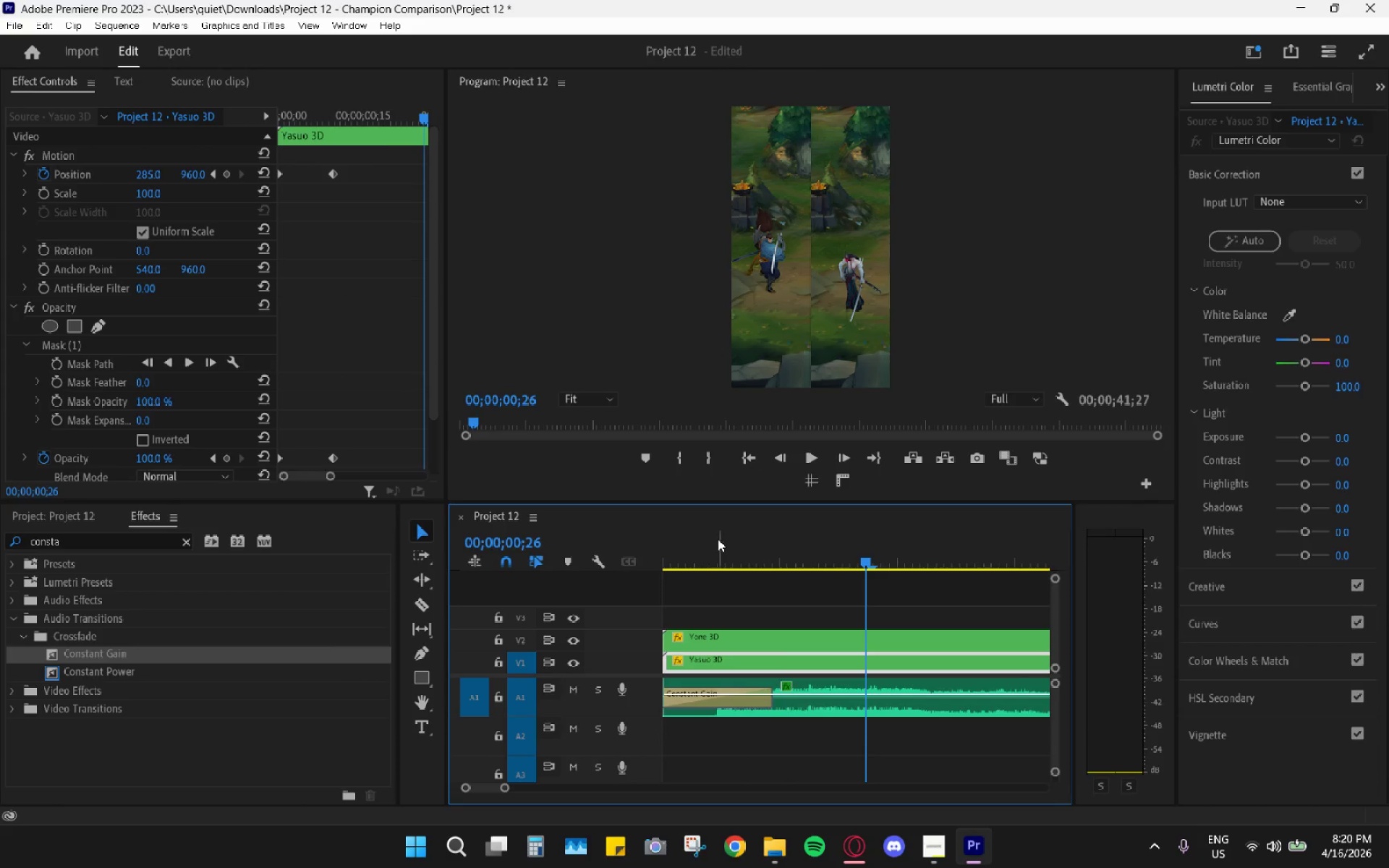 
left_click_drag(start_coordinate=[718, 539], to_coordinate=[514, 552])
 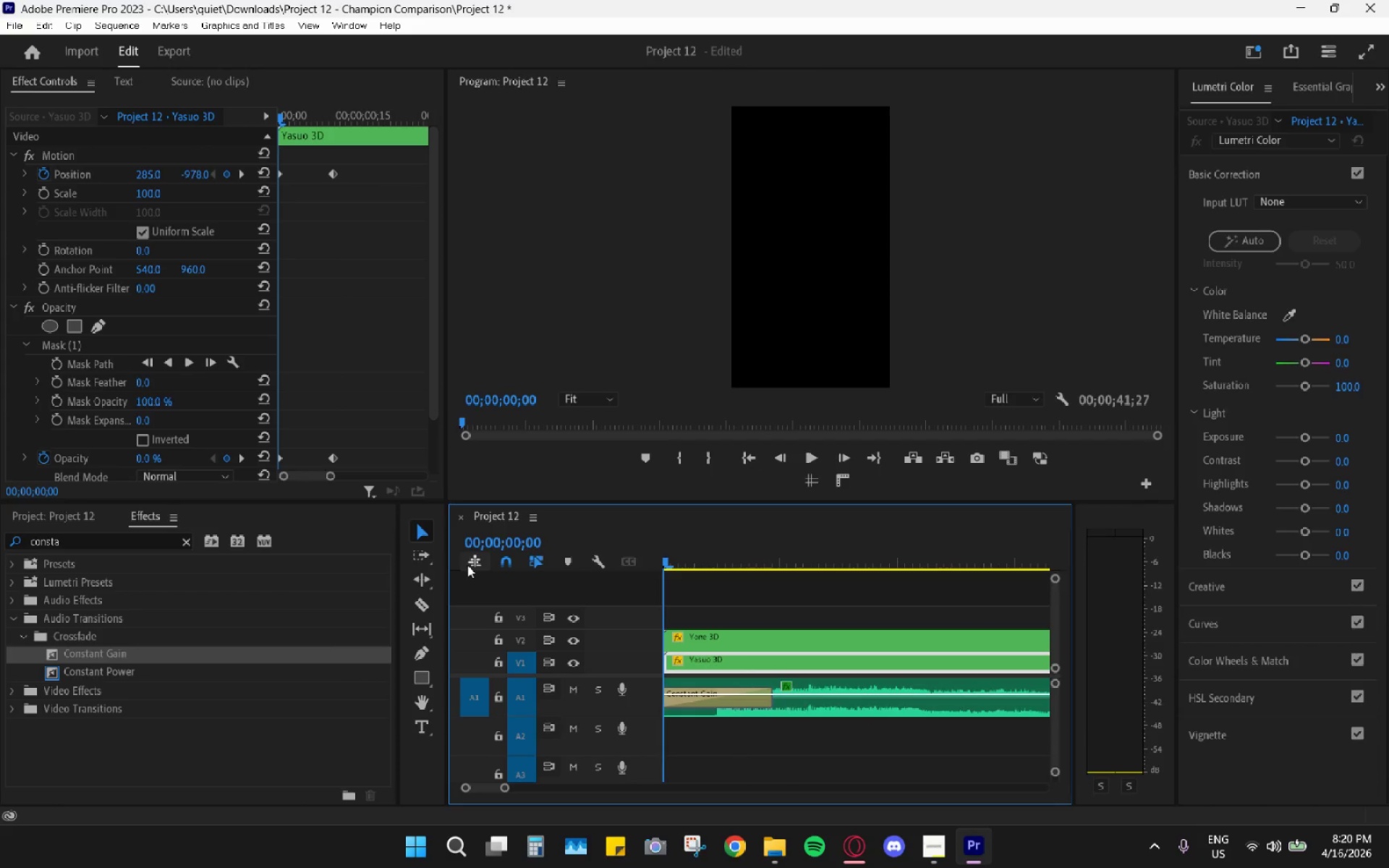 
key(Space)
 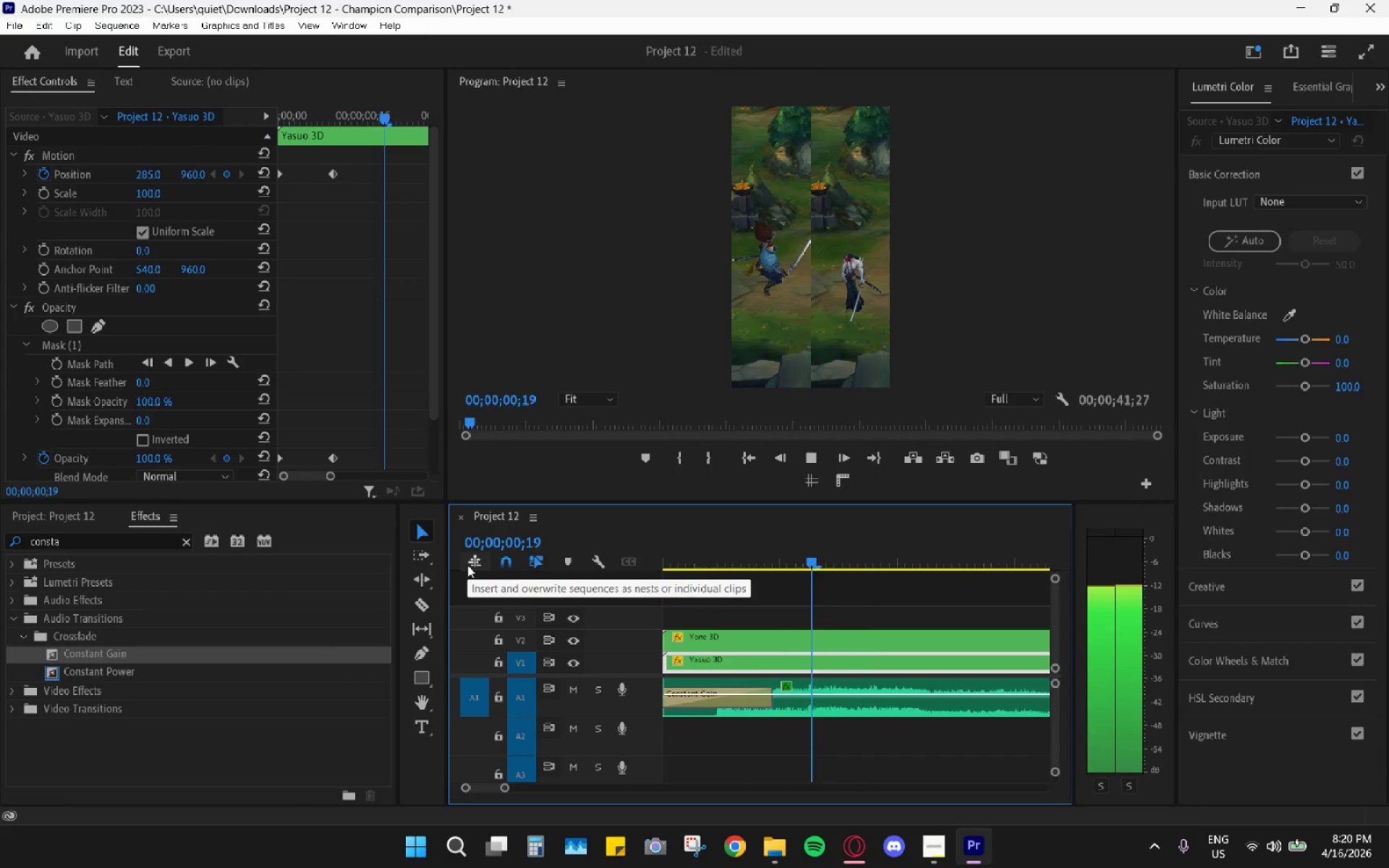 
key(Space)
 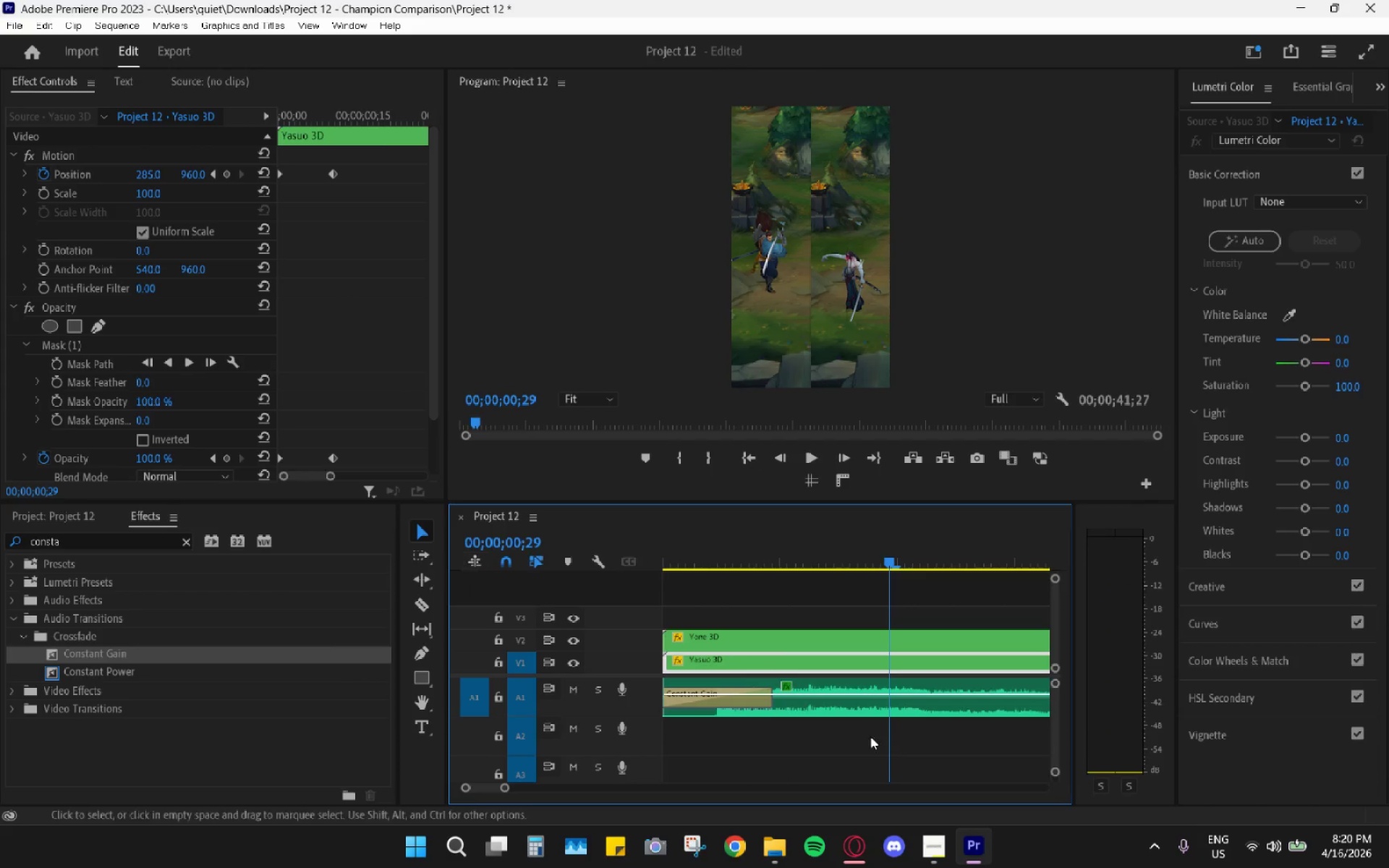 
hold_key(key=AltLeft, duration=1.17)
scroll: coordinate [846, 662], scroll_direction: down, amount: 16.0
 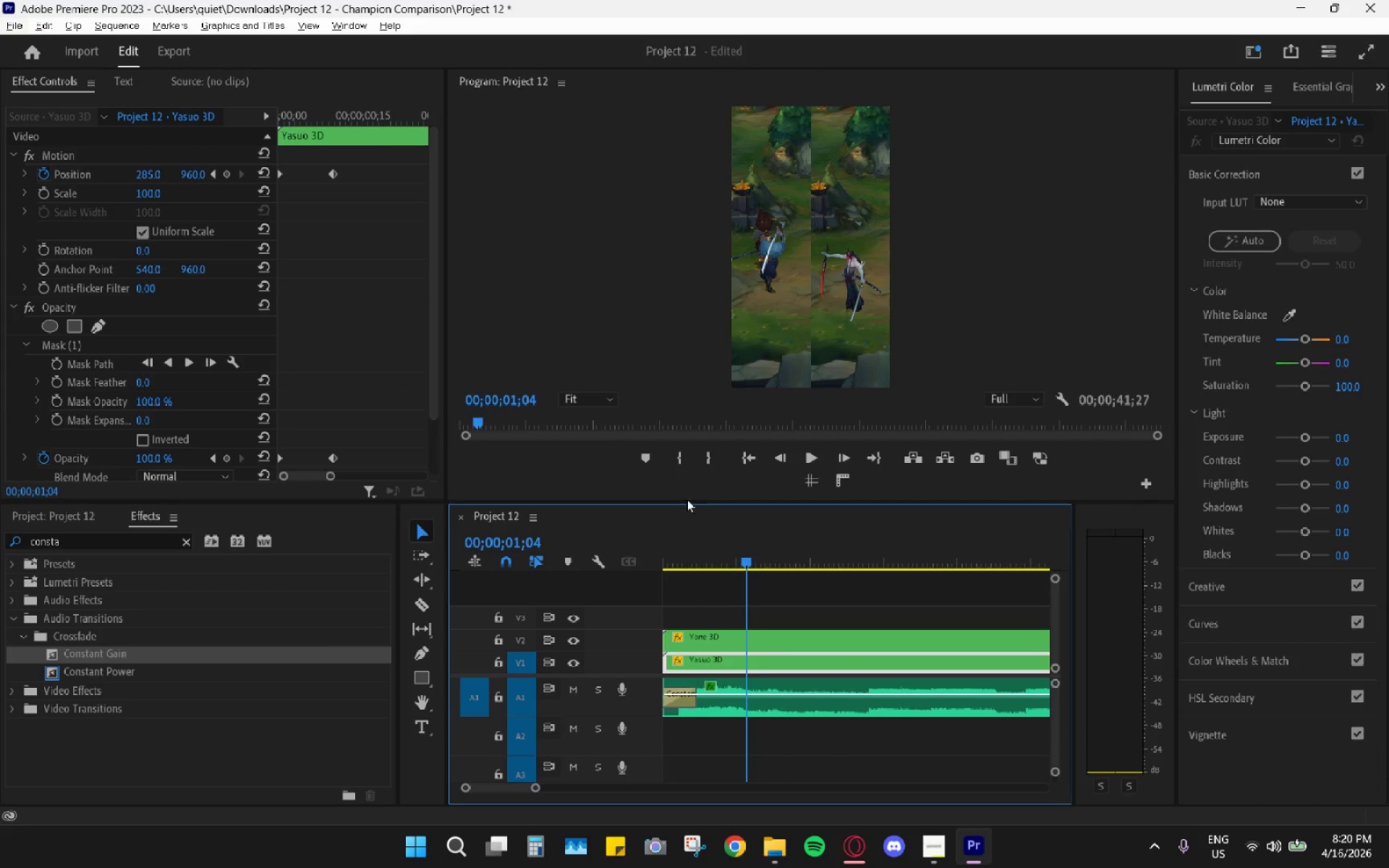 
left_click_drag(start_coordinate=[690, 551], to_coordinate=[503, 556])
 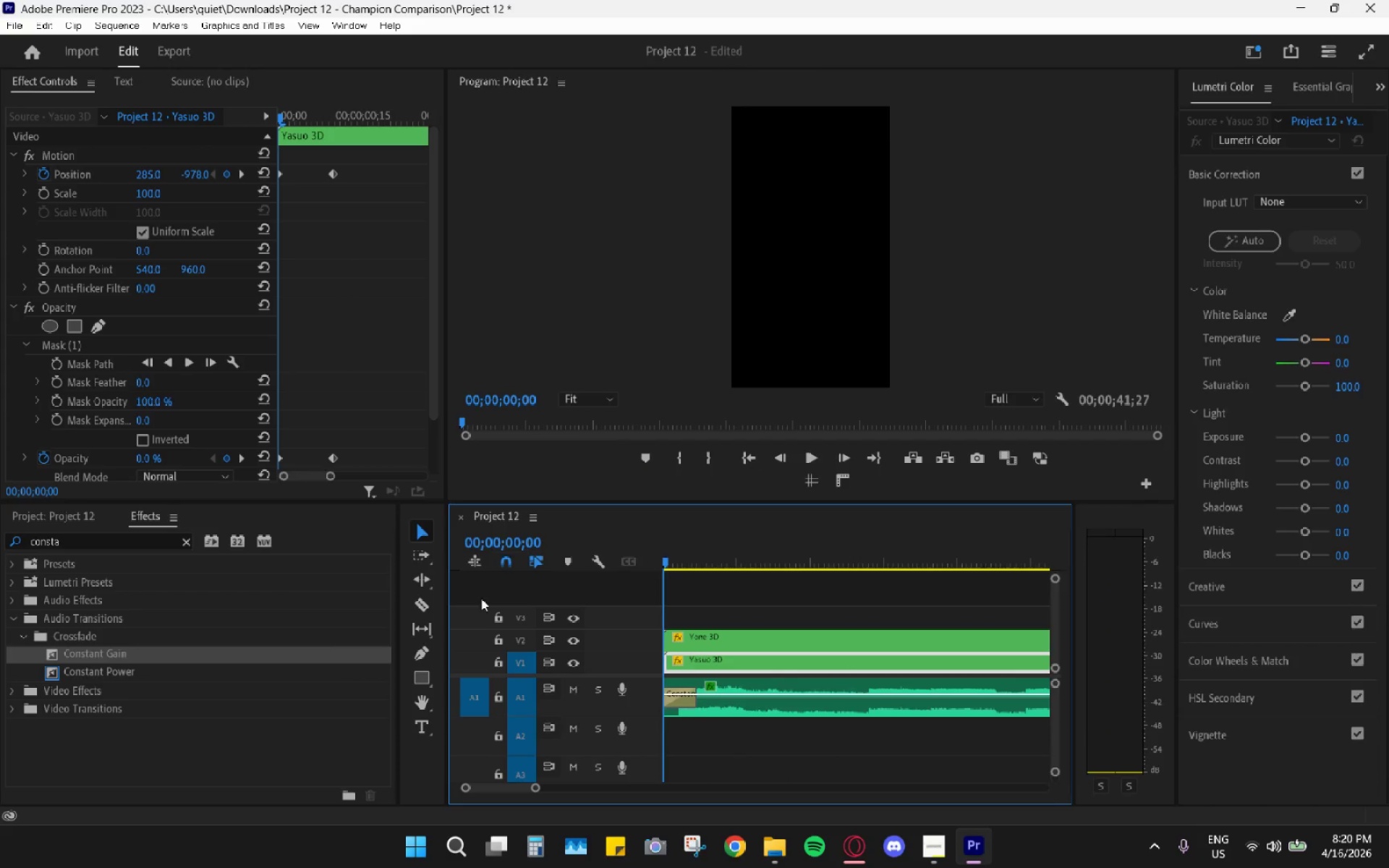 
key(Space)
 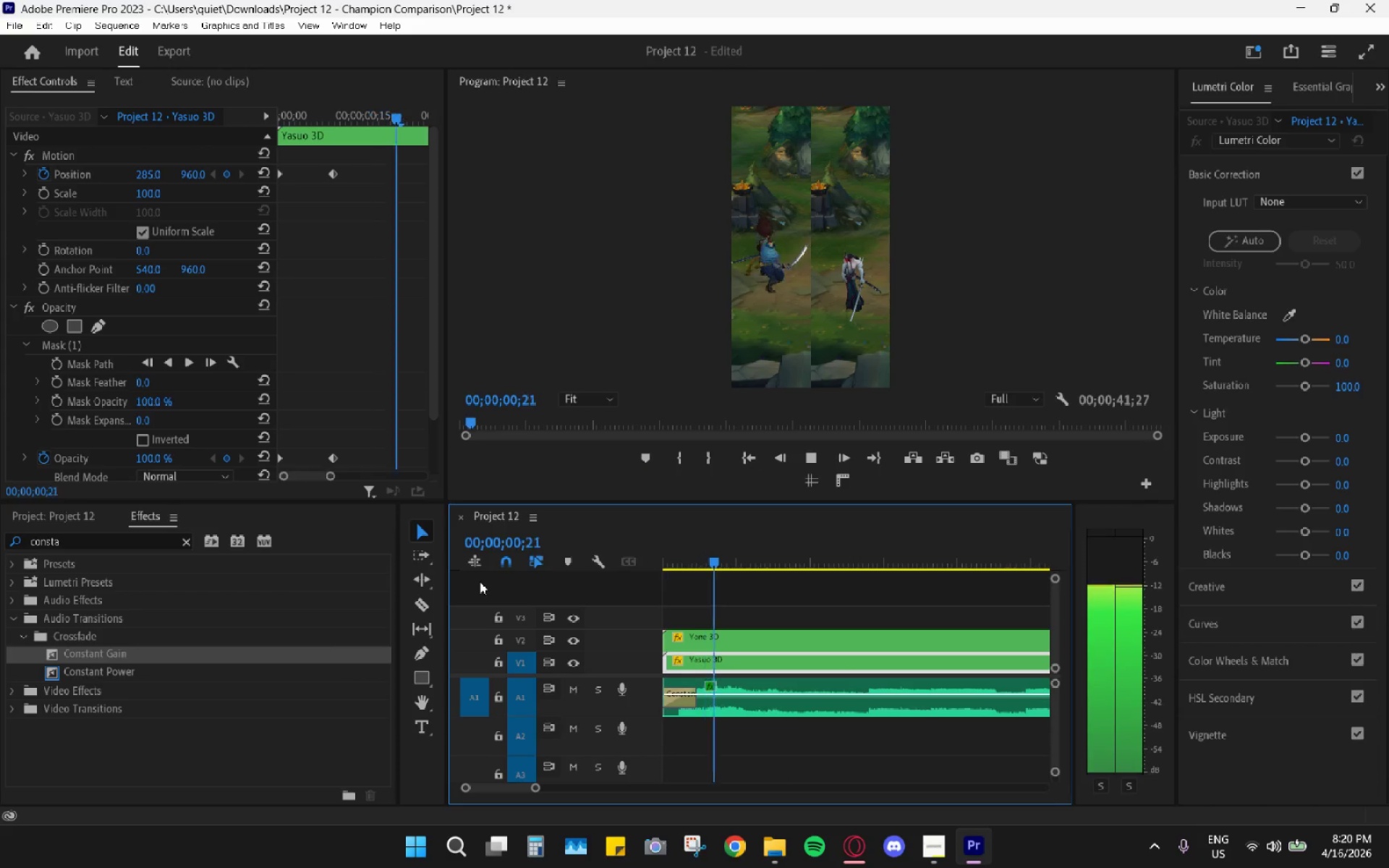 
key(Space)
 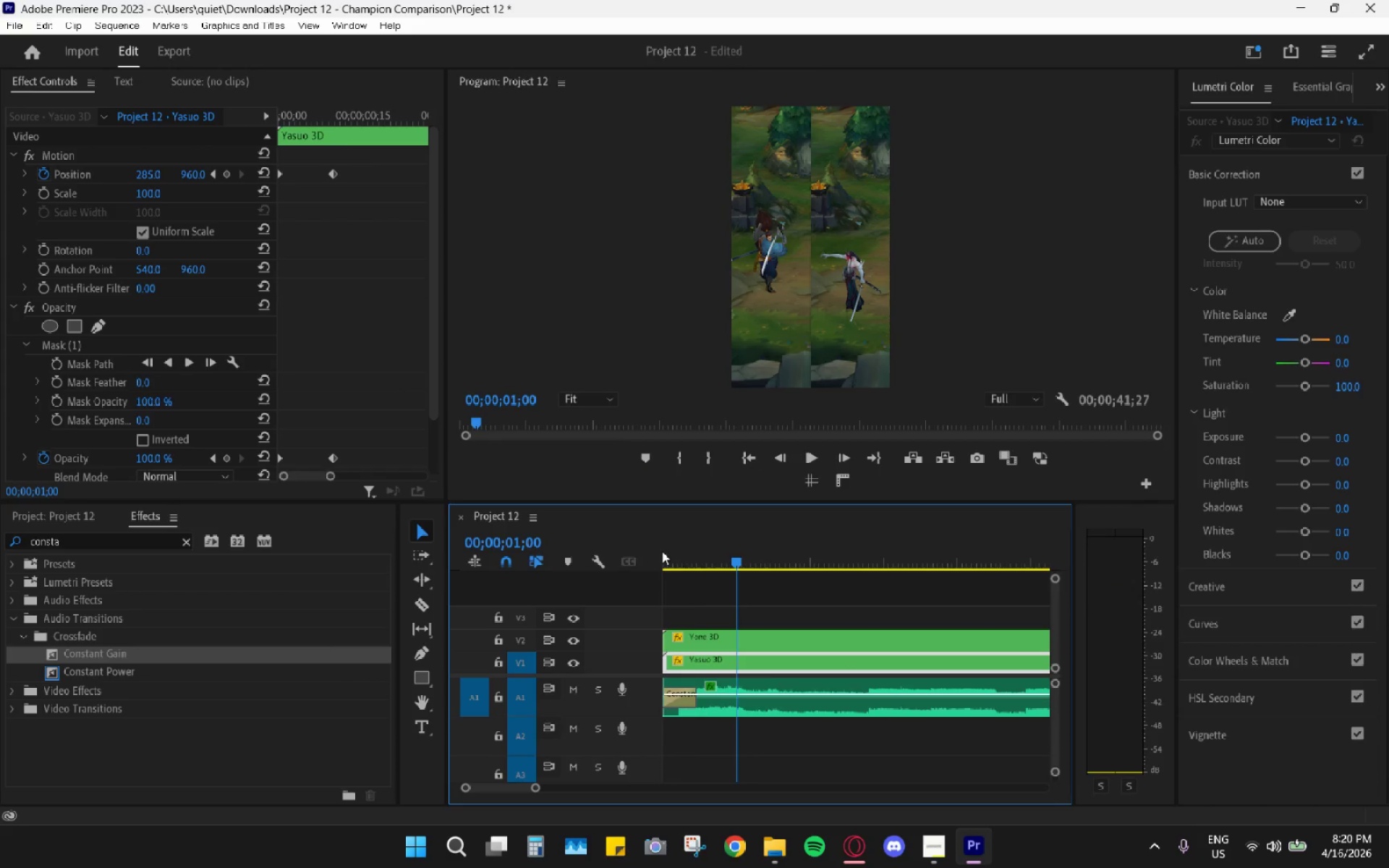 
left_click_drag(start_coordinate=[693, 563], to_coordinate=[482, 562])
 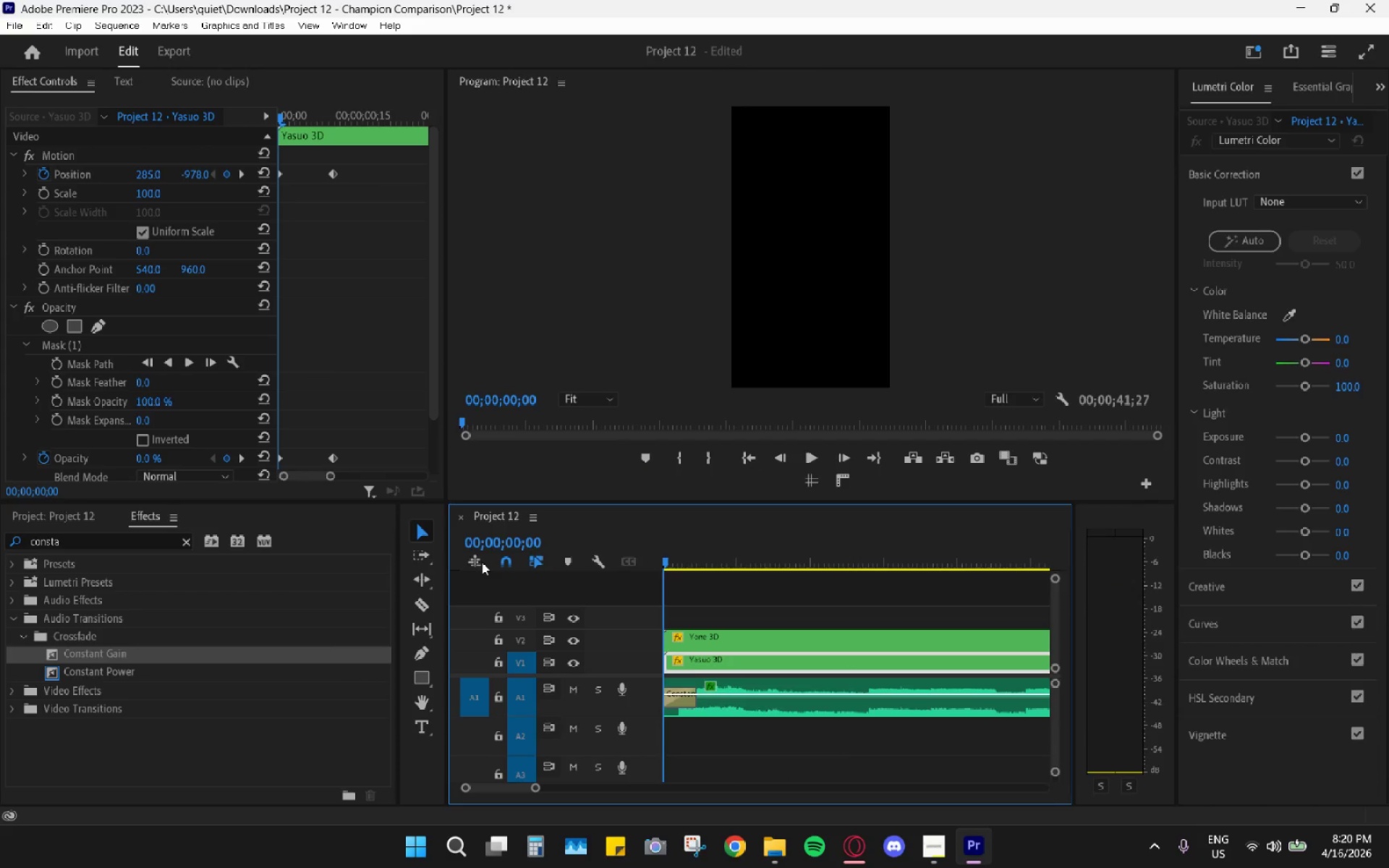 
key(Space)
 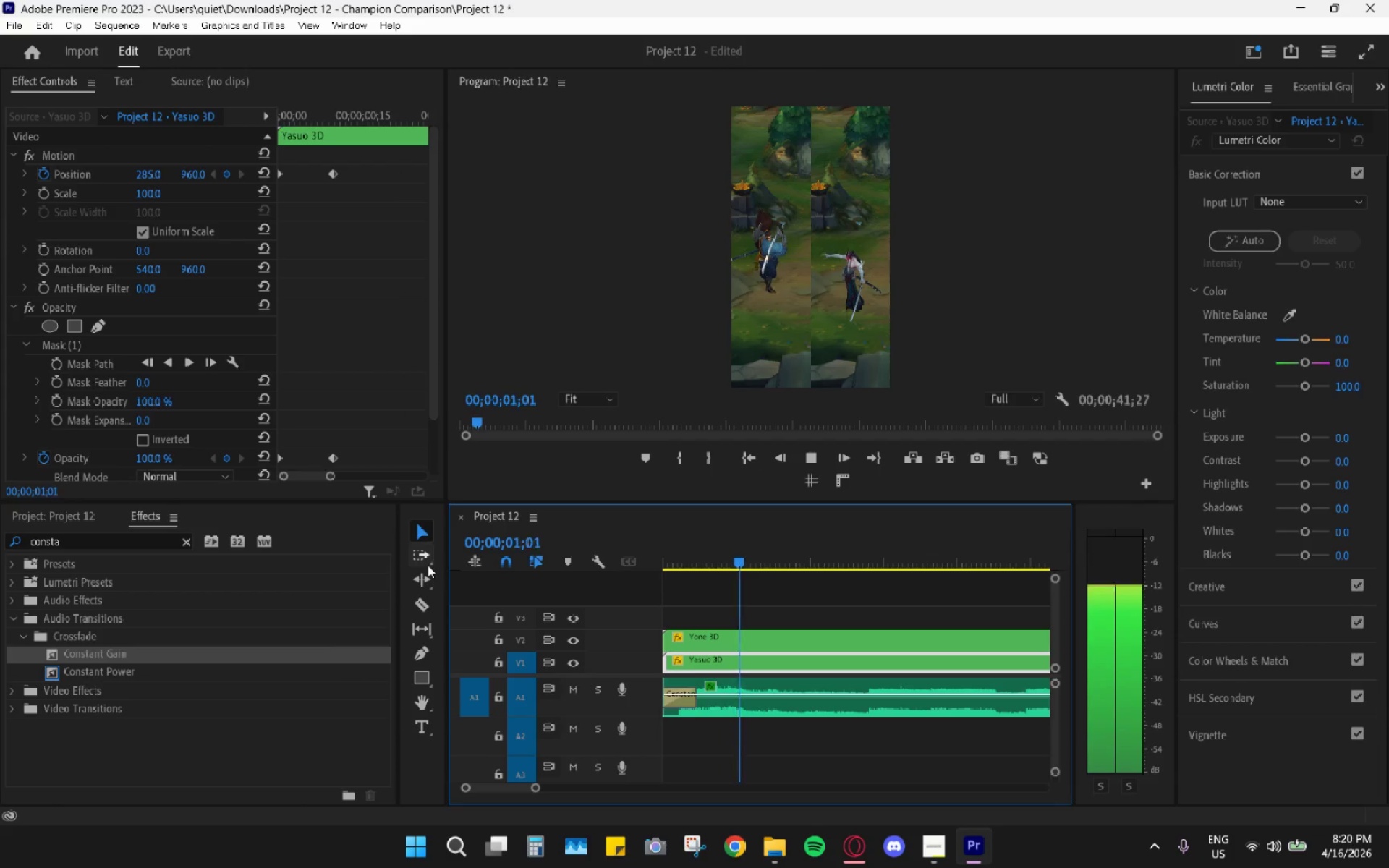 
key(Space)
 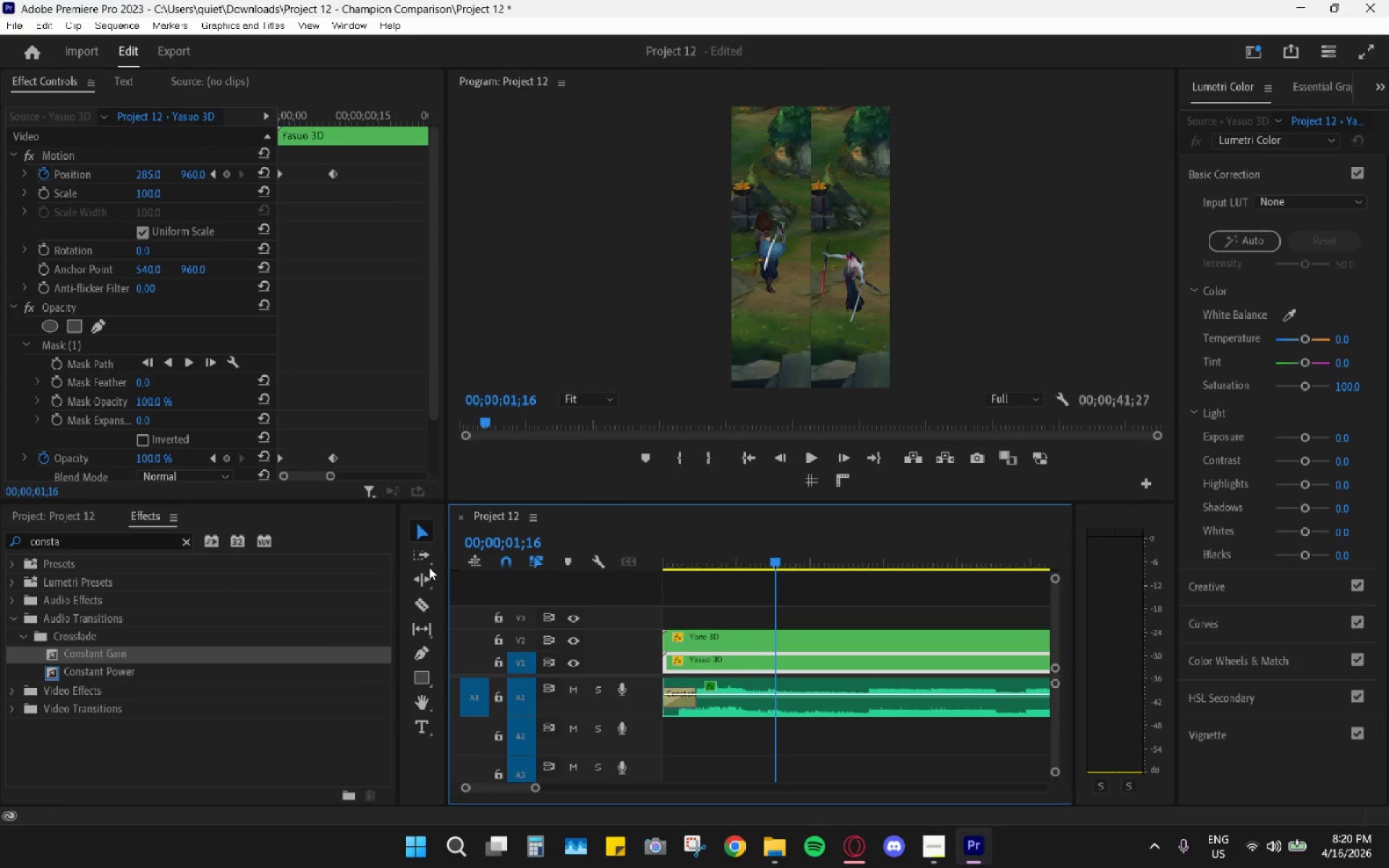 
wait(10.92)
 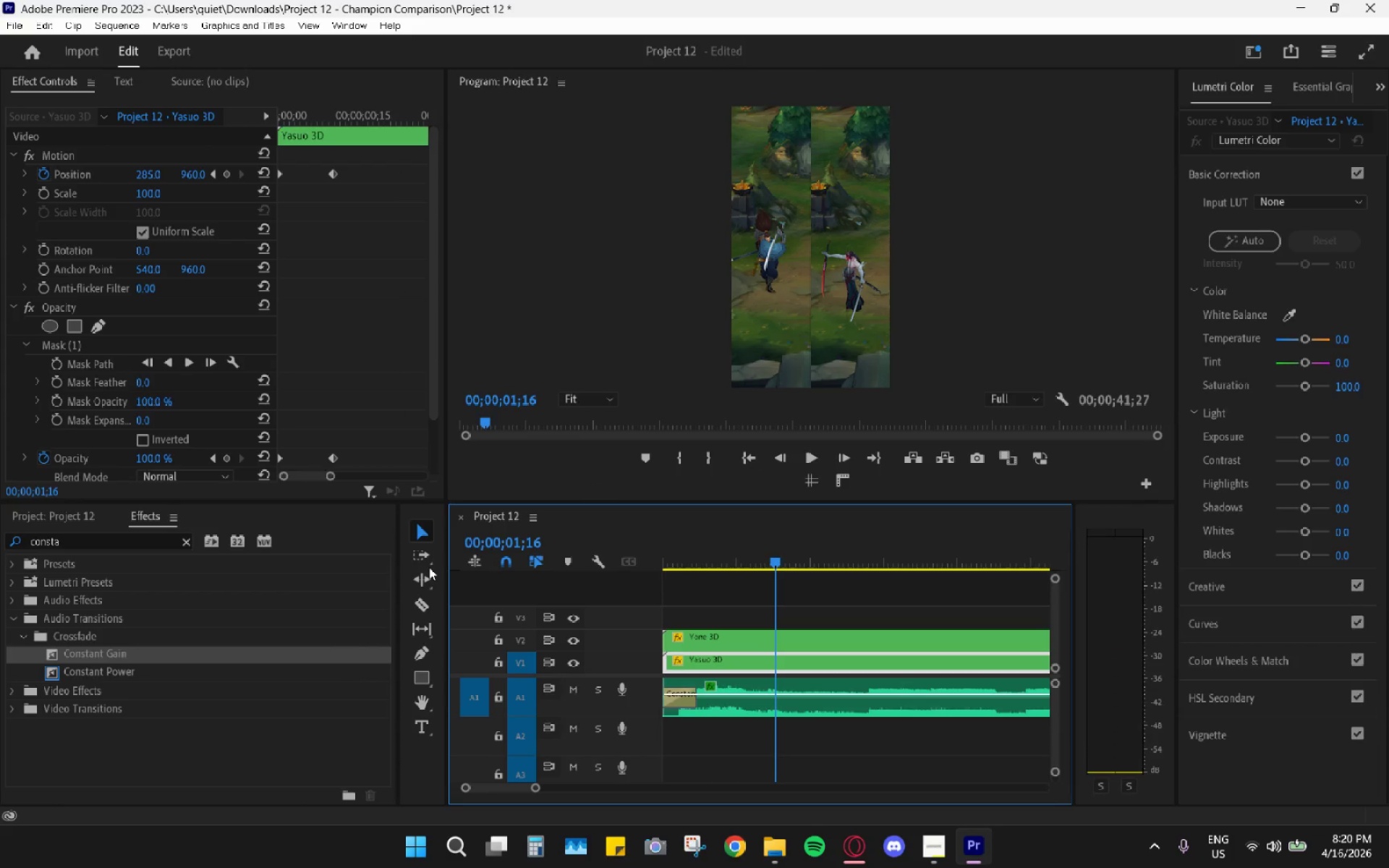 
left_click([841, 836])
 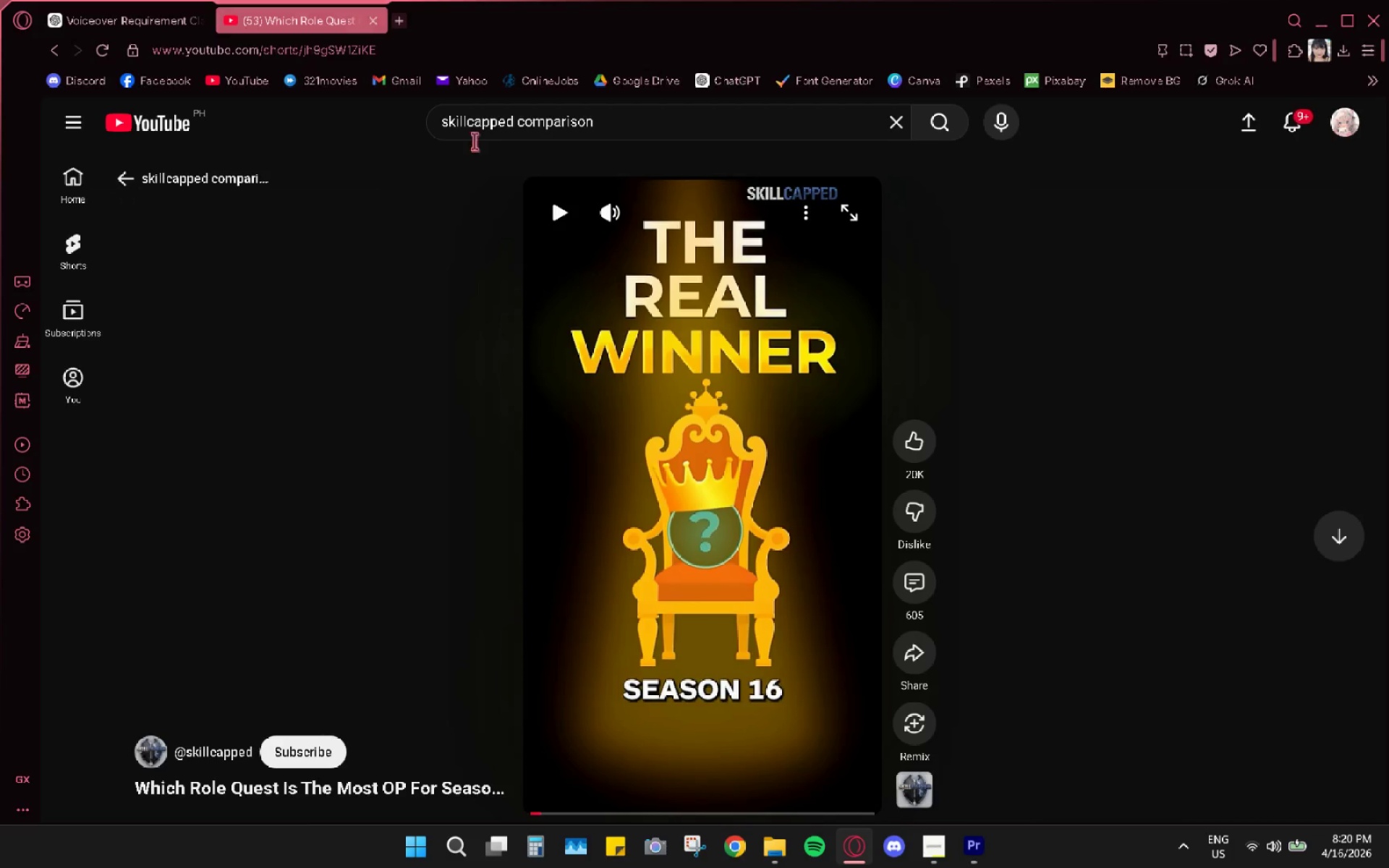 
scroll: coordinate [706, 390], scroll_direction: down, amount: 15.0
 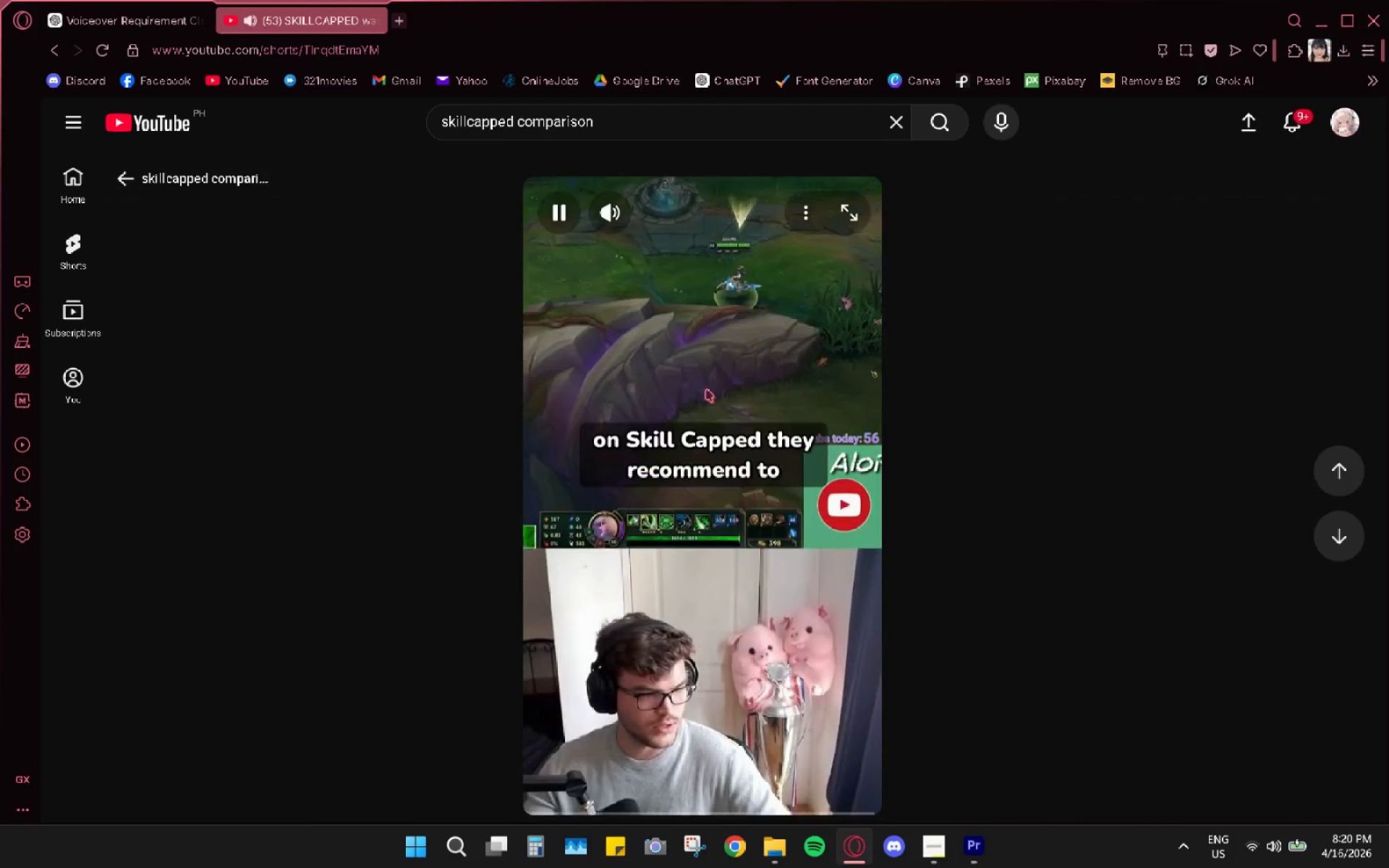 
left_click([610, 220])
 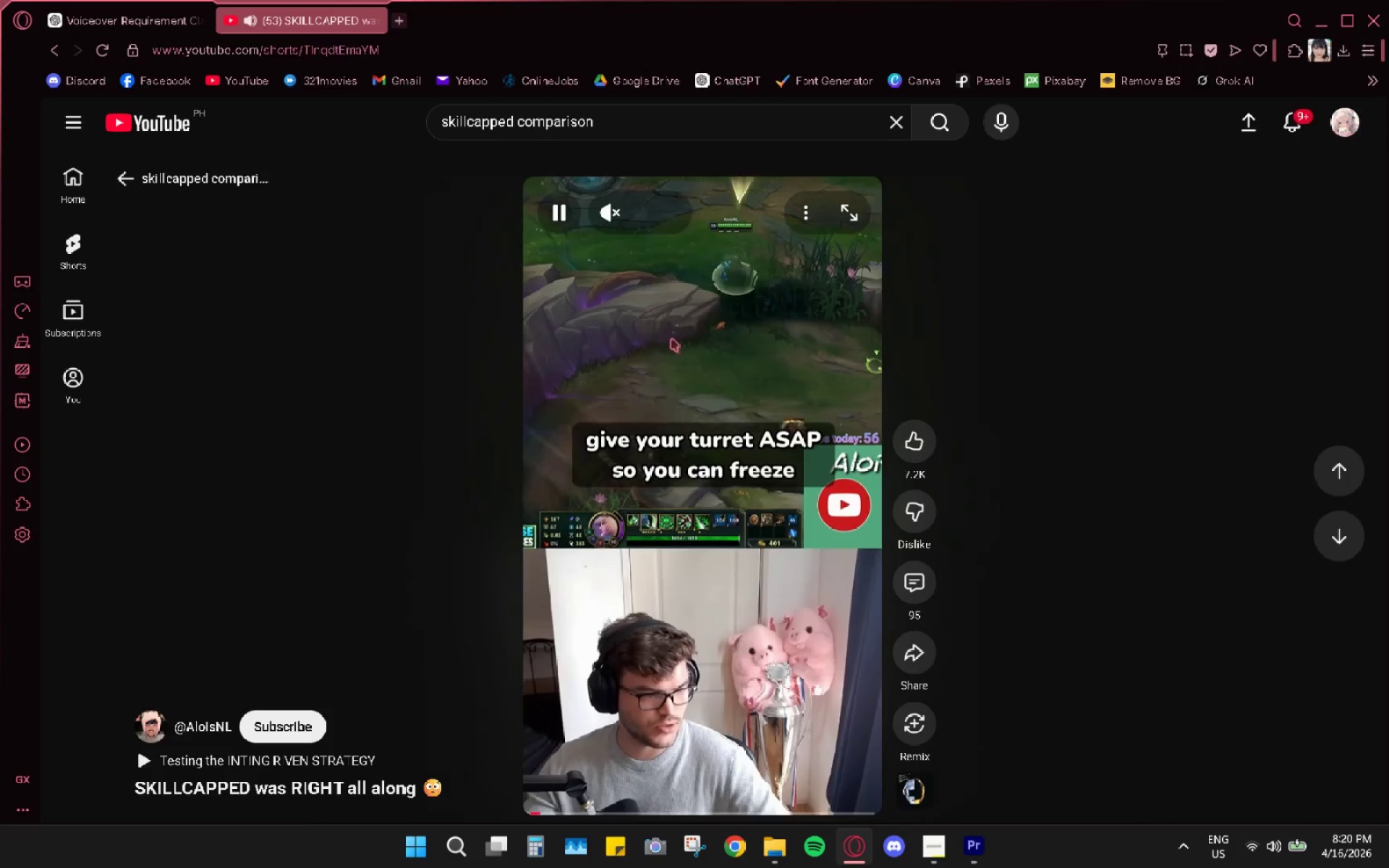 
scroll: coordinate [709, 412], scroll_direction: down, amount: 4.0
 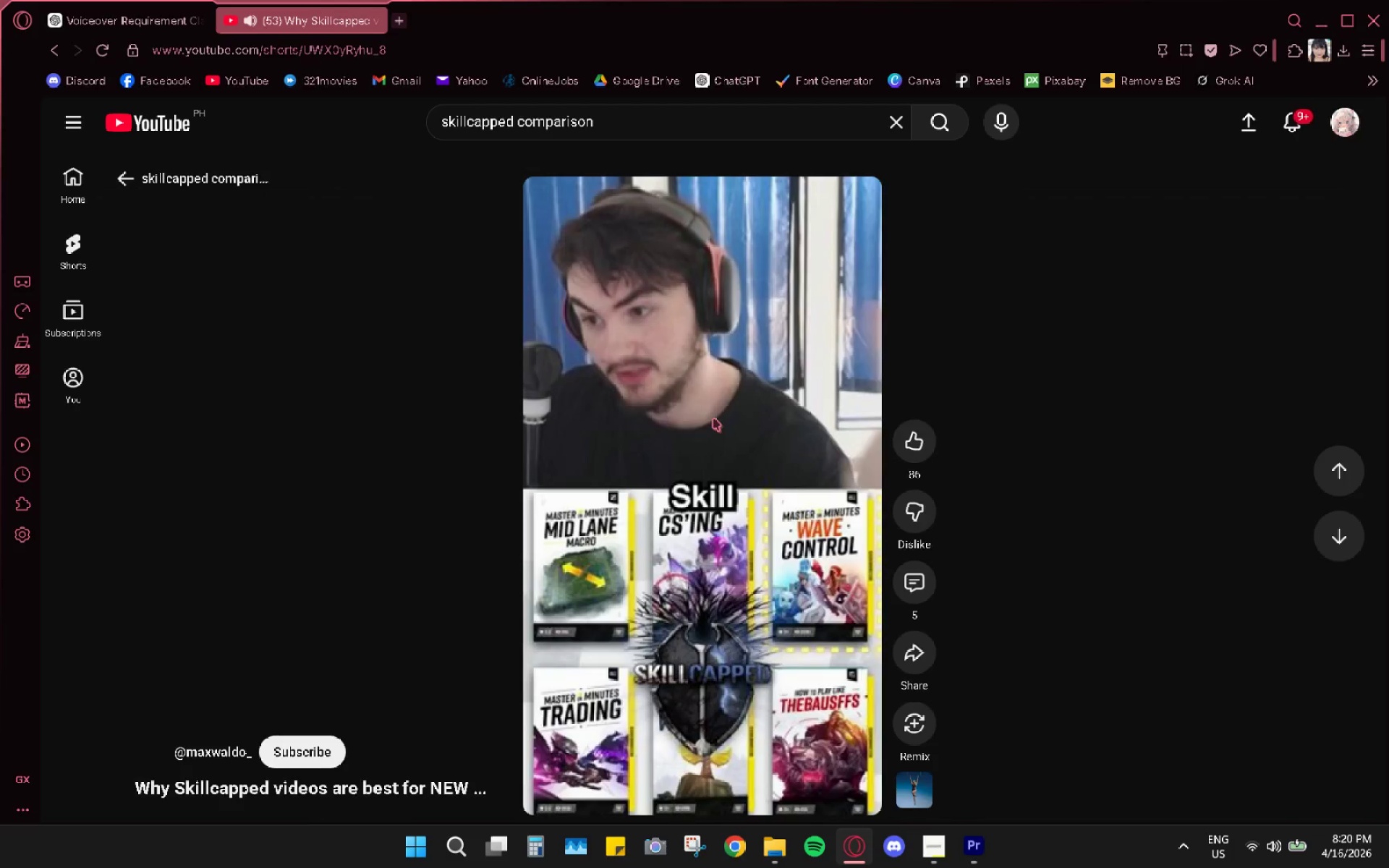 
scroll: coordinate [723, 402], scroll_direction: up, amount: 9.0
 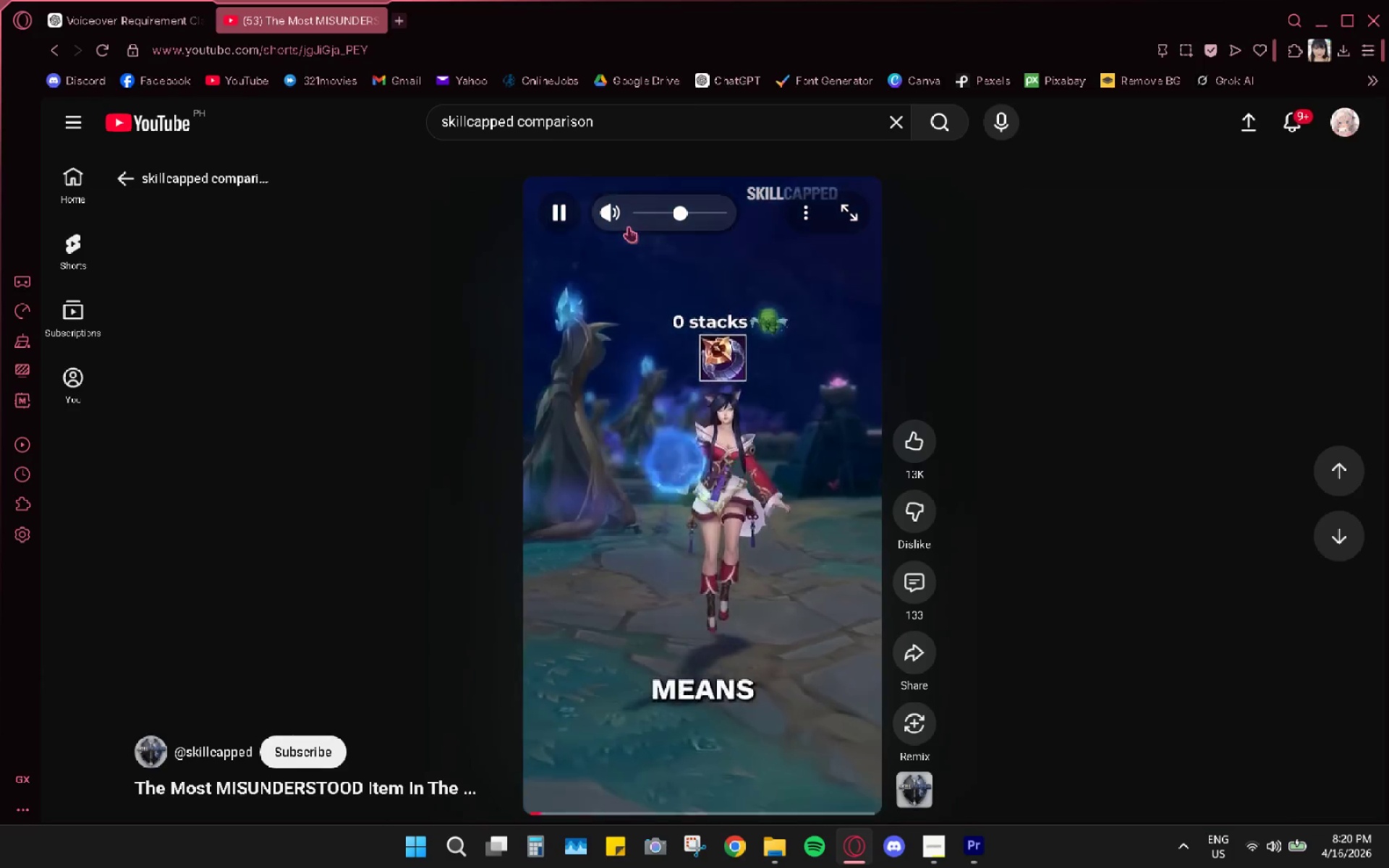 
left_click_drag(start_coordinate=[673, 225], to_coordinate=[690, 223])
 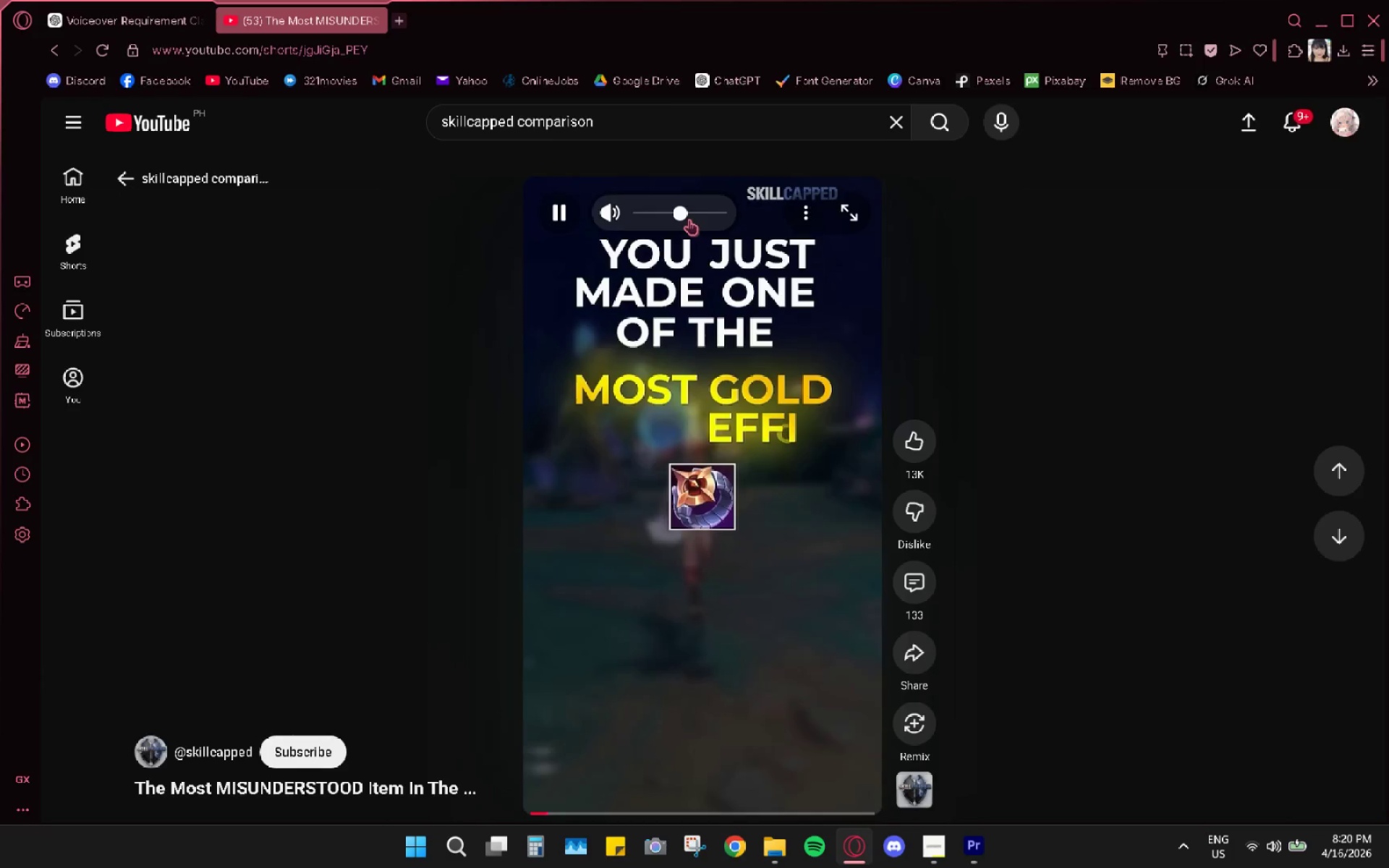 
left_click([696, 213])
 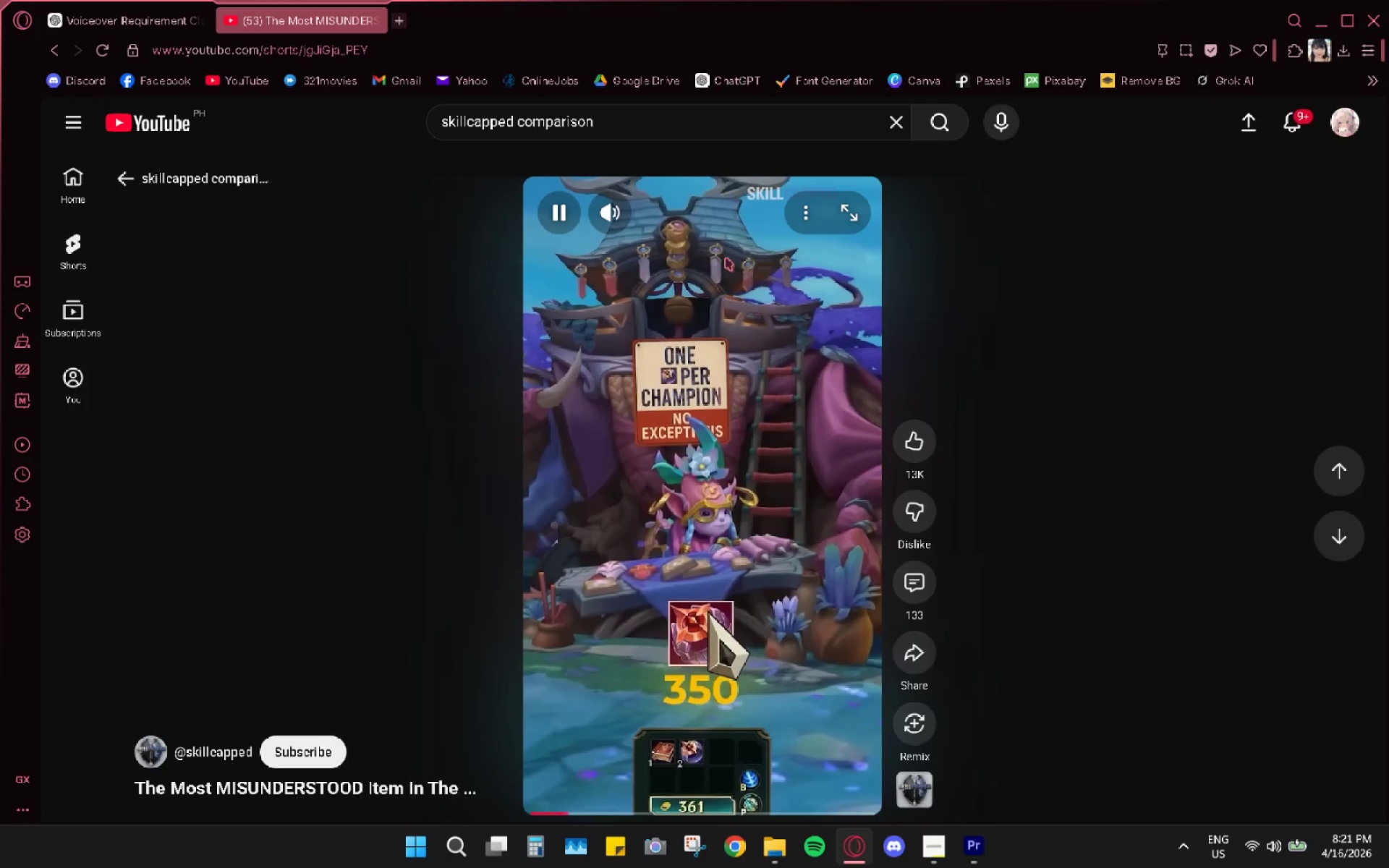 
wait(7.16)
 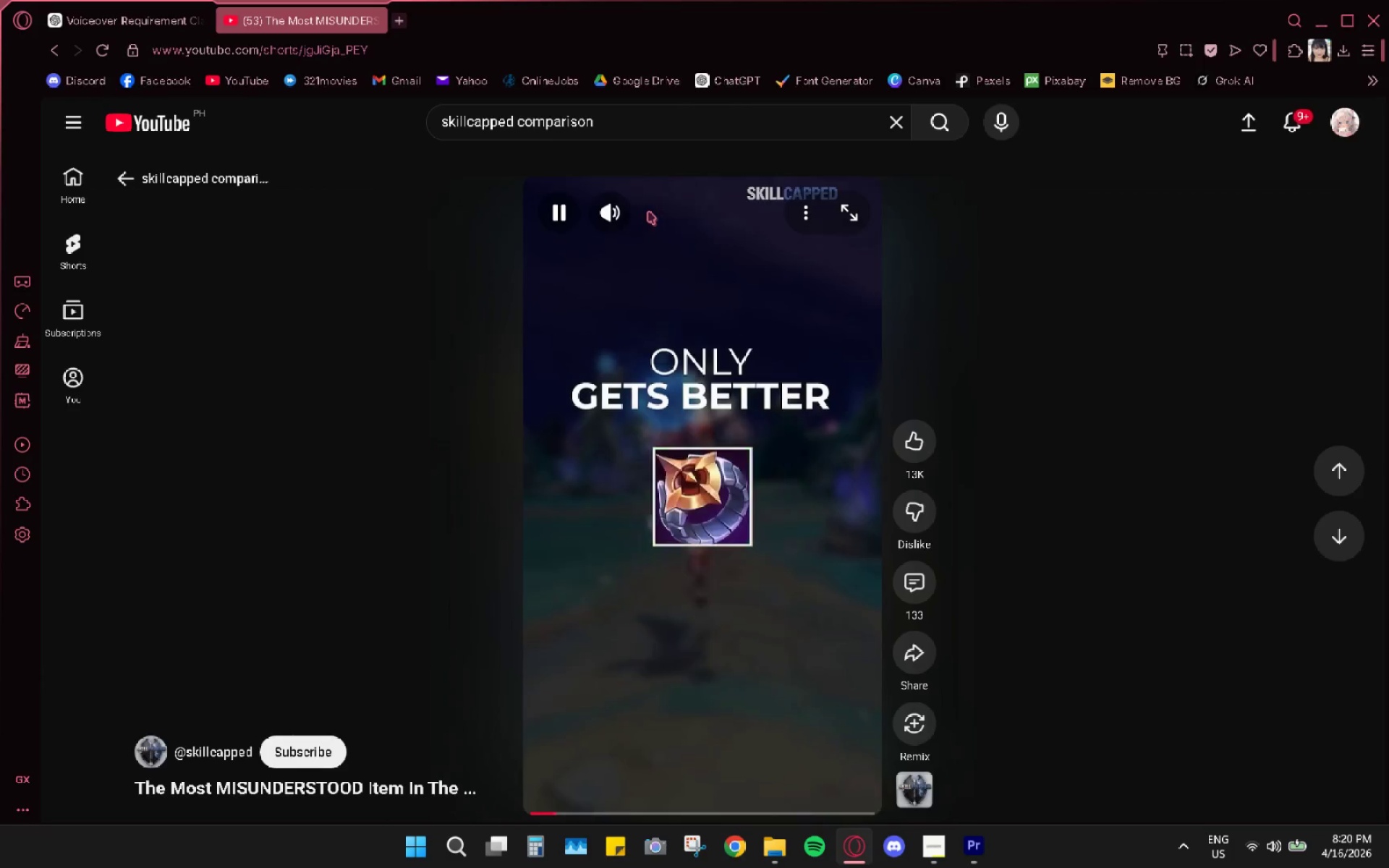 
scroll: coordinate [707, 574], scroll_direction: up, amount: 23.0
 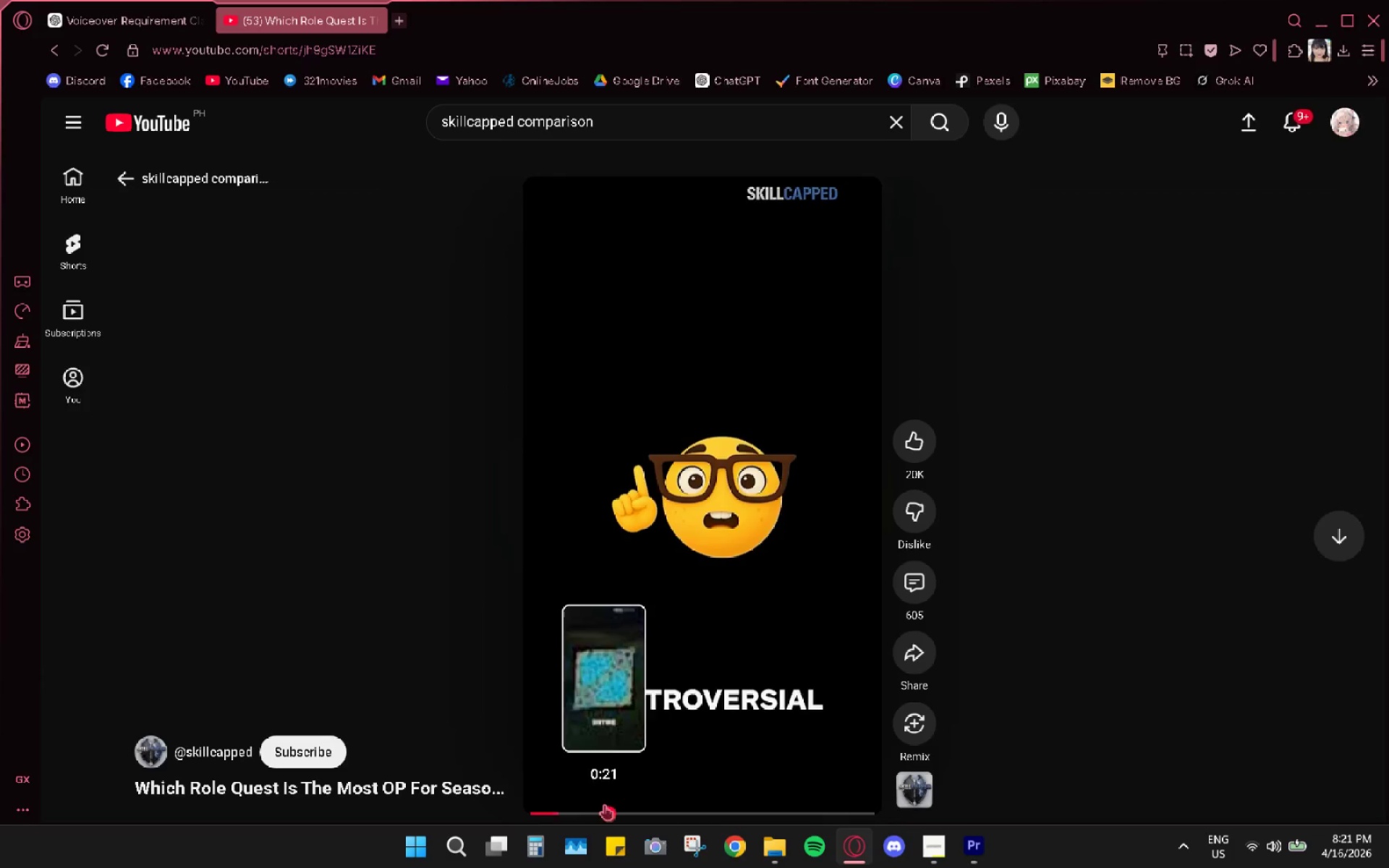 
left_click_drag(start_coordinate=[624, 811], to_coordinate=[629, 812])
 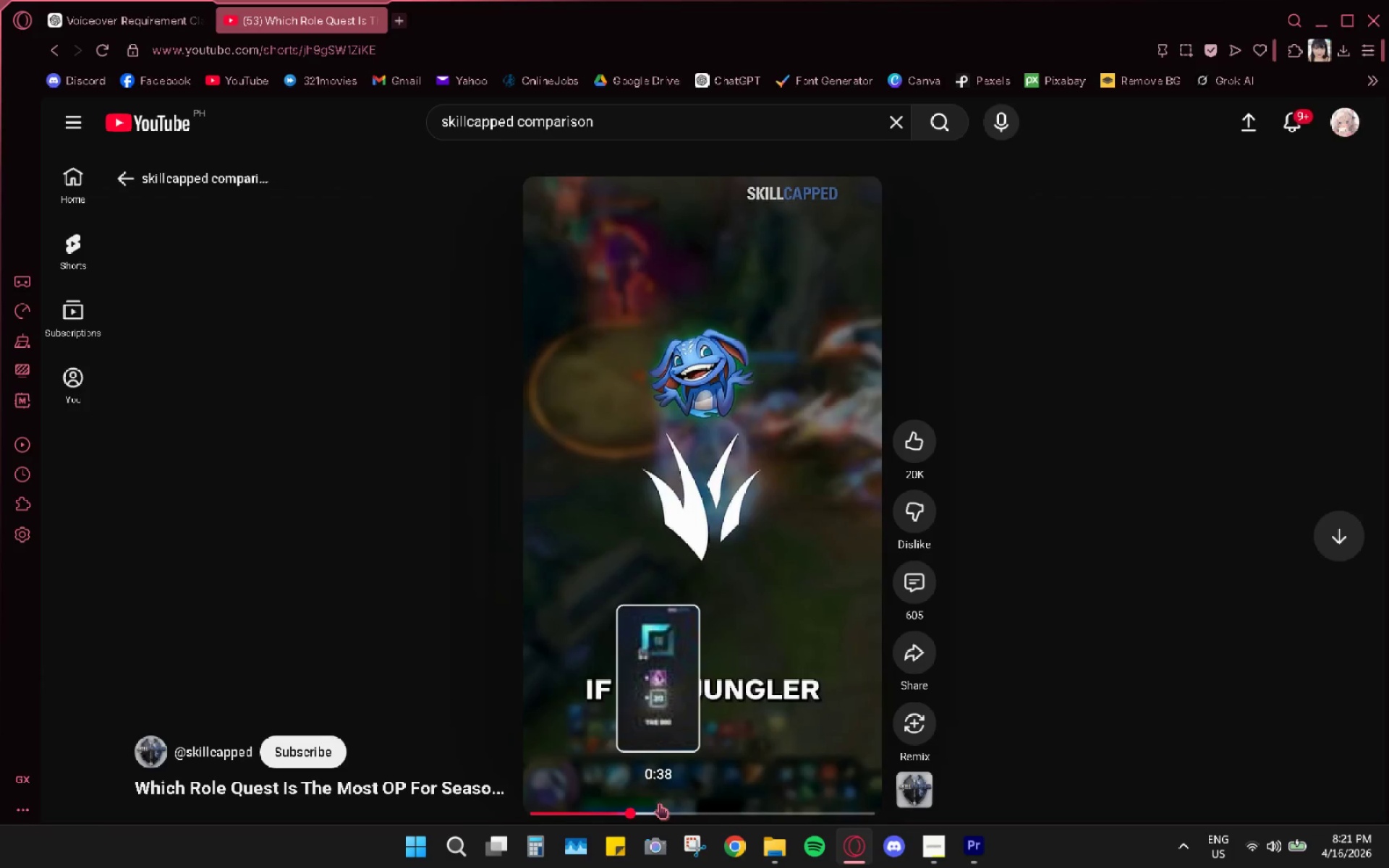 
left_click([659, 802])
 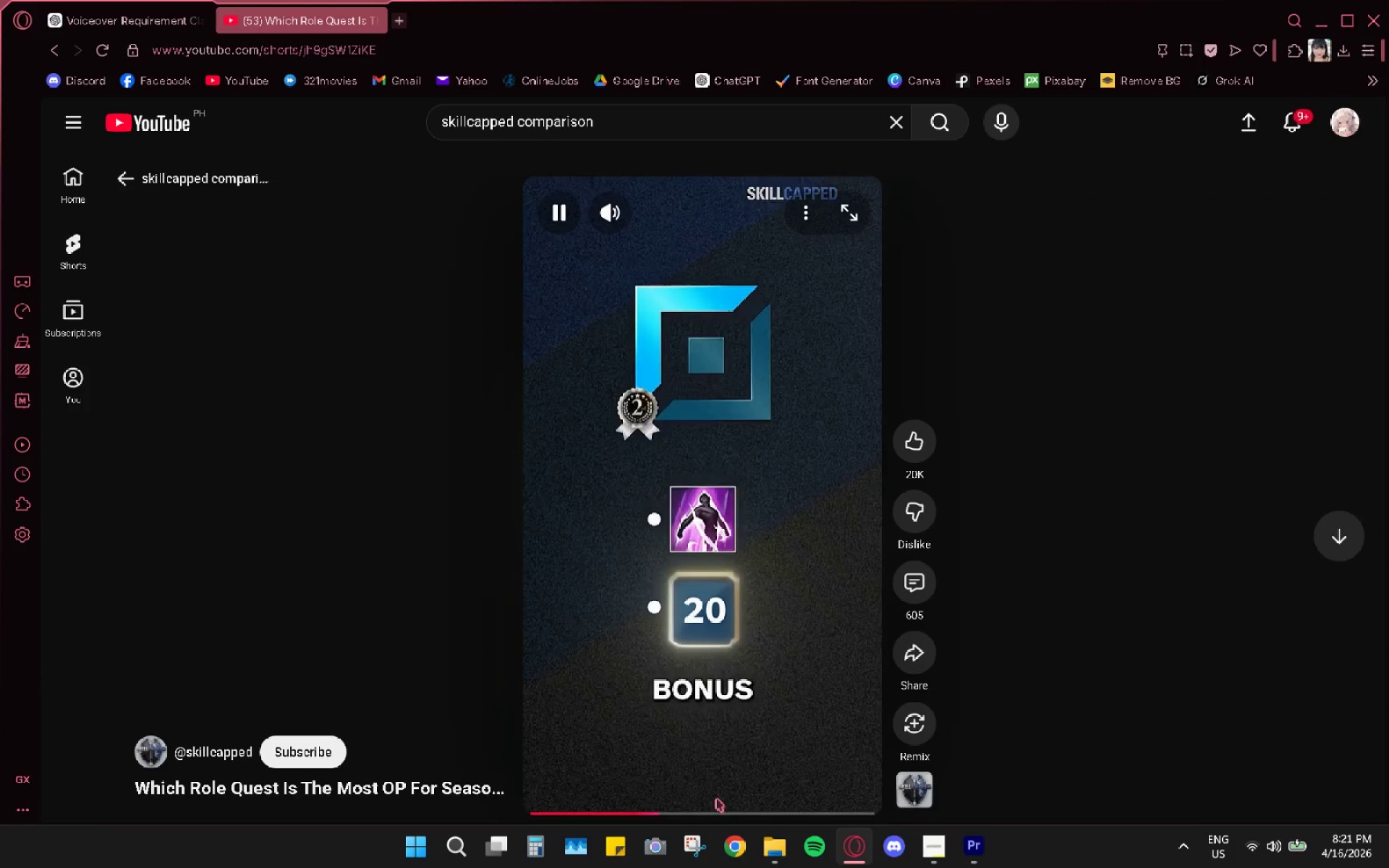 
left_click_drag(start_coordinate=[714, 803], to_coordinate=[718, 804])
 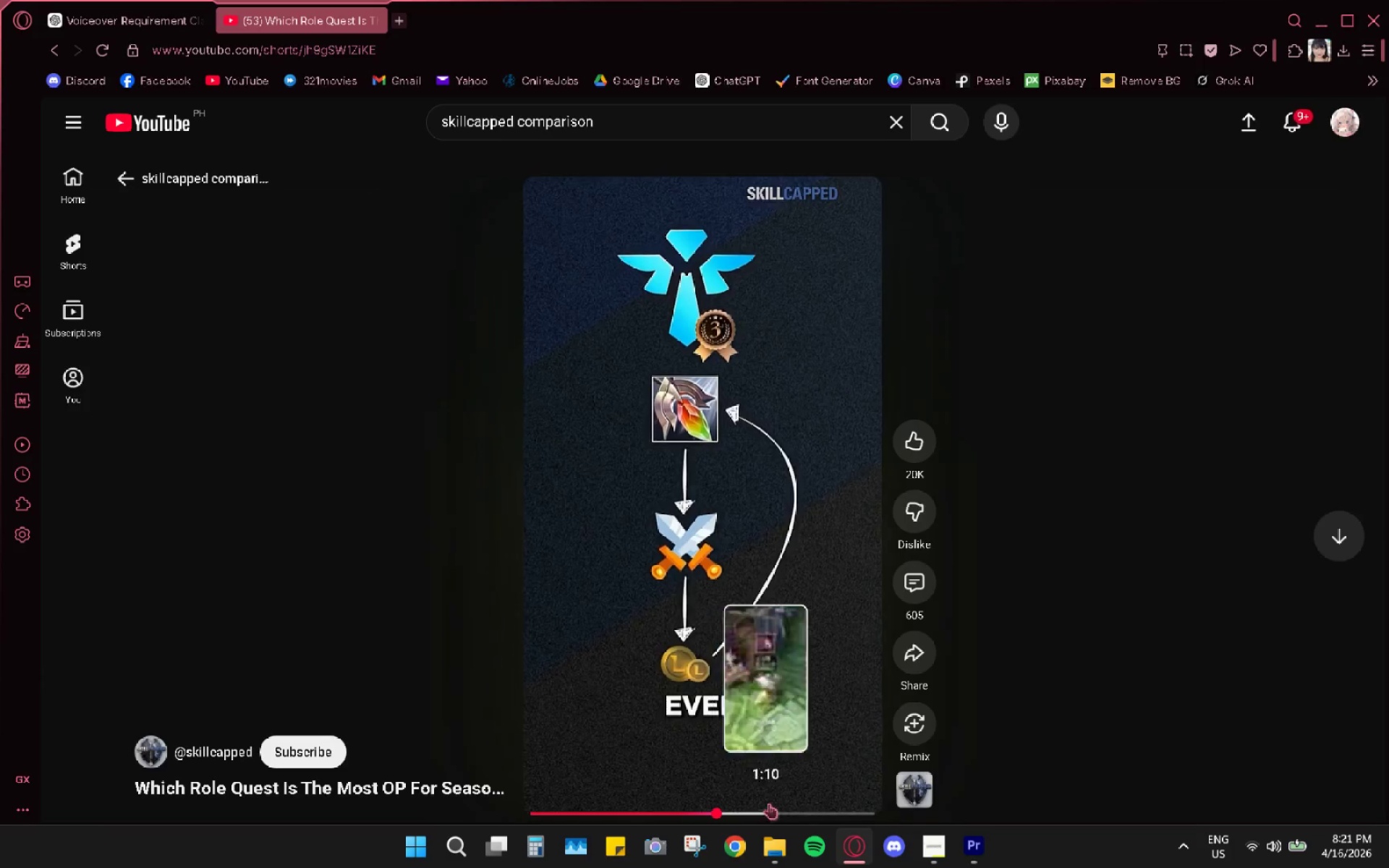 
left_click_drag(start_coordinate=[776, 801], to_coordinate=[781, 802])
 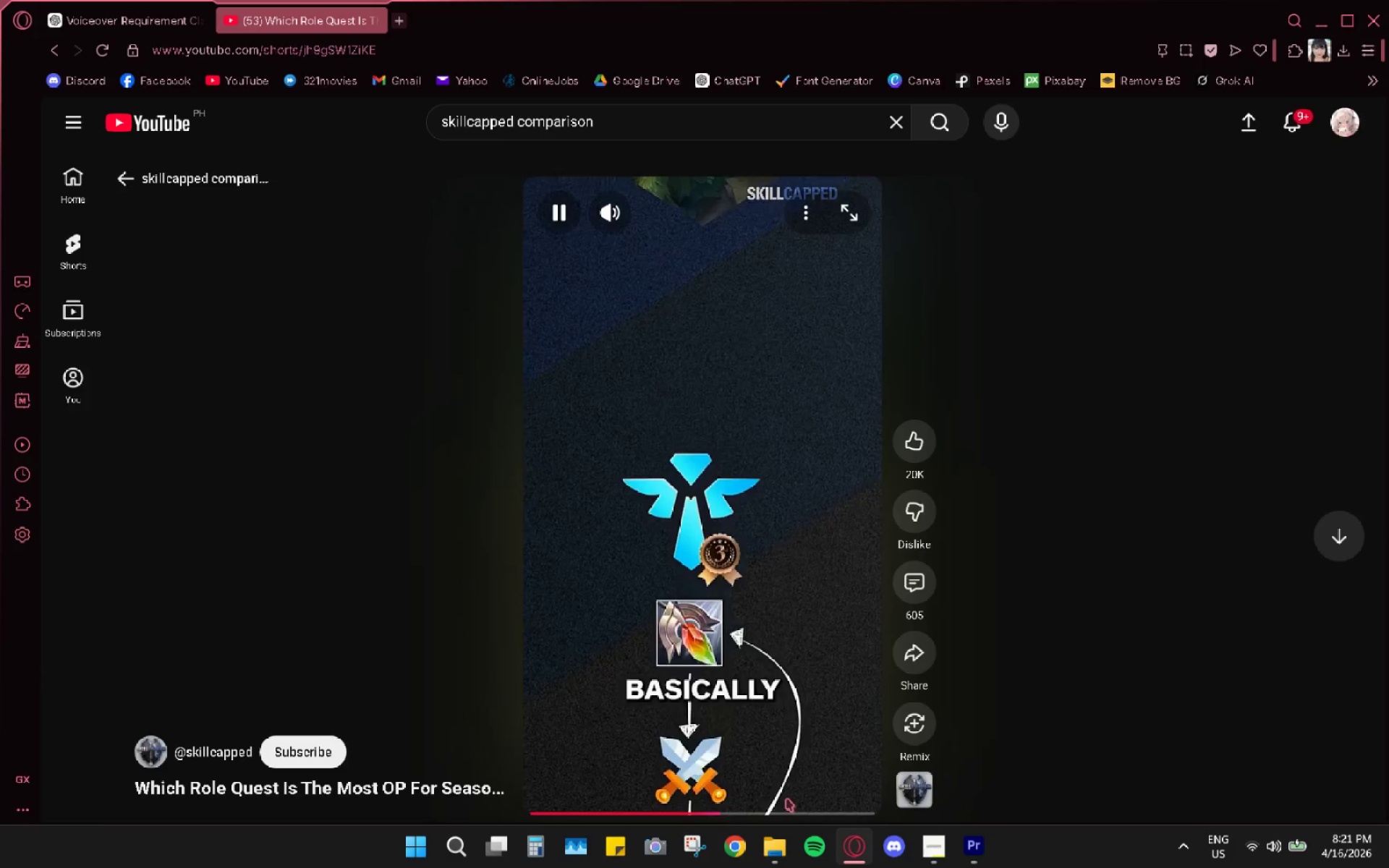 
left_click([797, 813])
 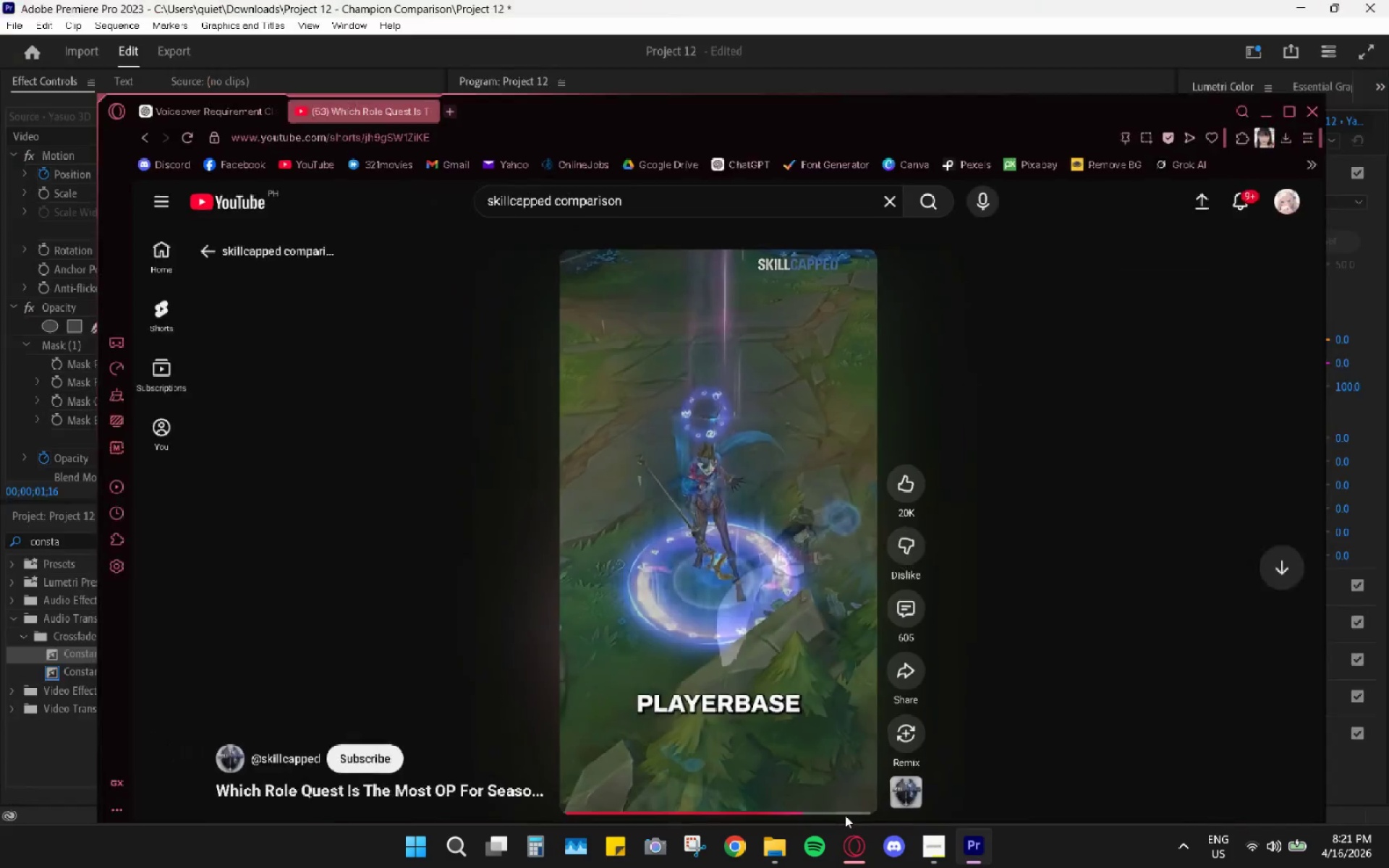 
left_click([857, 859])
 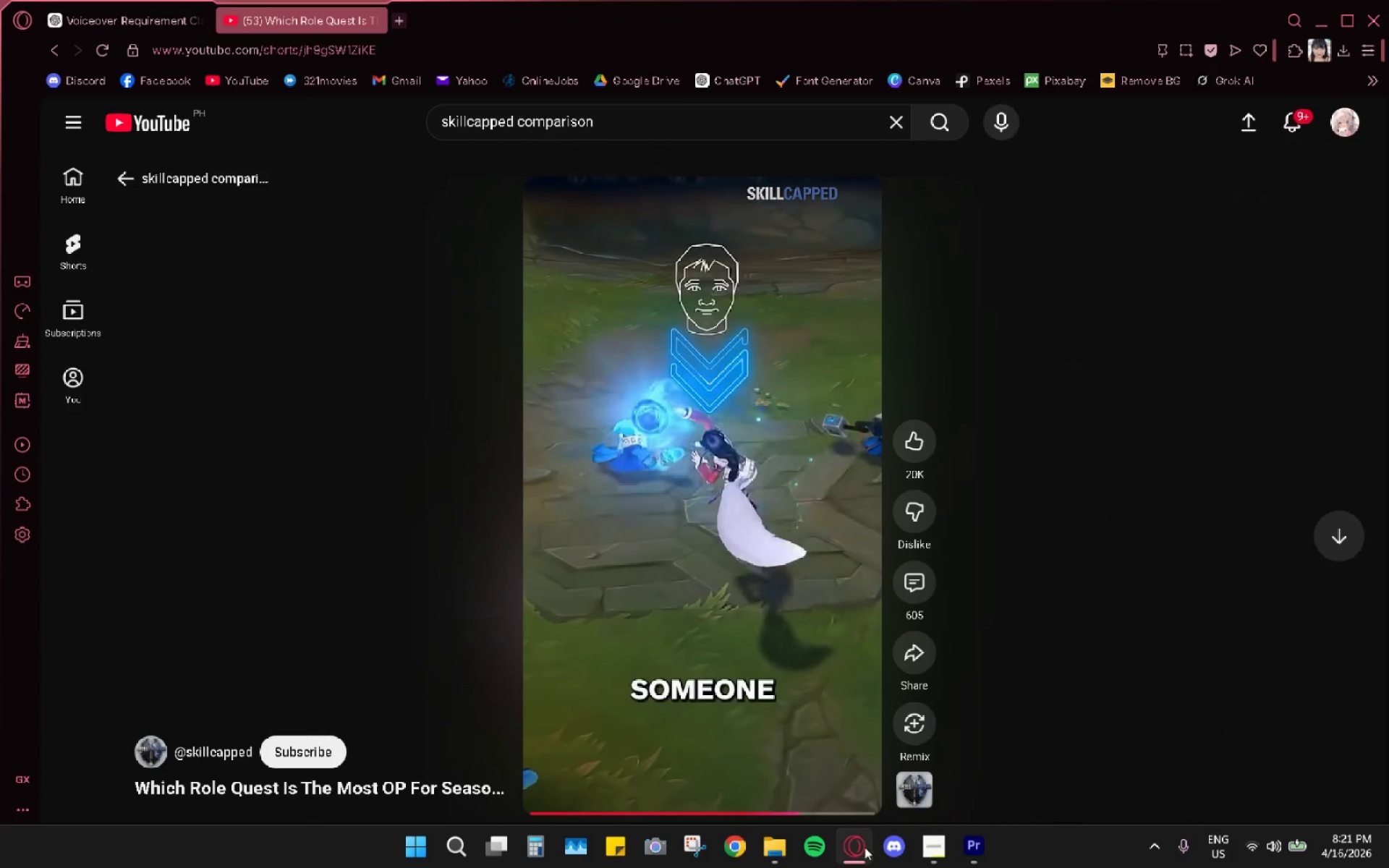 
hold_key(key=AltLeft, duration=0.77)
scroll: coordinate [724, 613], scroll_direction: down, amount: 11.0
 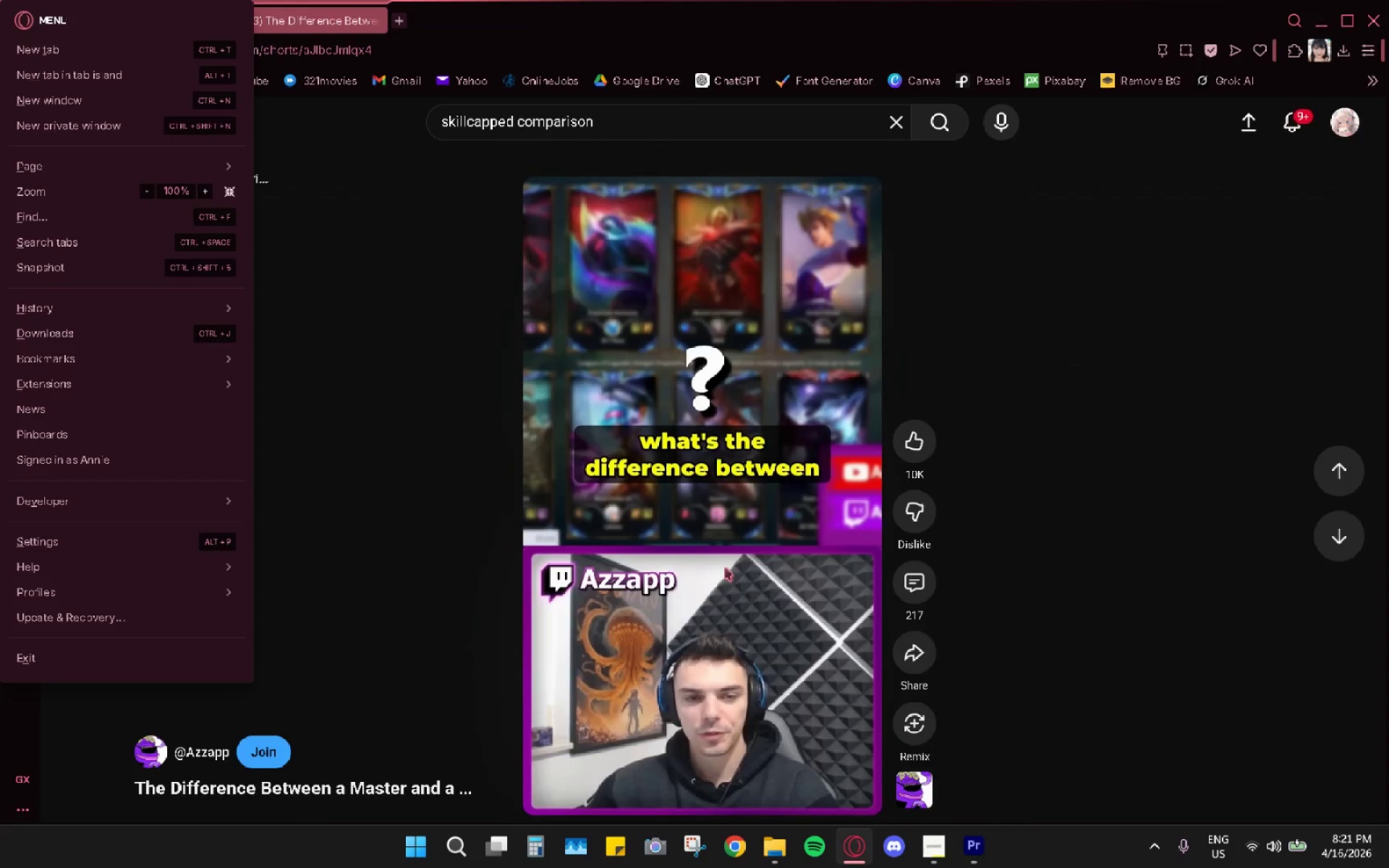 
left_click([723, 563])
 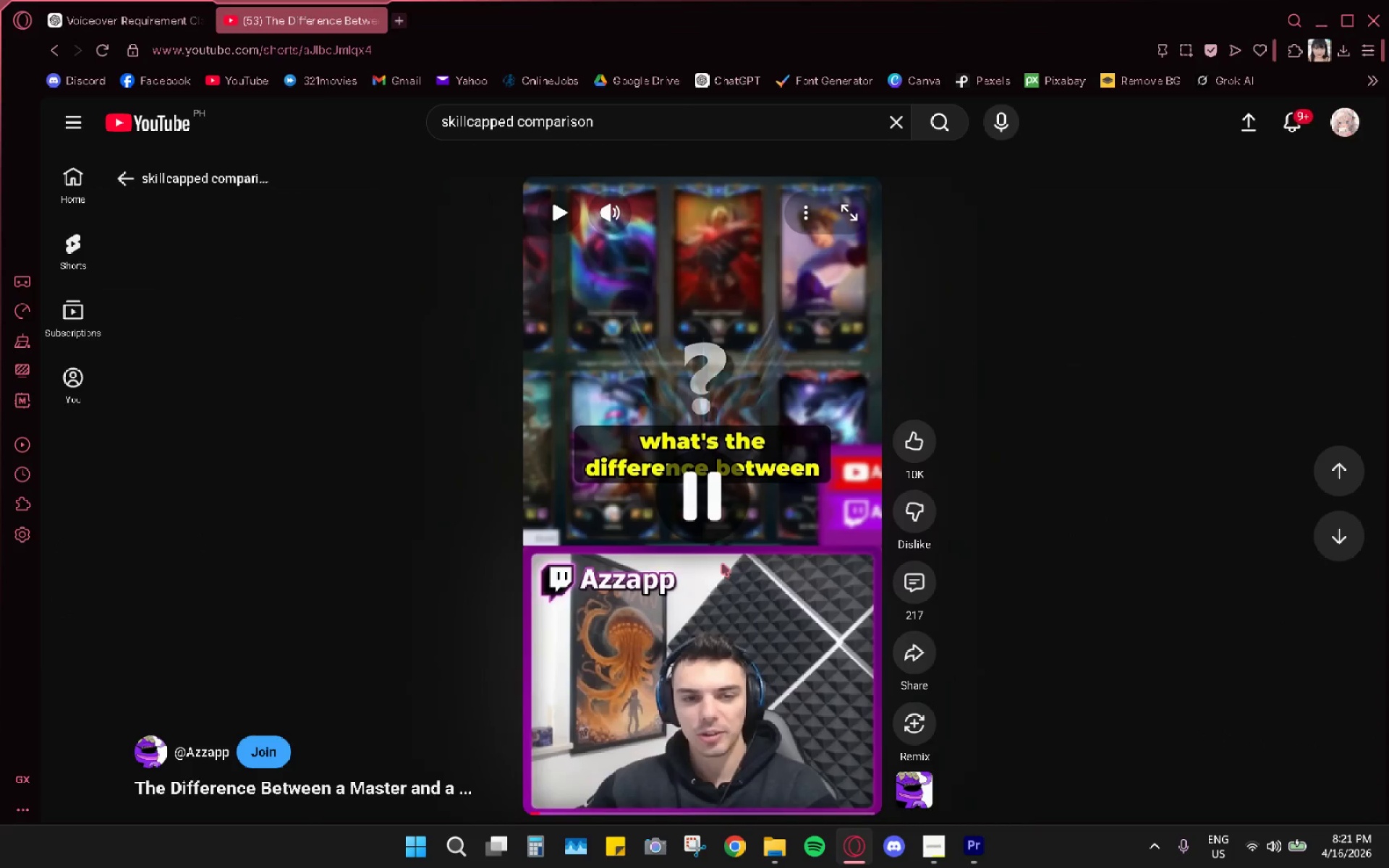 
scroll: coordinate [744, 498], scroll_direction: up, amount: 36.0
 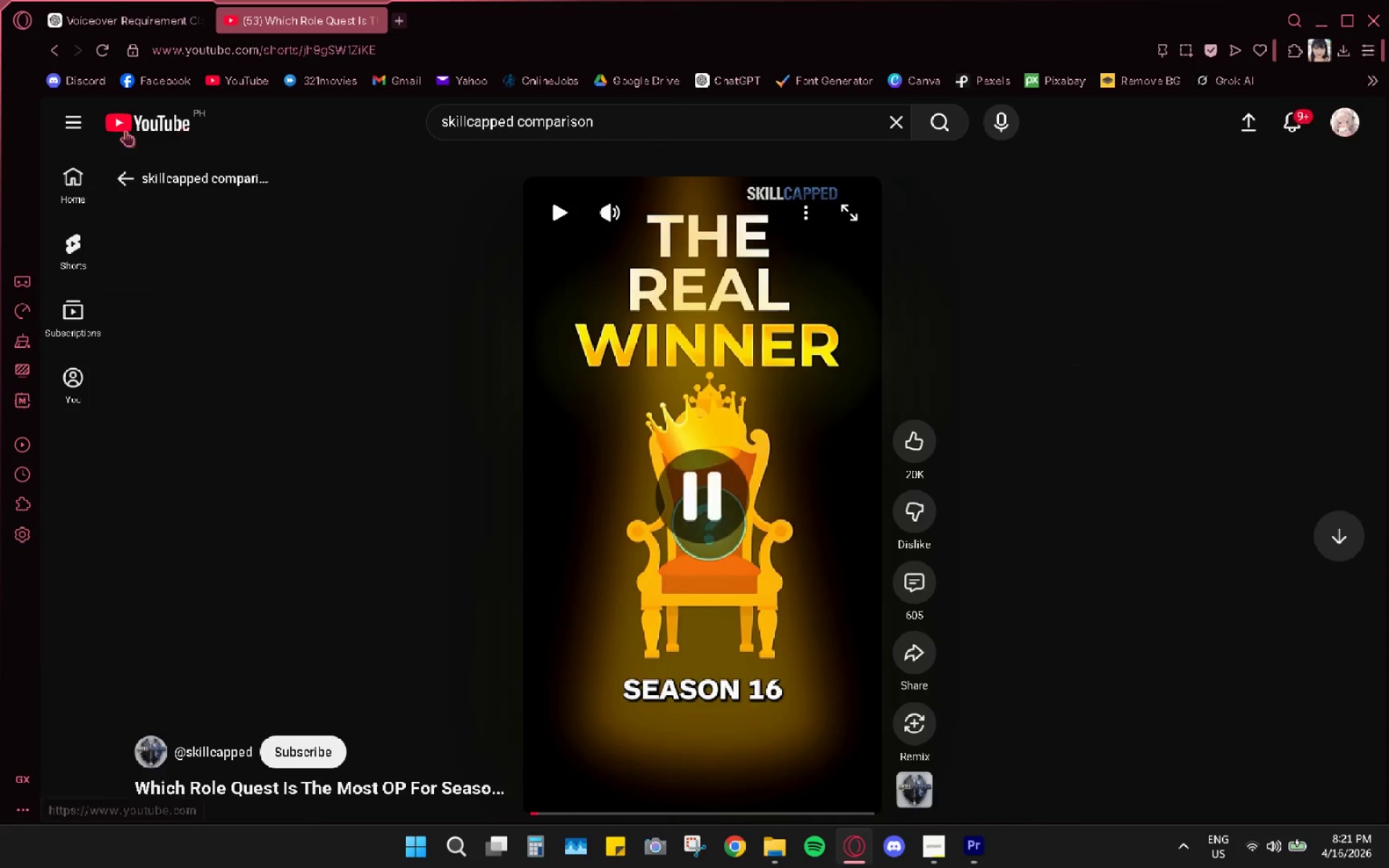 
left_click([142, 188])
 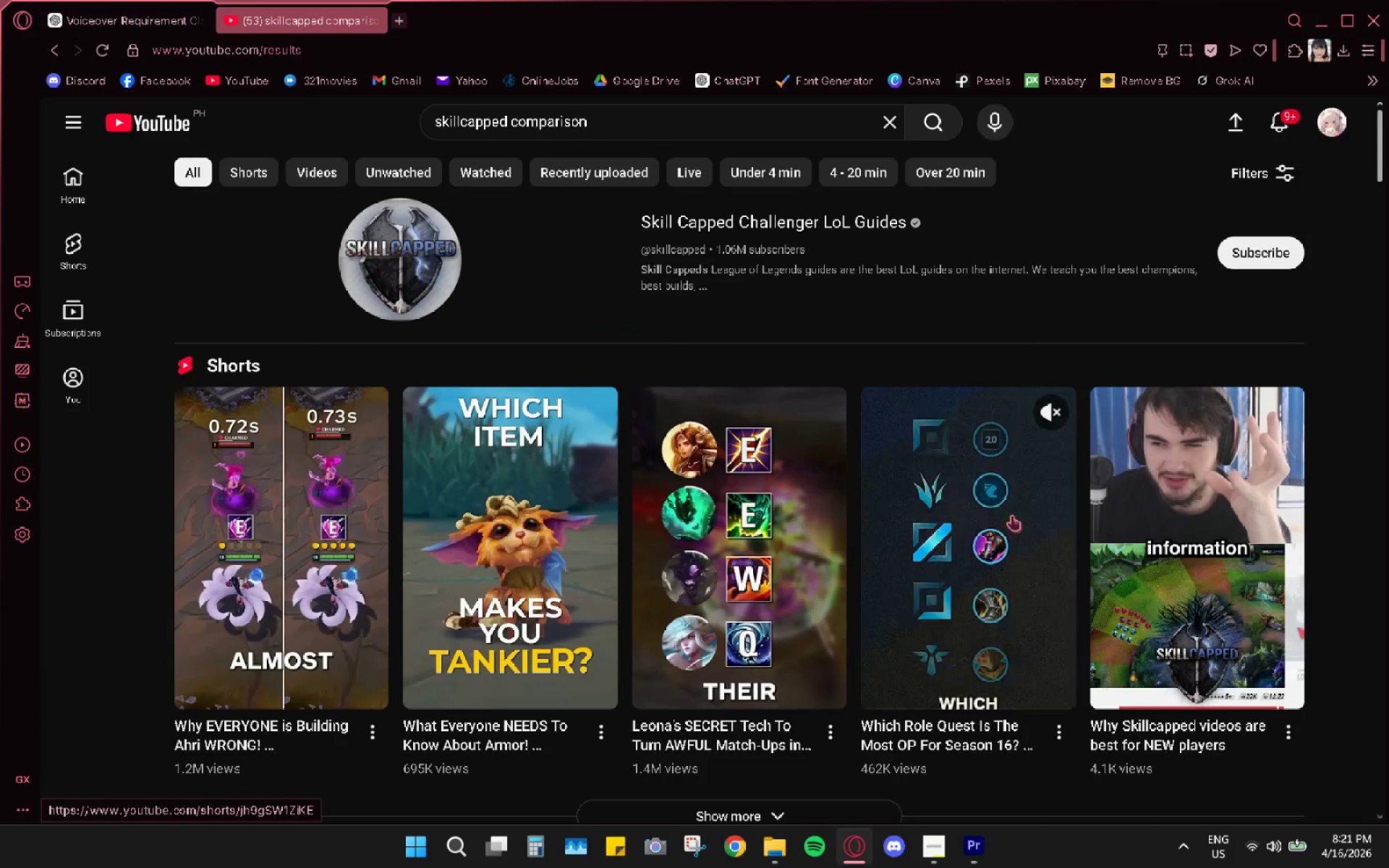 
mouse_move([528, 490])
 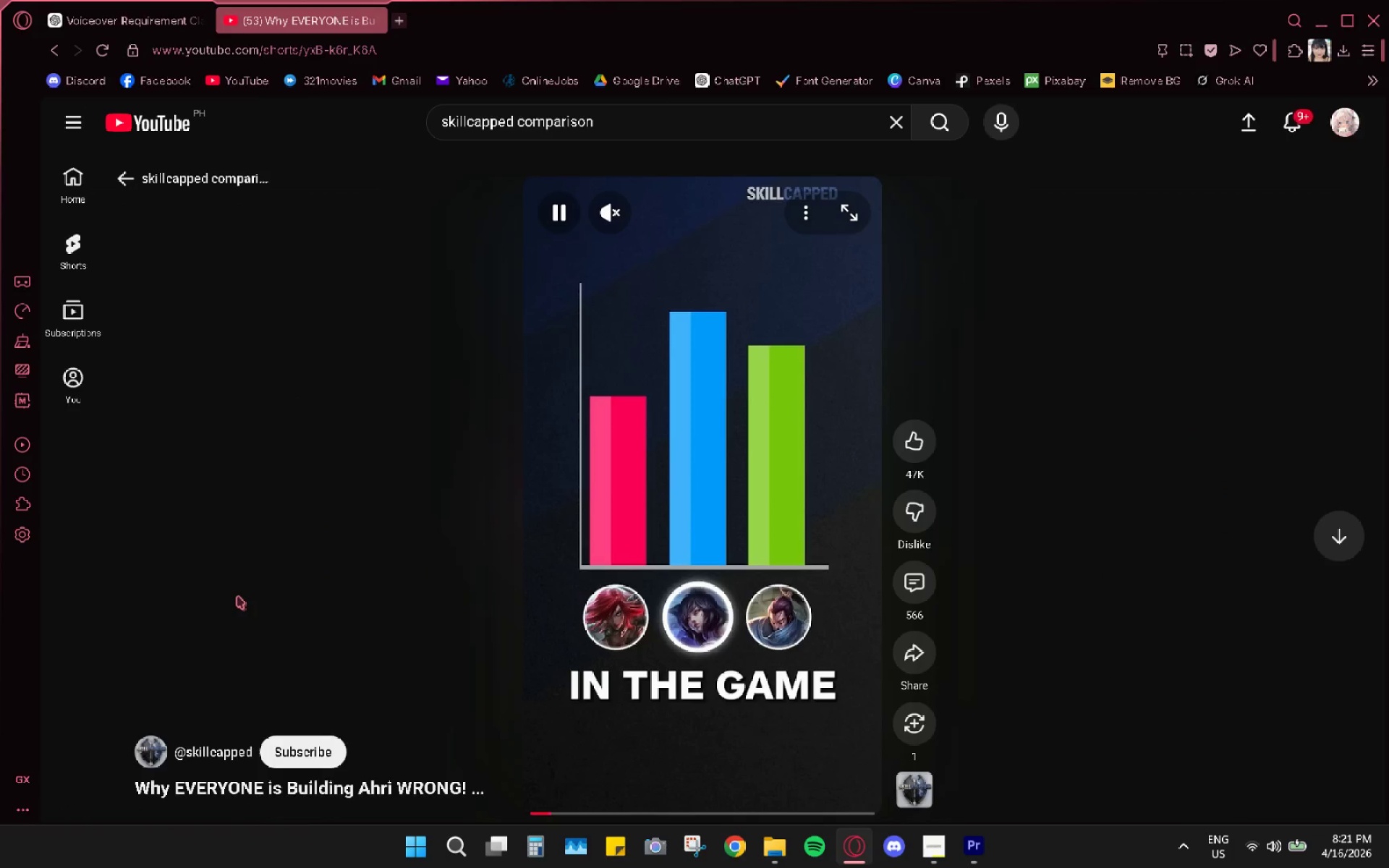 
wait(7.48)
 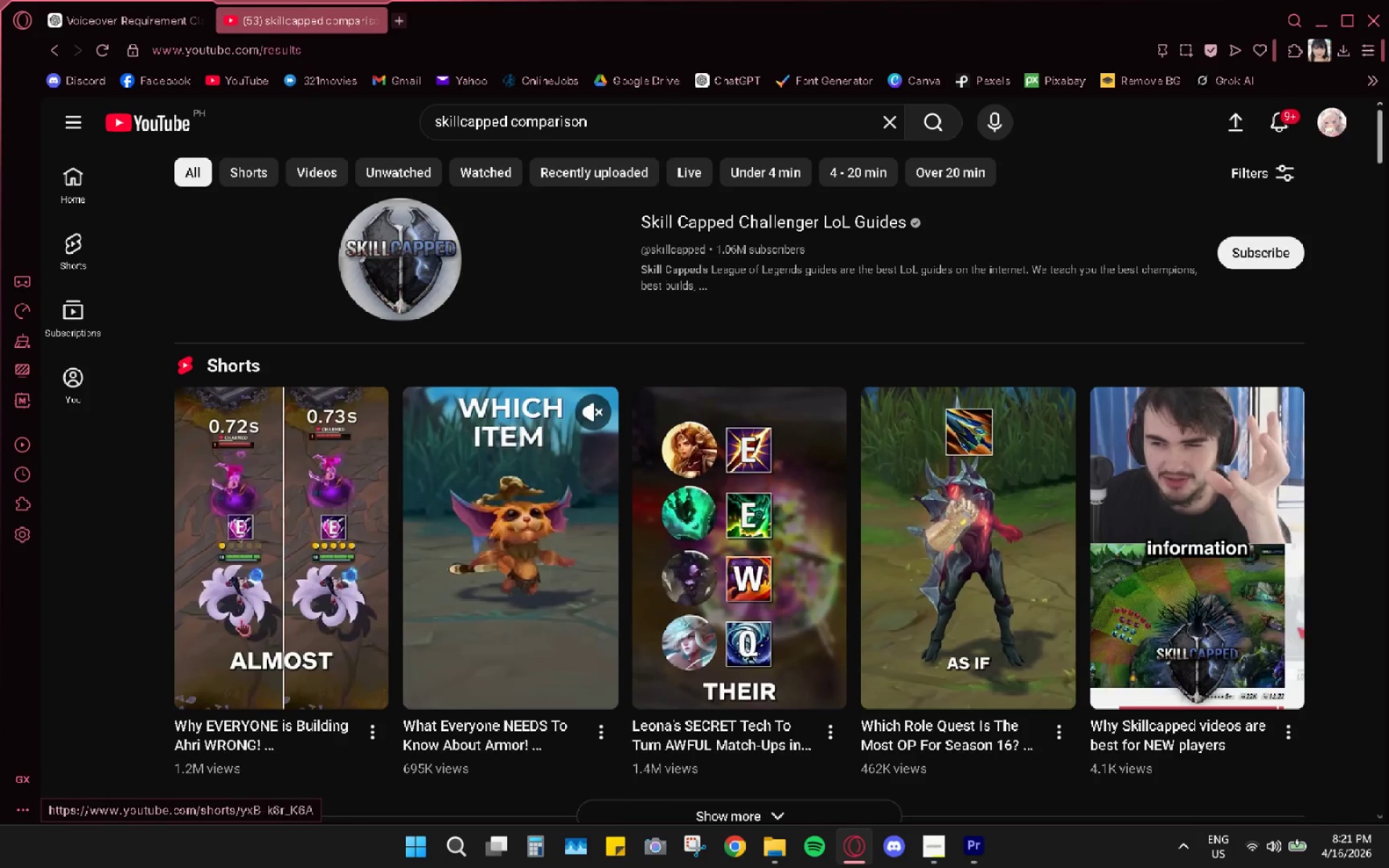 
left_click_drag(start_coordinate=[642, 209], to_coordinate=[716, 212])
 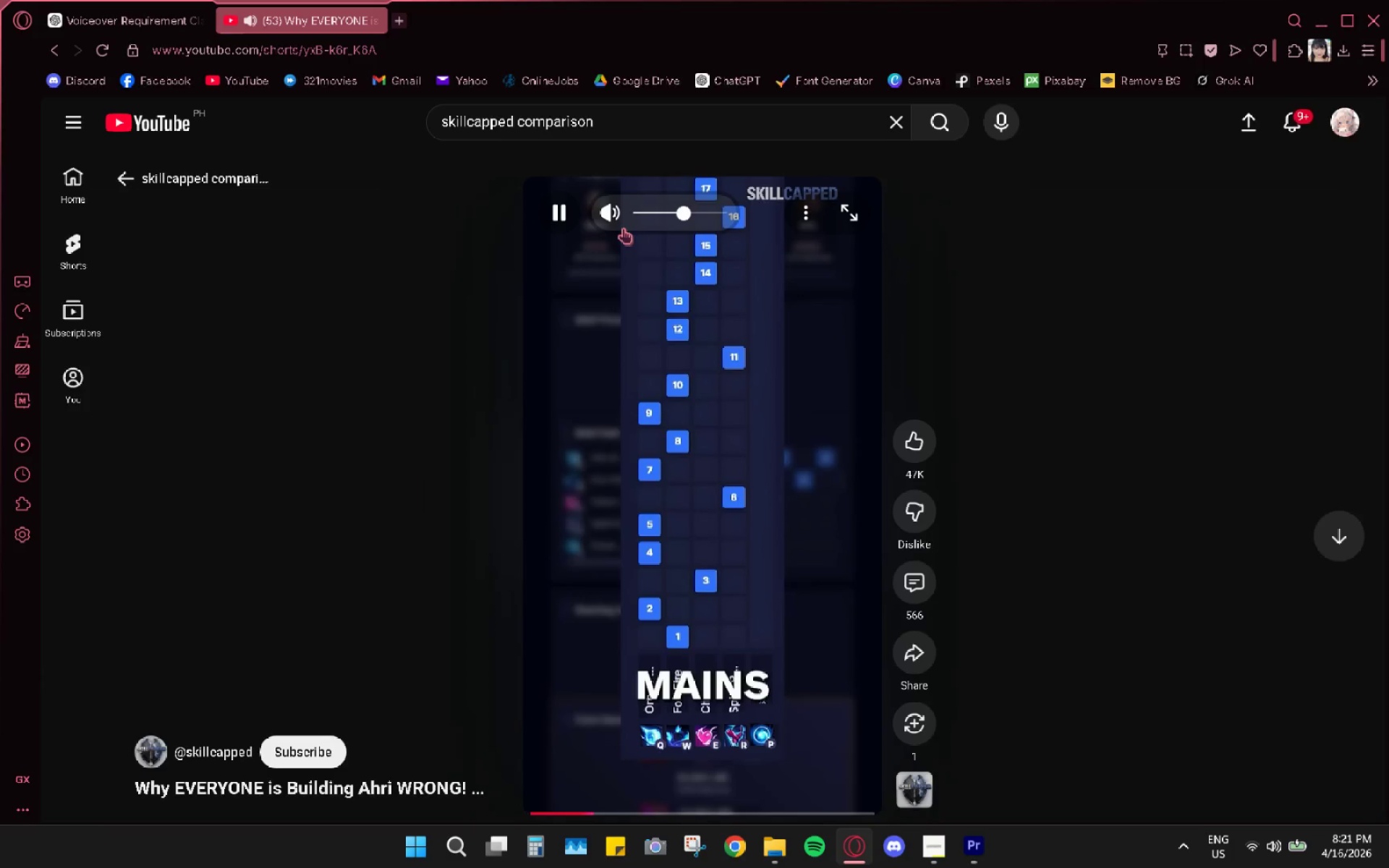 
mouse_move([558, 201])
 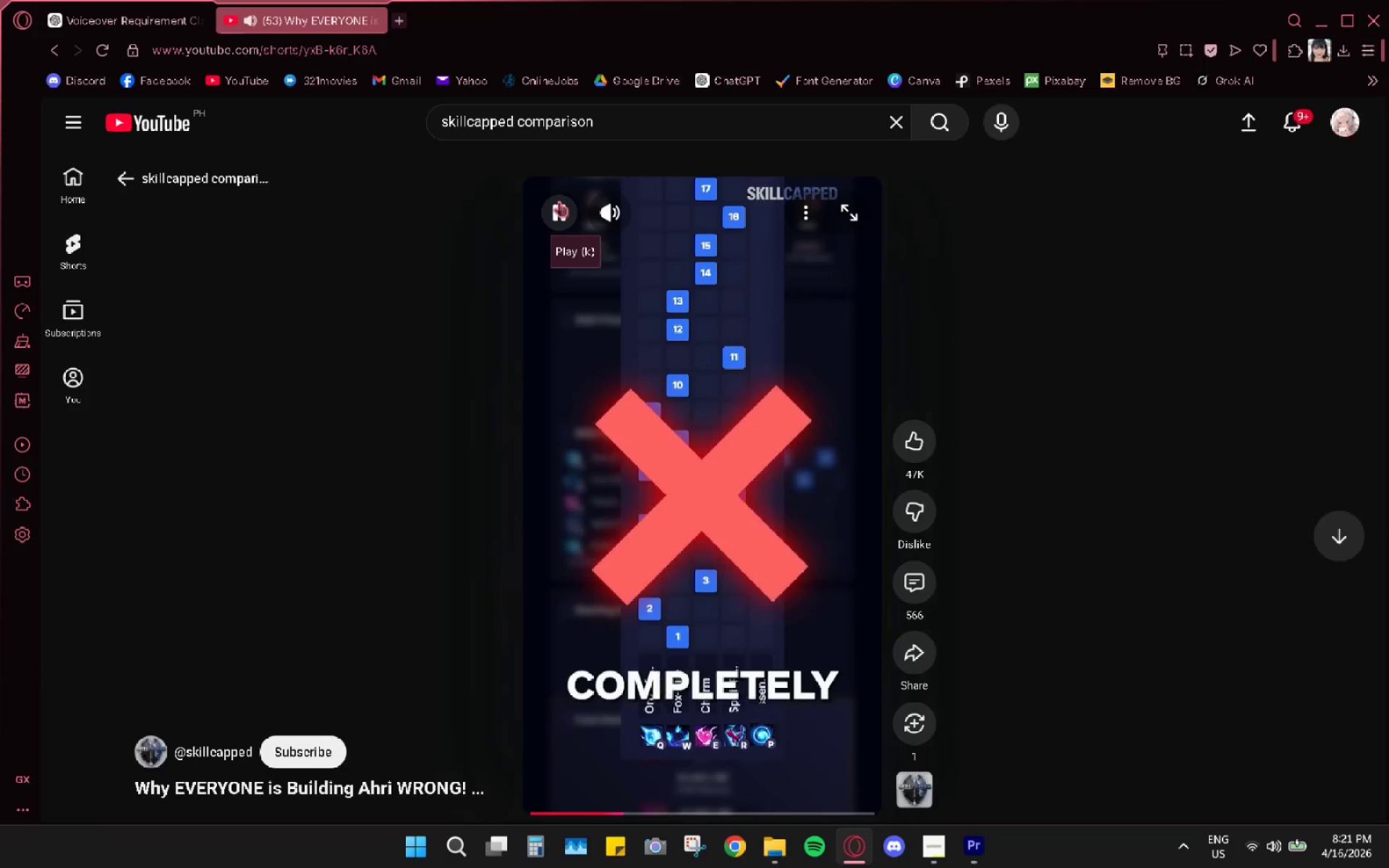 
mouse_move([566, 216])
 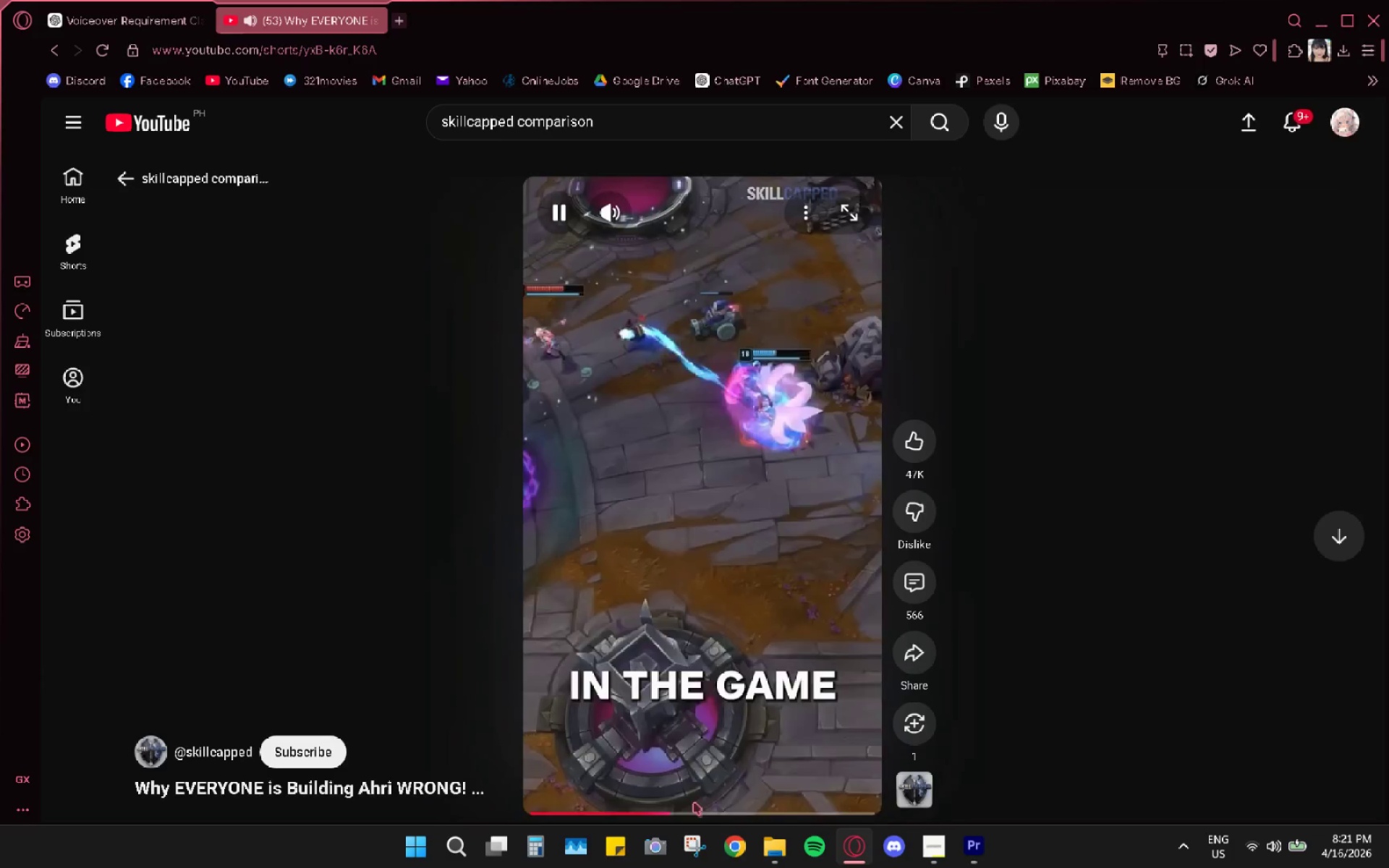 
left_click([695, 805])
 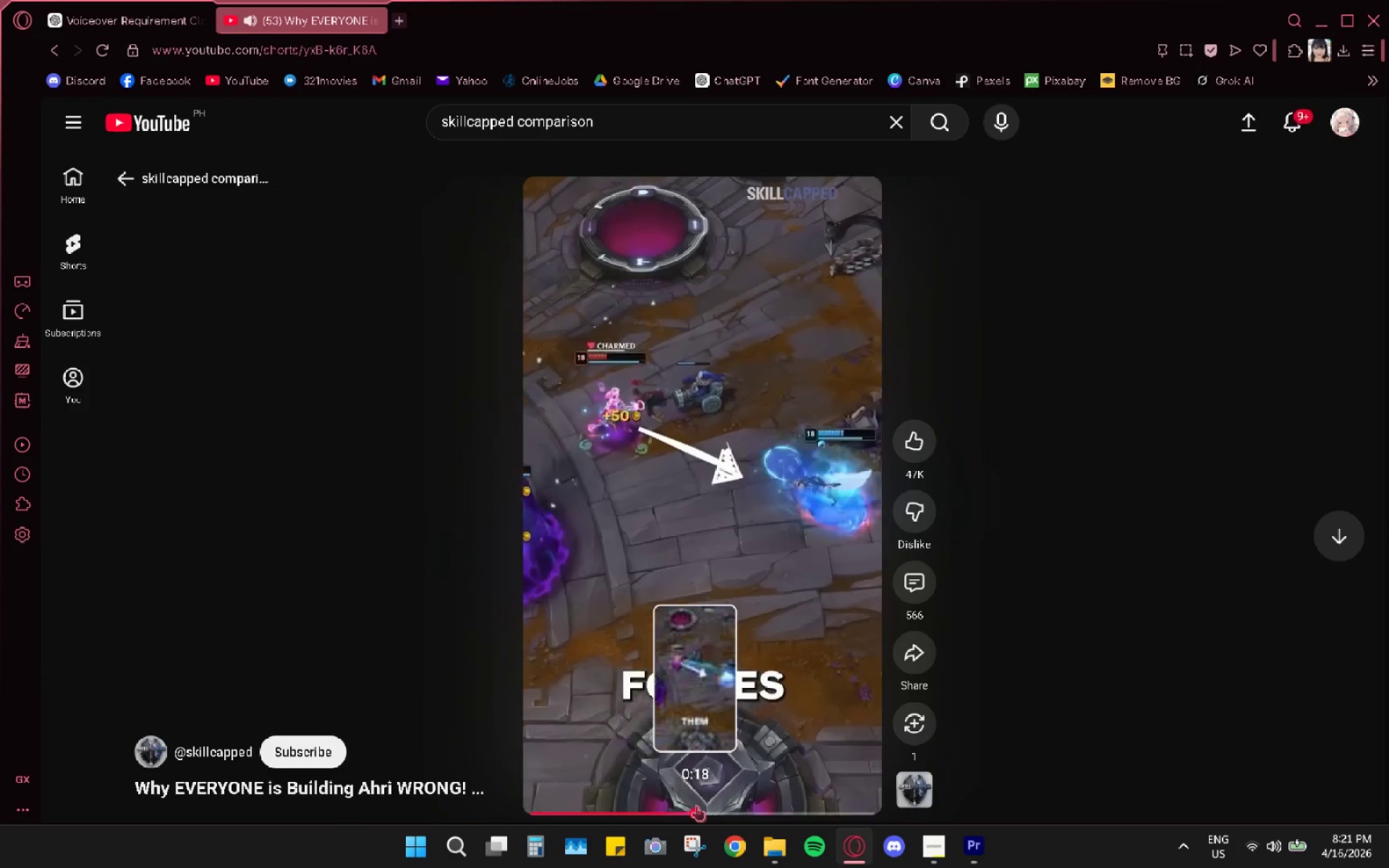 
left_click_drag(start_coordinate=[702, 807], to_coordinate=[711, 808])
 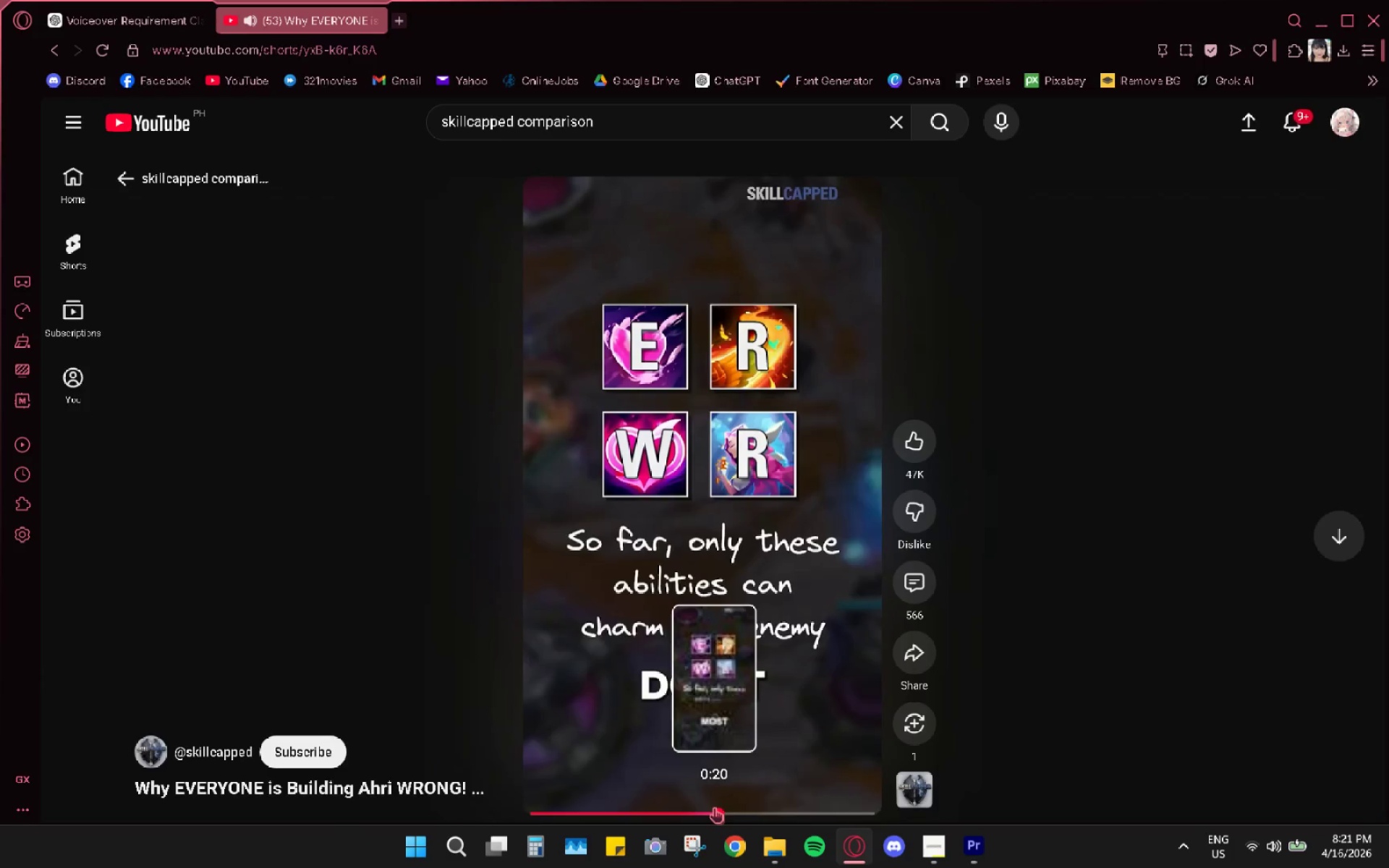 
left_click_drag(start_coordinate=[719, 807], to_coordinate=[731, 810])
 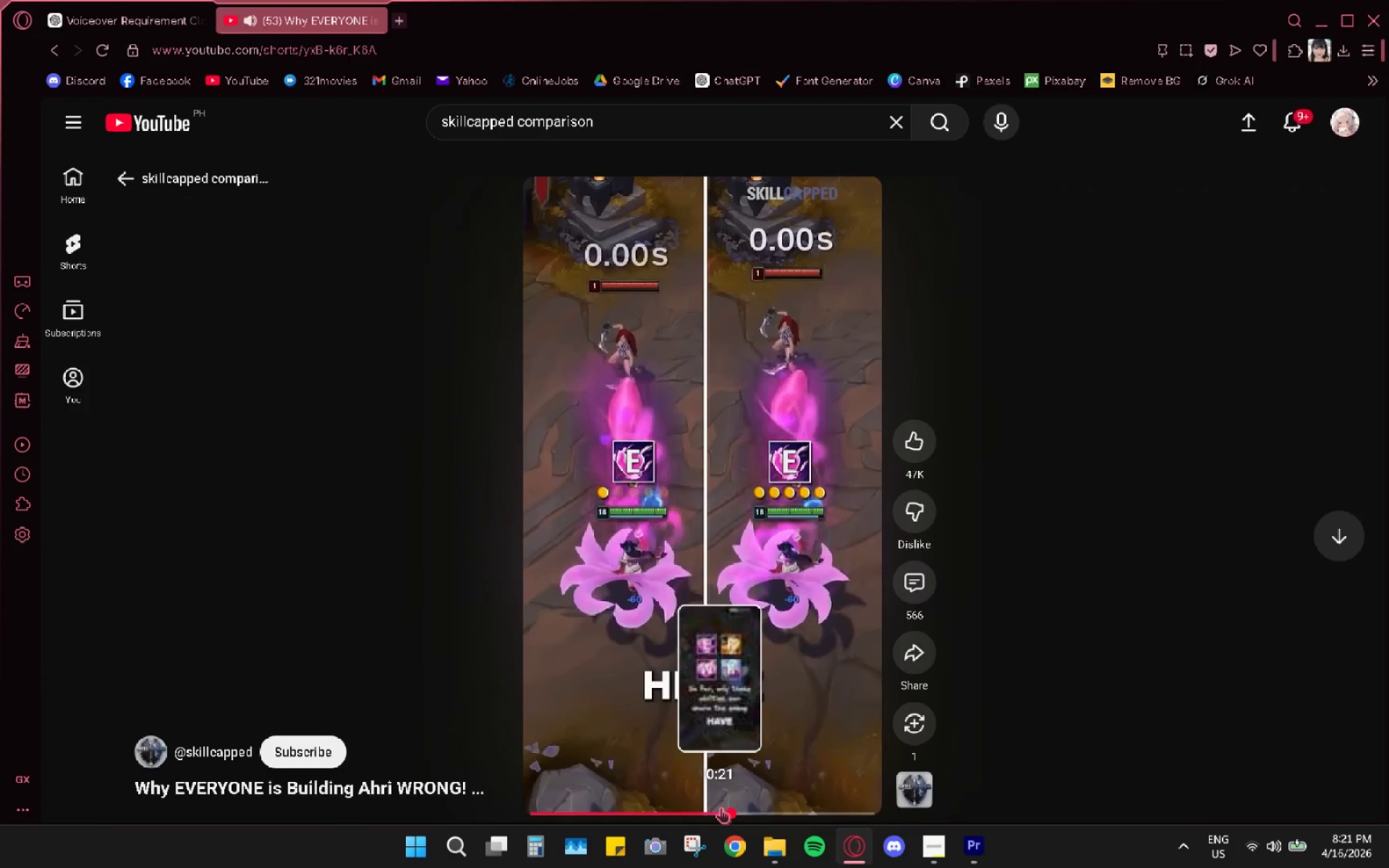 
left_click_drag(start_coordinate=[721, 807], to_coordinate=[717, 807])
 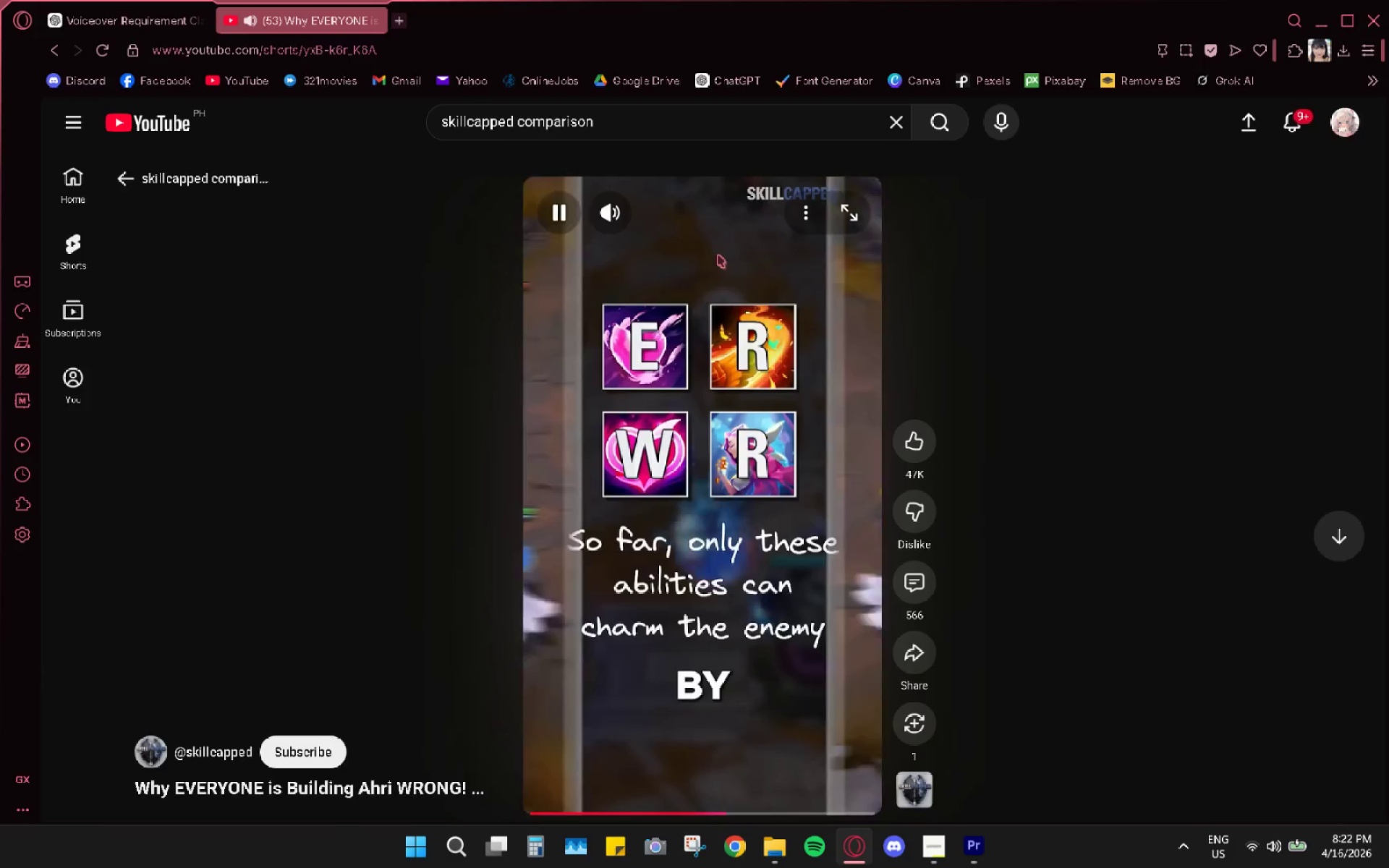 
left_click([710, 249])
 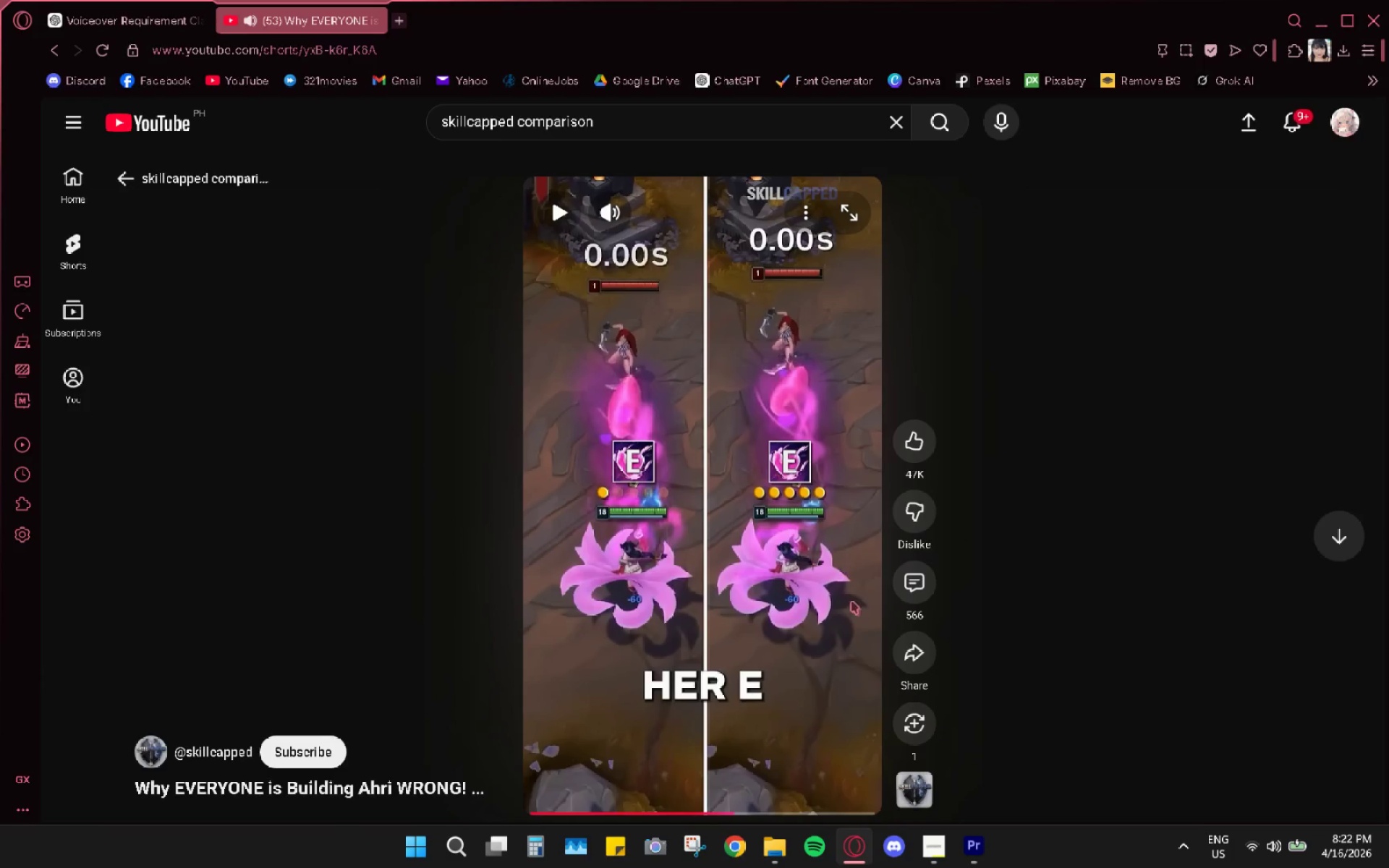 
left_click_drag(start_coordinate=[737, 817], to_coordinate=[724, 814])
 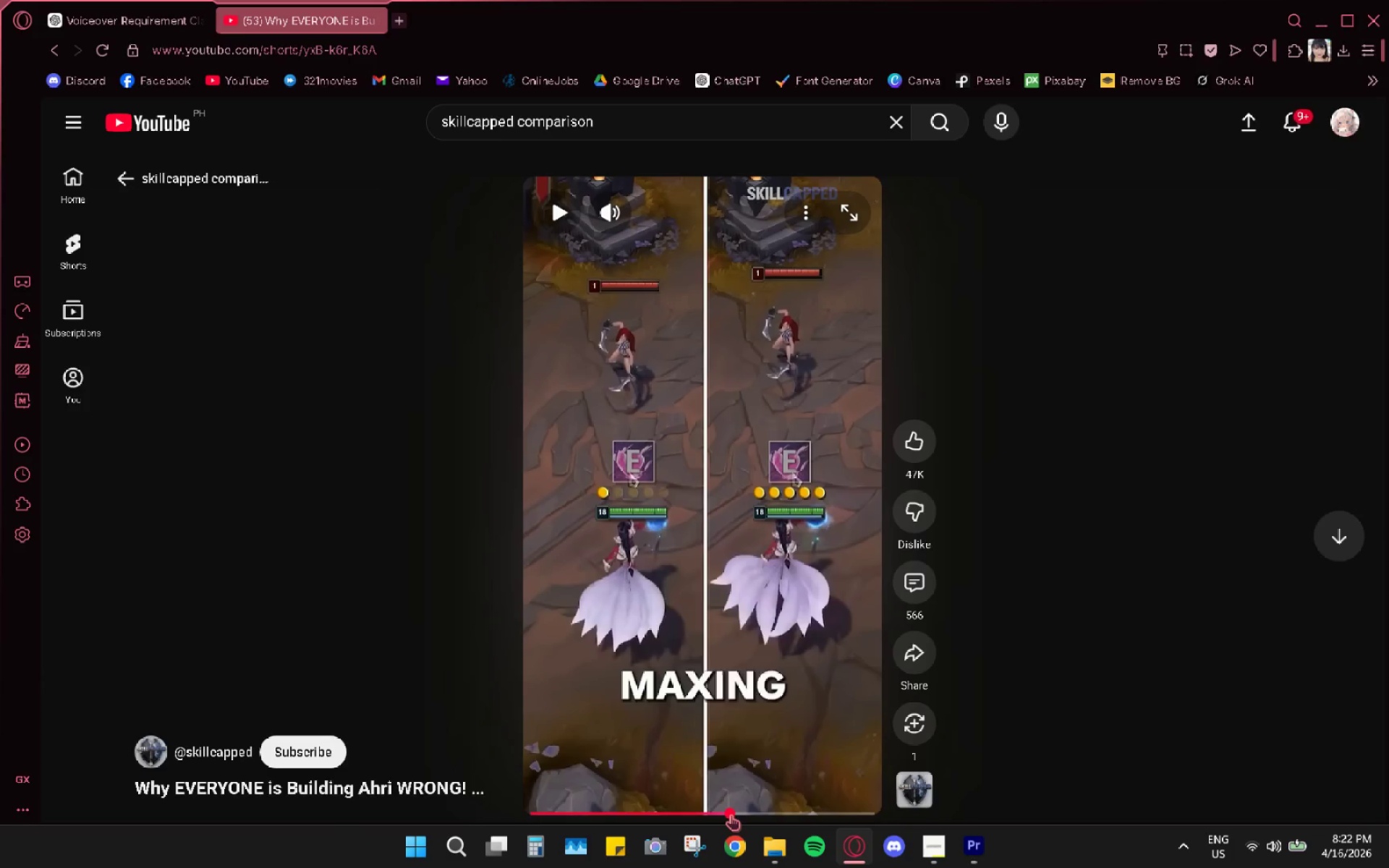 
left_click_drag(start_coordinate=[730, 814], to_coordinate=[725, 812])
 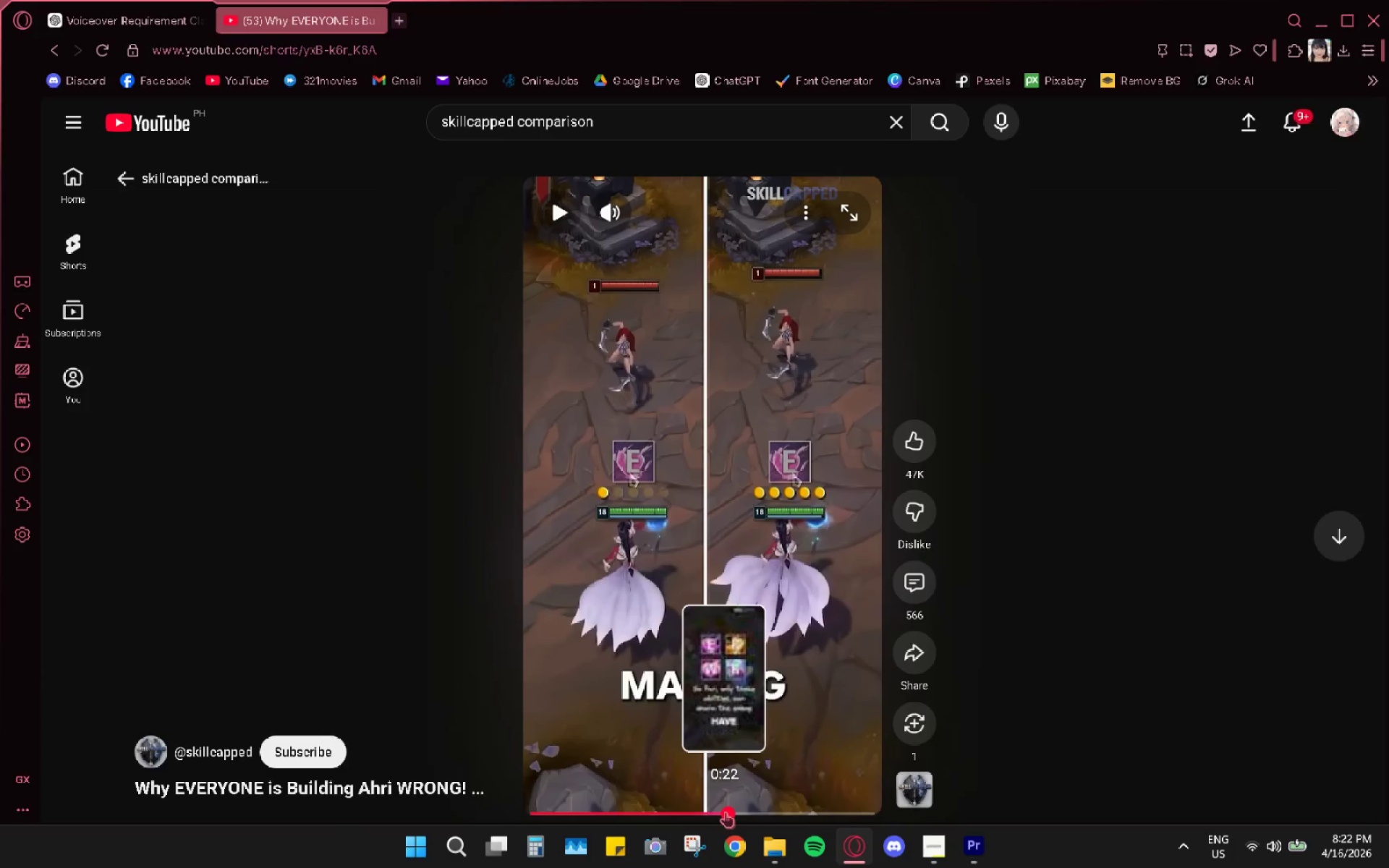 
left_click([725, 812])
 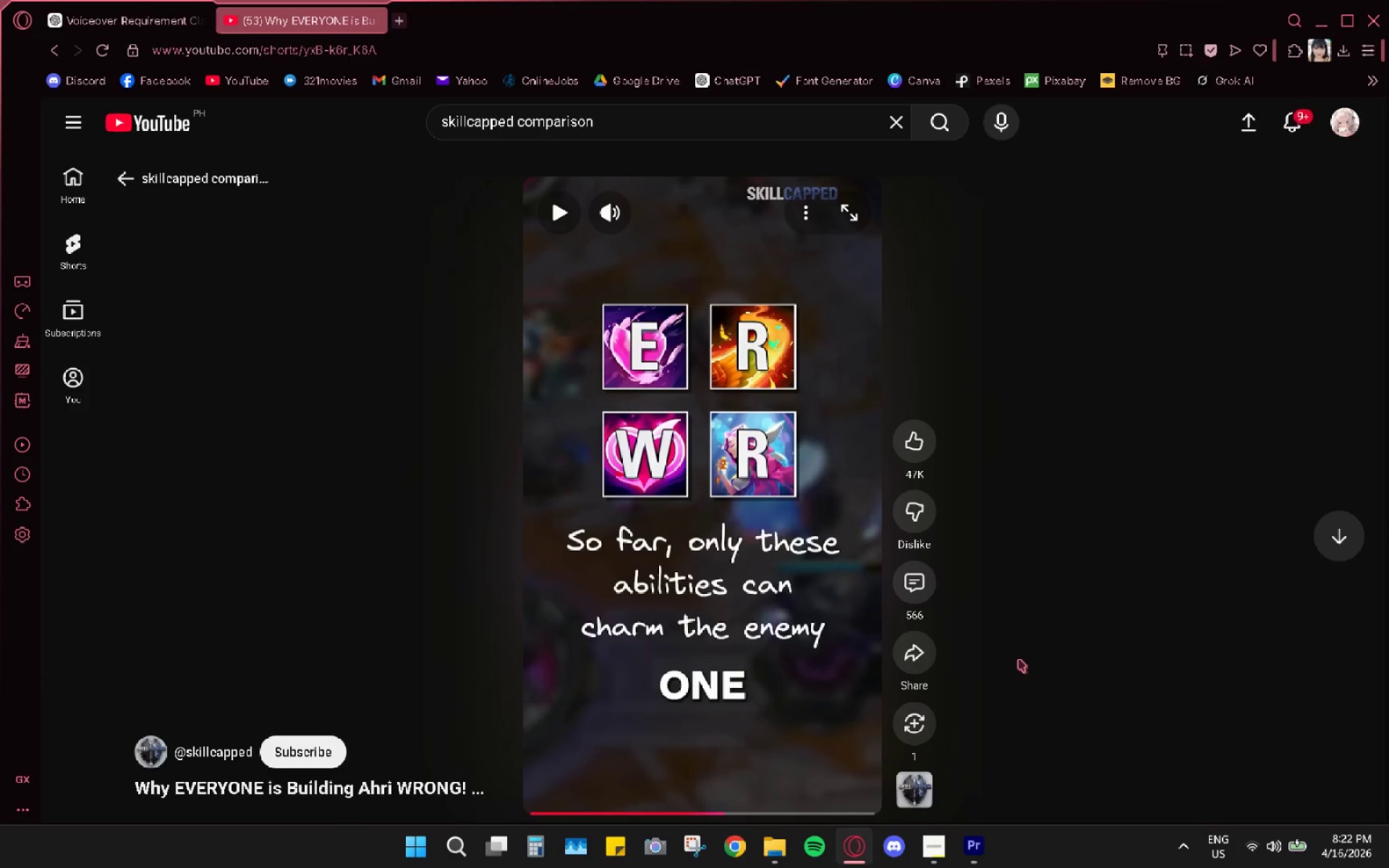 
key(ArrowRight)
 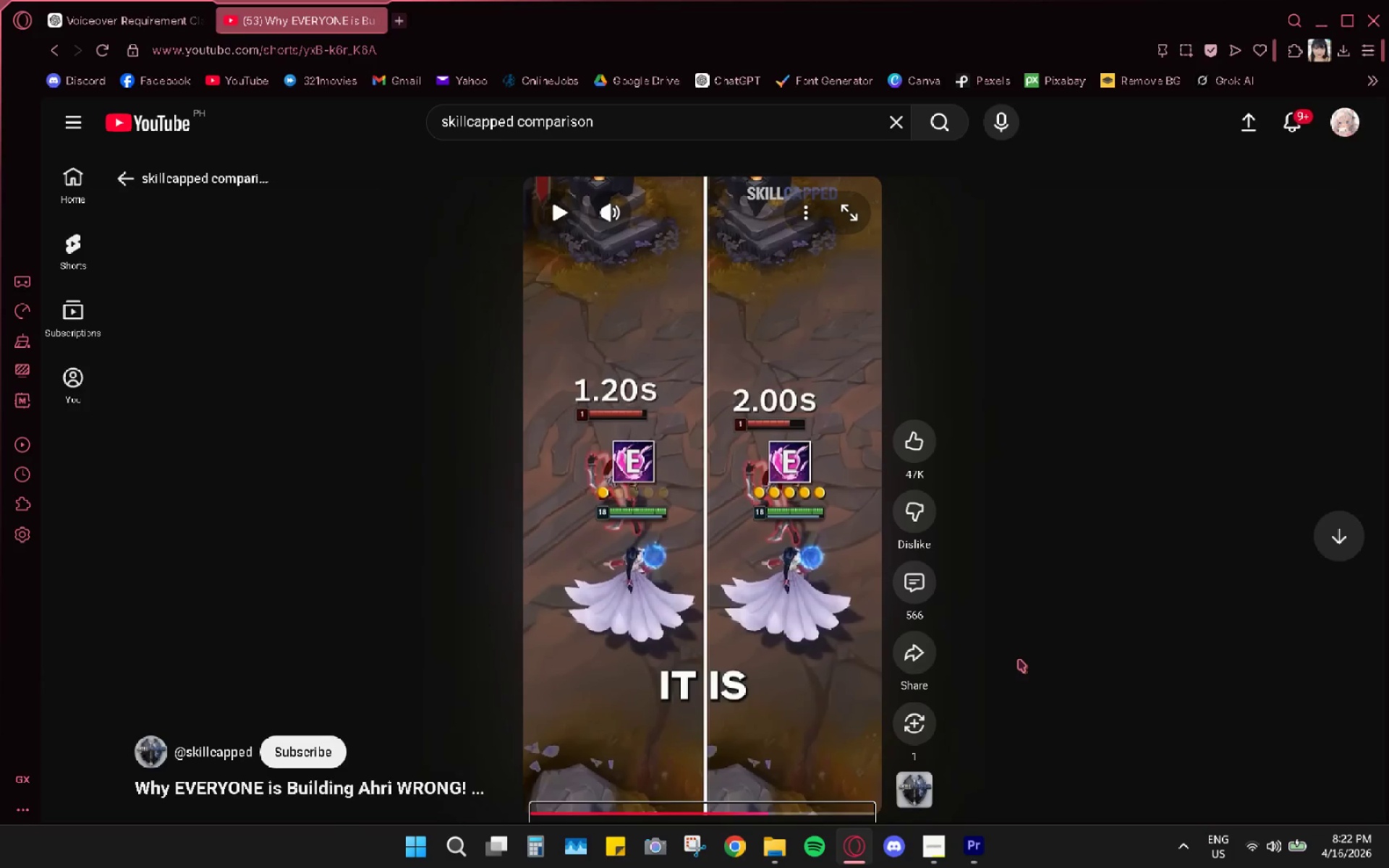 
key(ArrowLeft)
 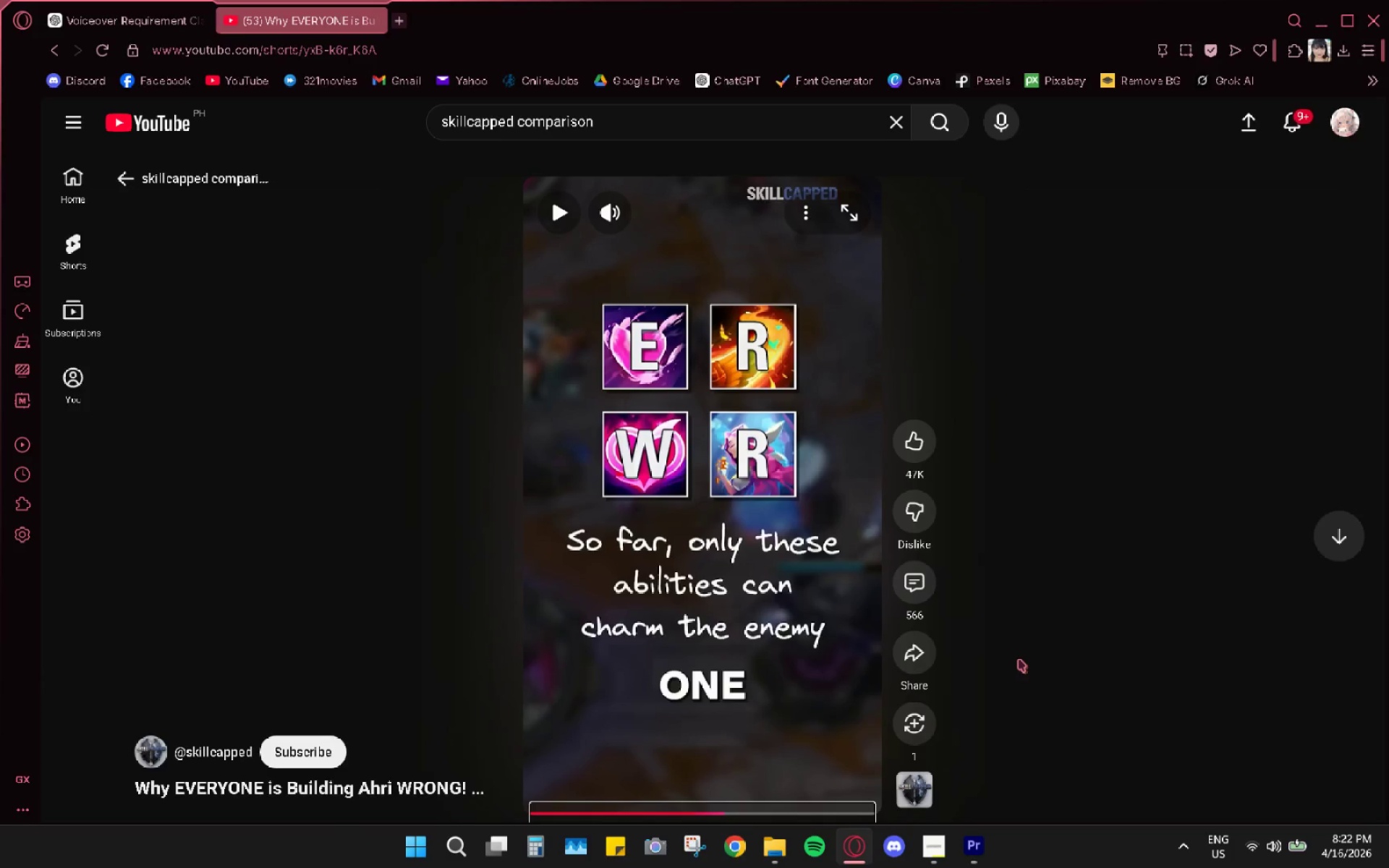 
key(Space)
 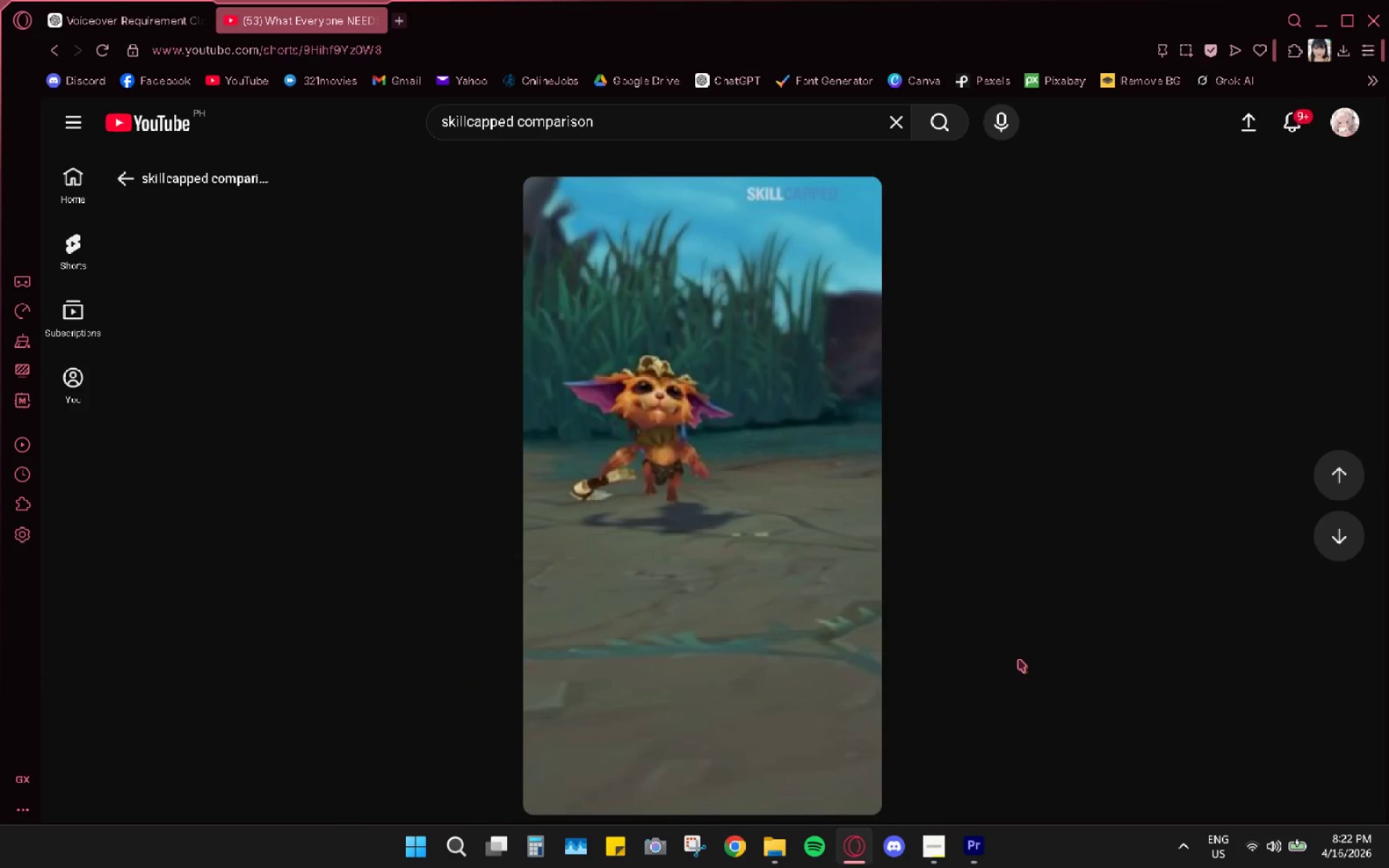 
key(Space)
 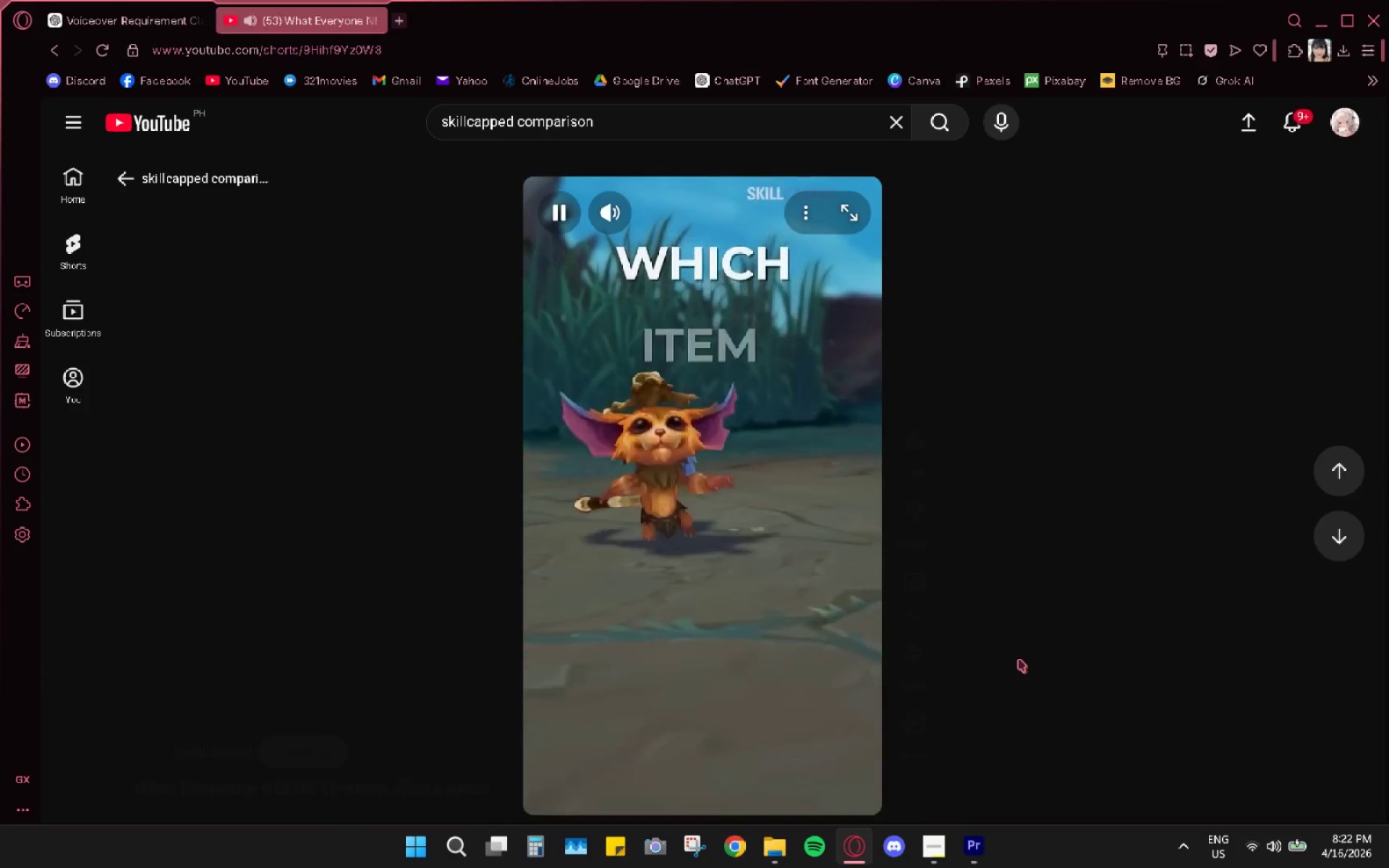 
key(Space)
 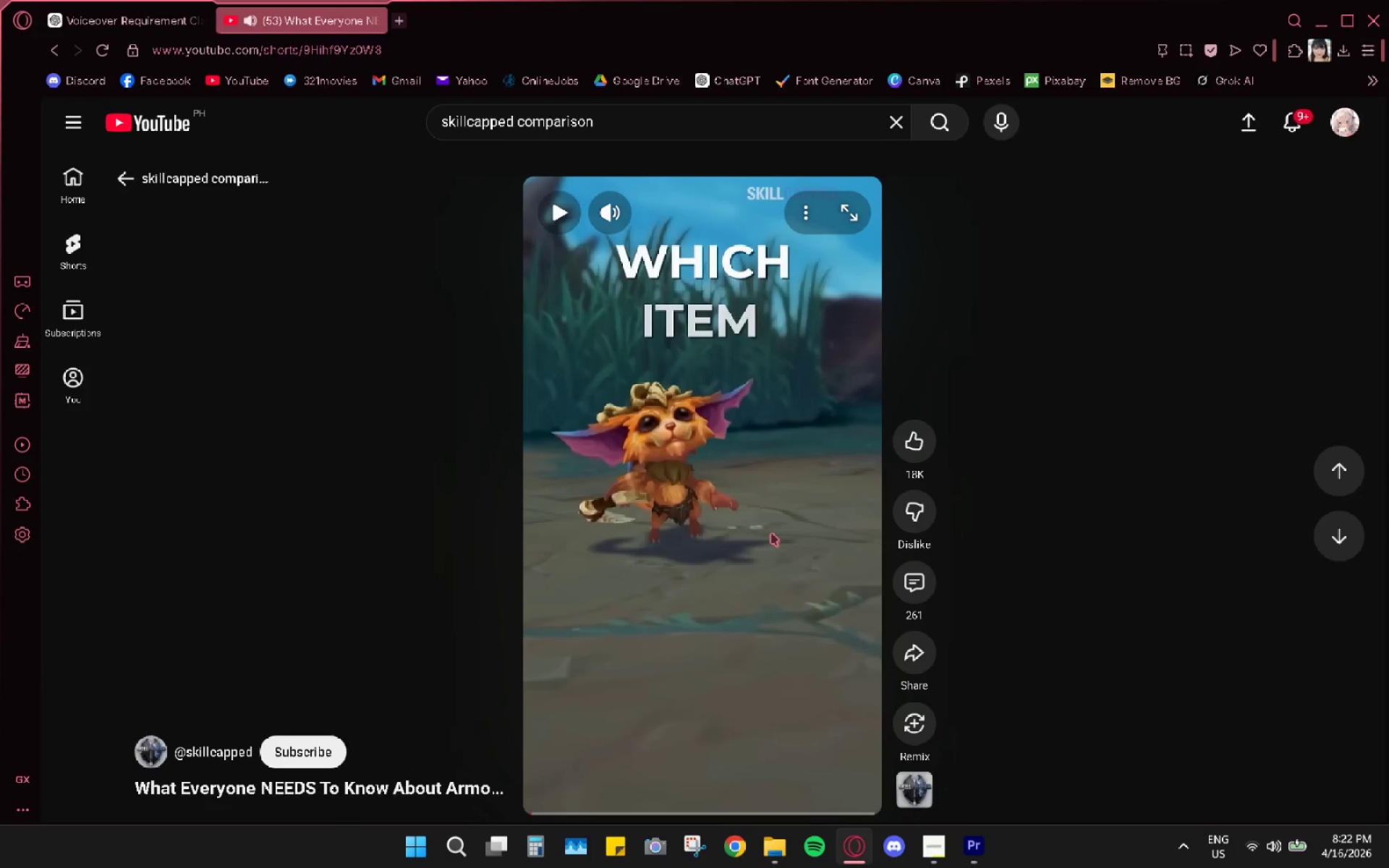 
scroll: coordinate [765, 531], scroll_direction: up, amount: 4.0
 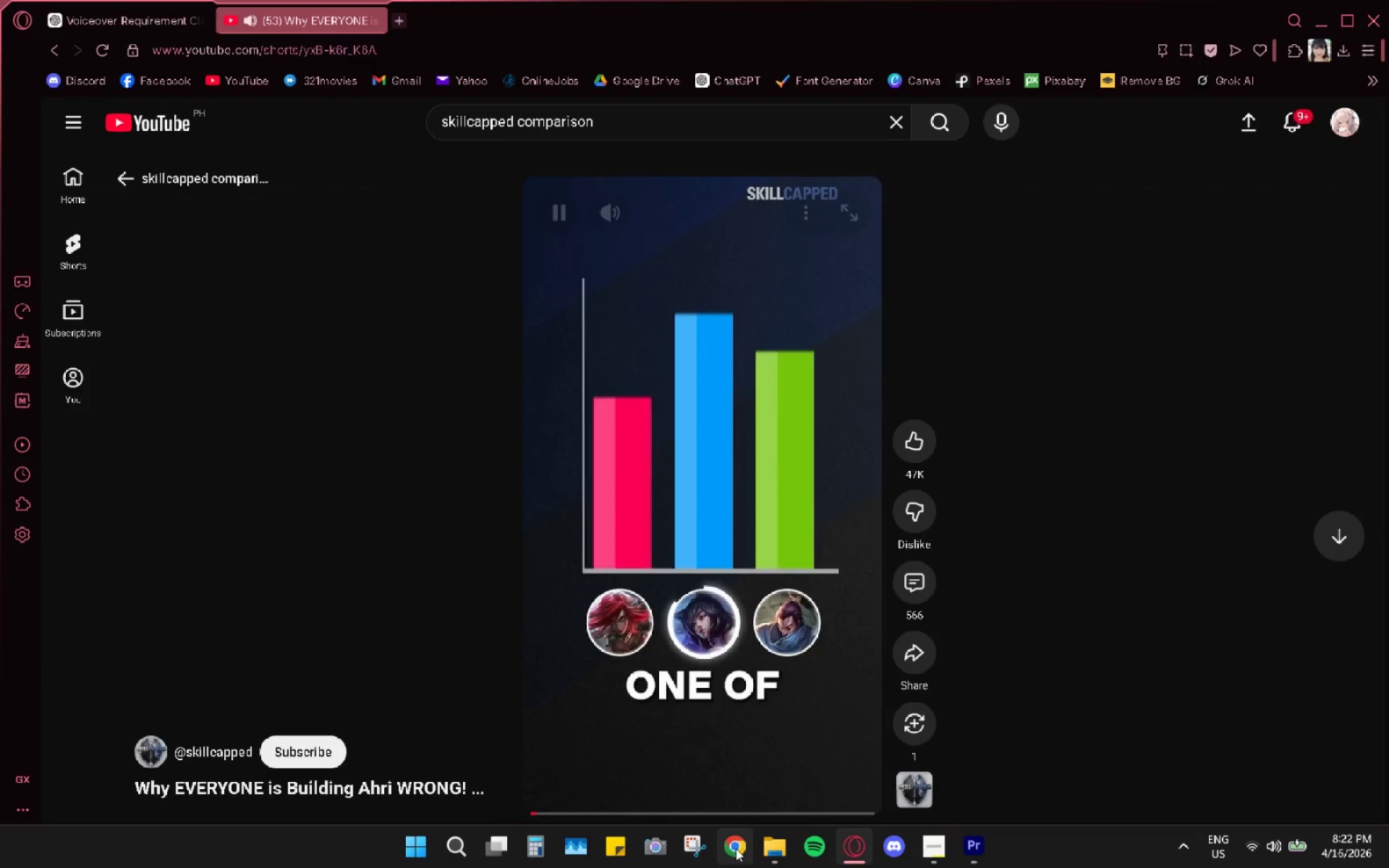 
left_click([734, 814])
 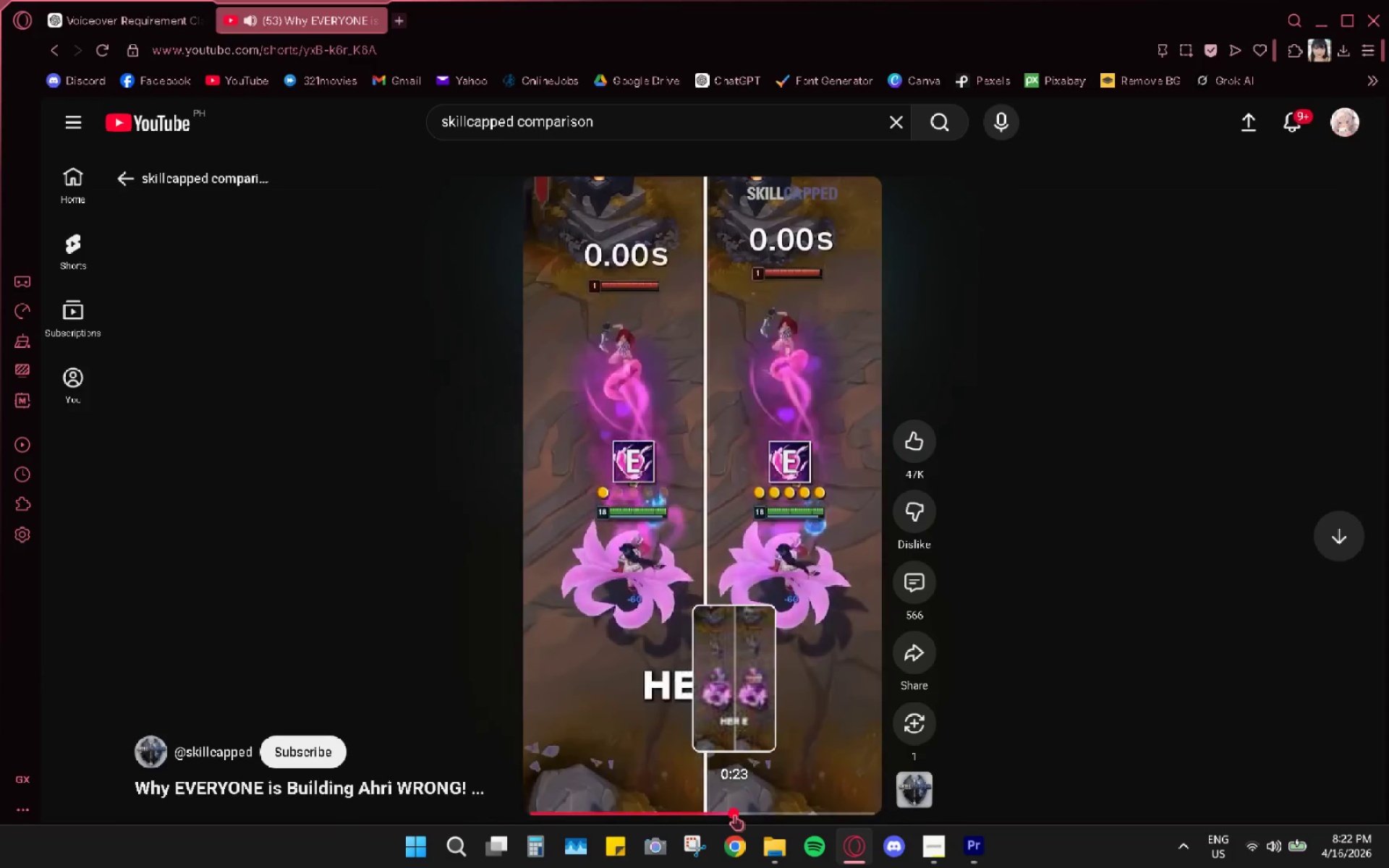 
left_click_drag(start_coordinate=[734, 814], to_coordinate=[729, 813])
 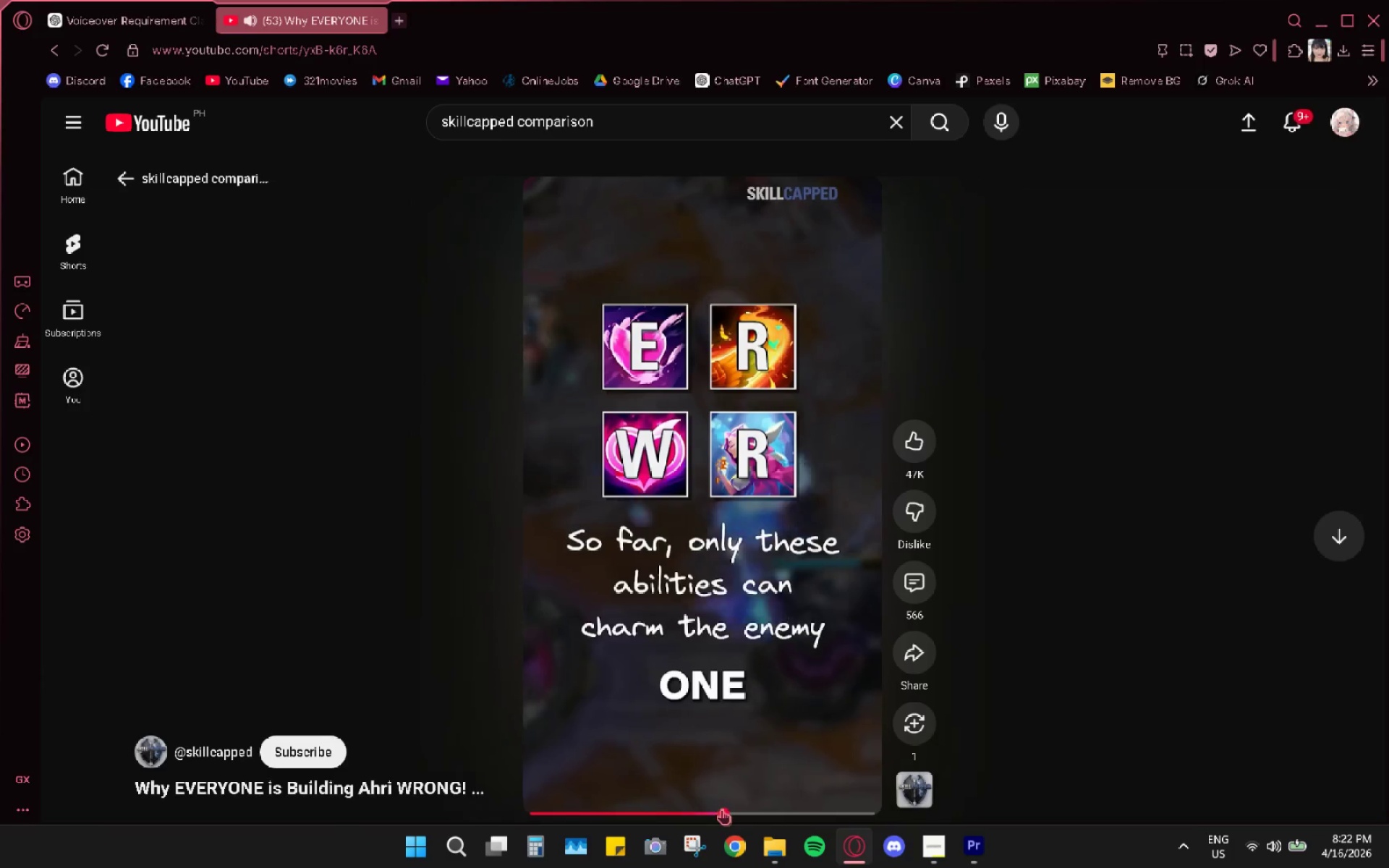 
left_click([721, 809])
 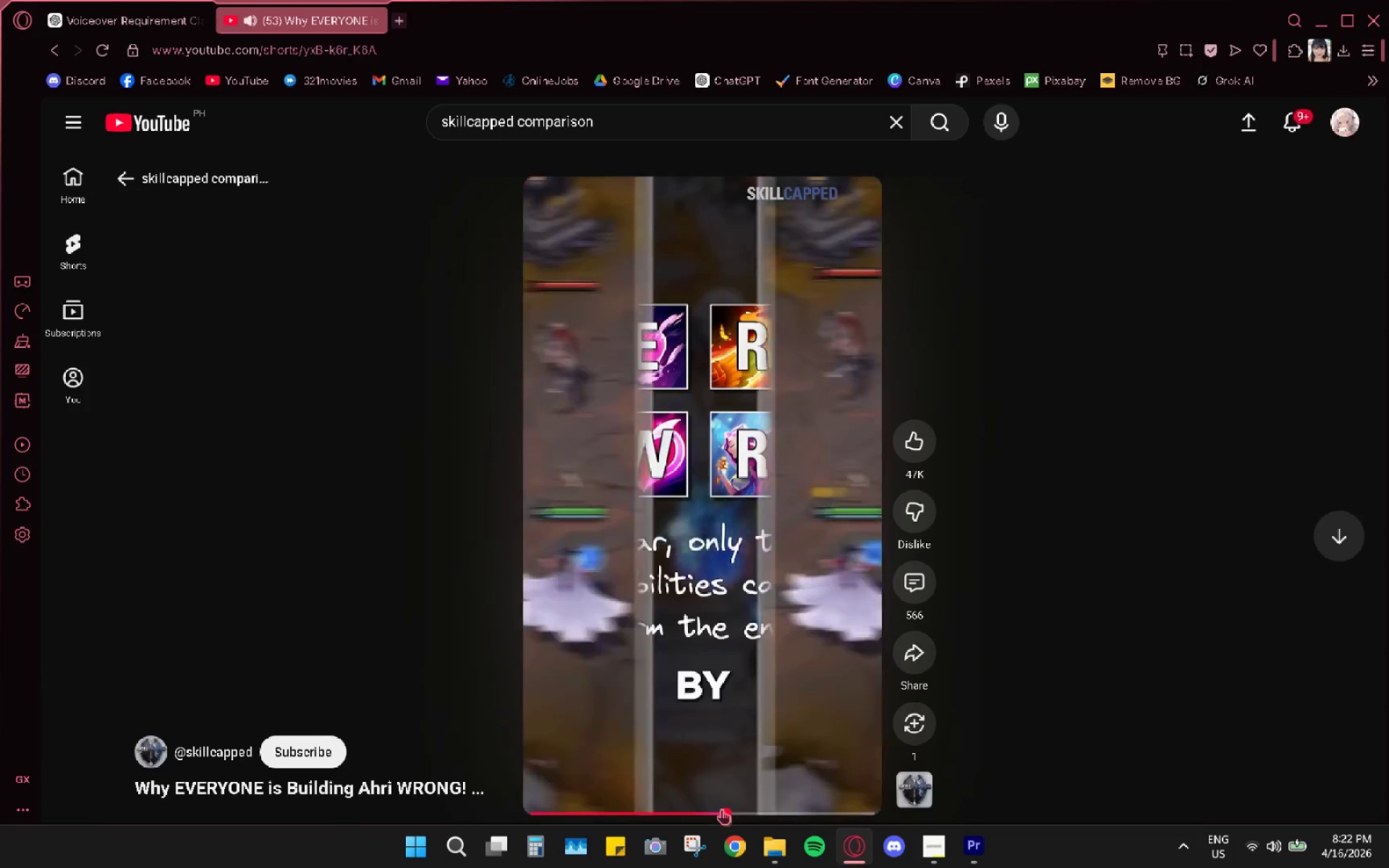 
left_click([722, 809])
 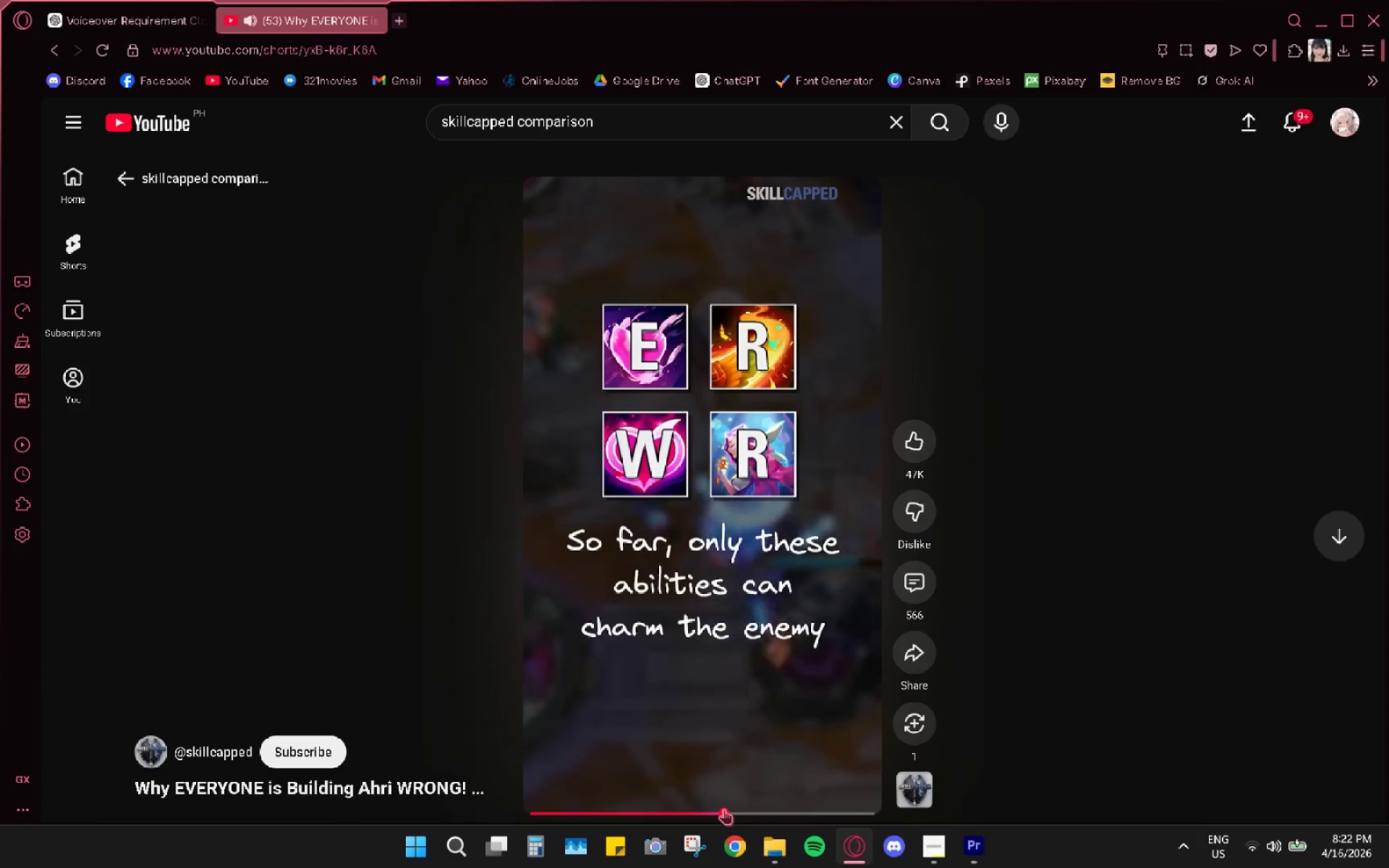 
left_click([723, 809])
 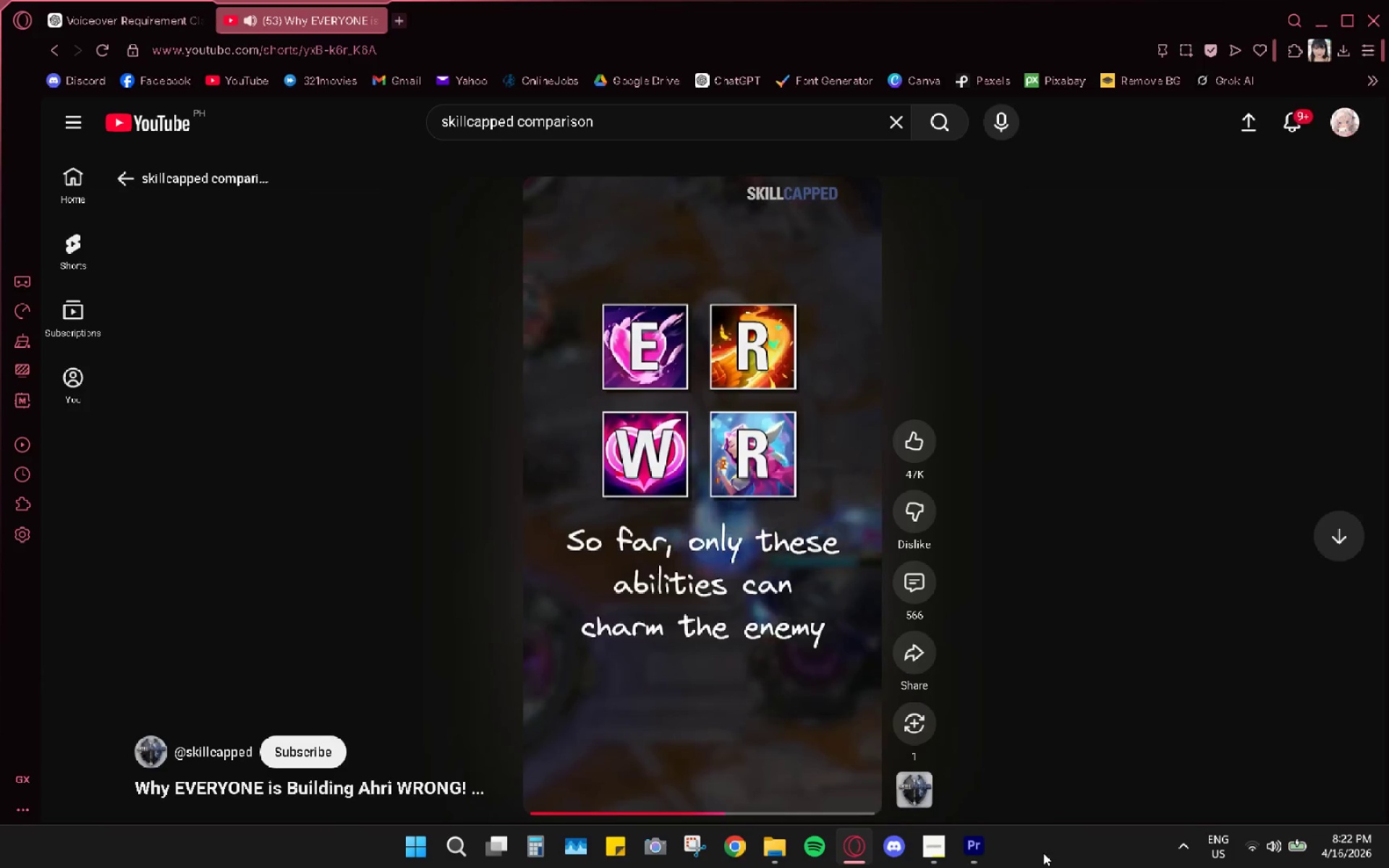 
key(Space)
 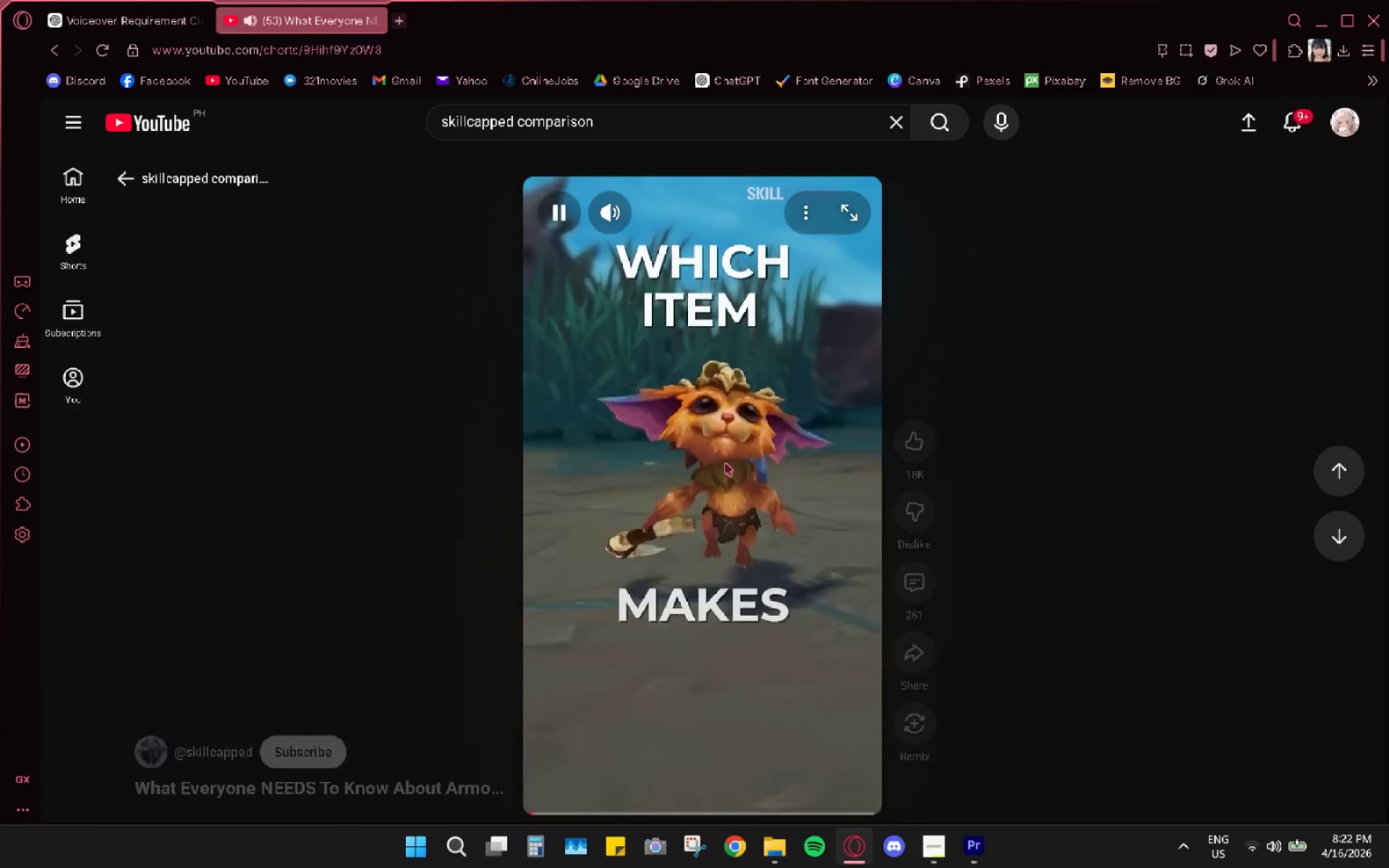 
scroll: coordinate [725, 462], scroll_direction: up, amount: 4.0
 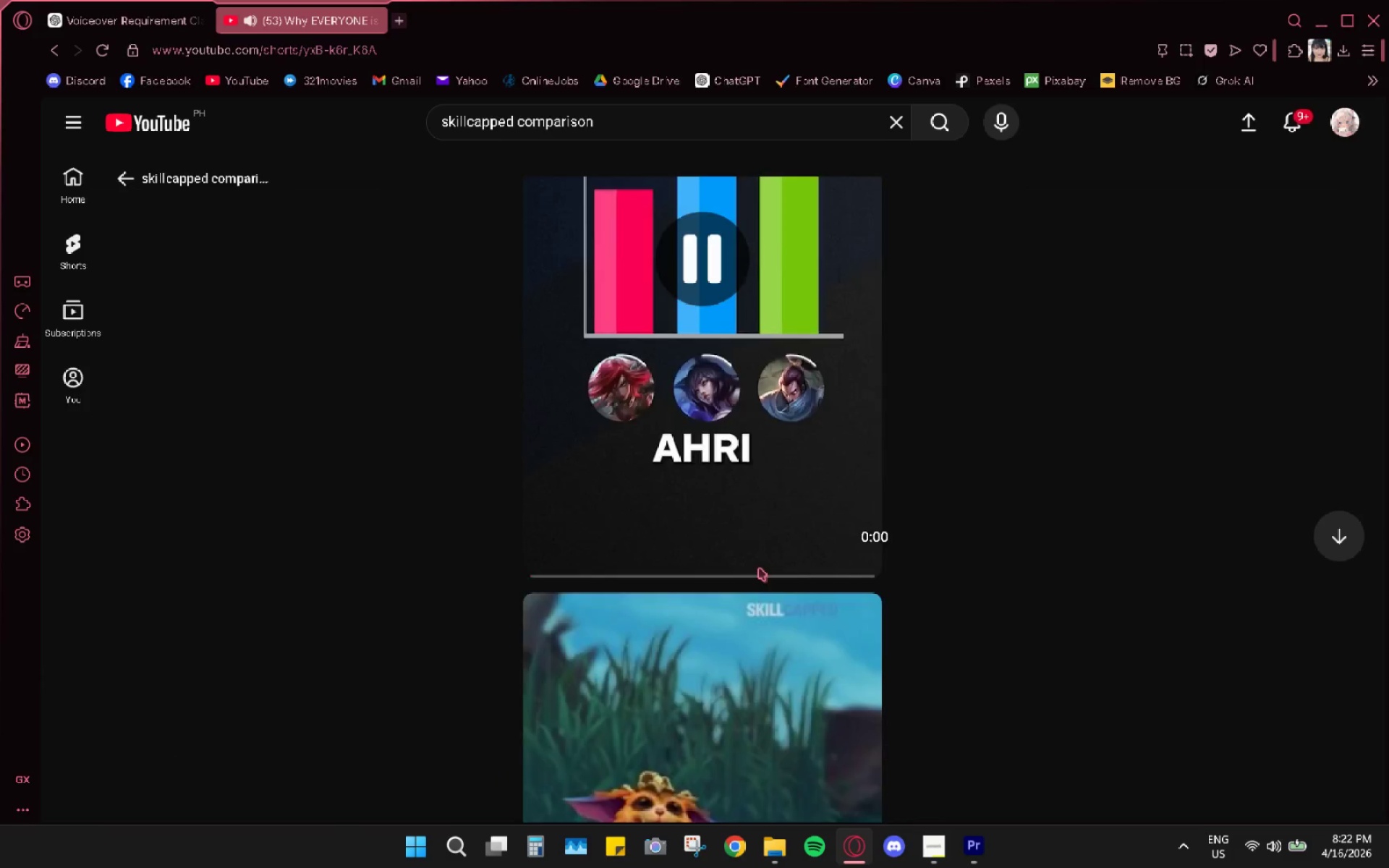 
left_click([753, 532])
 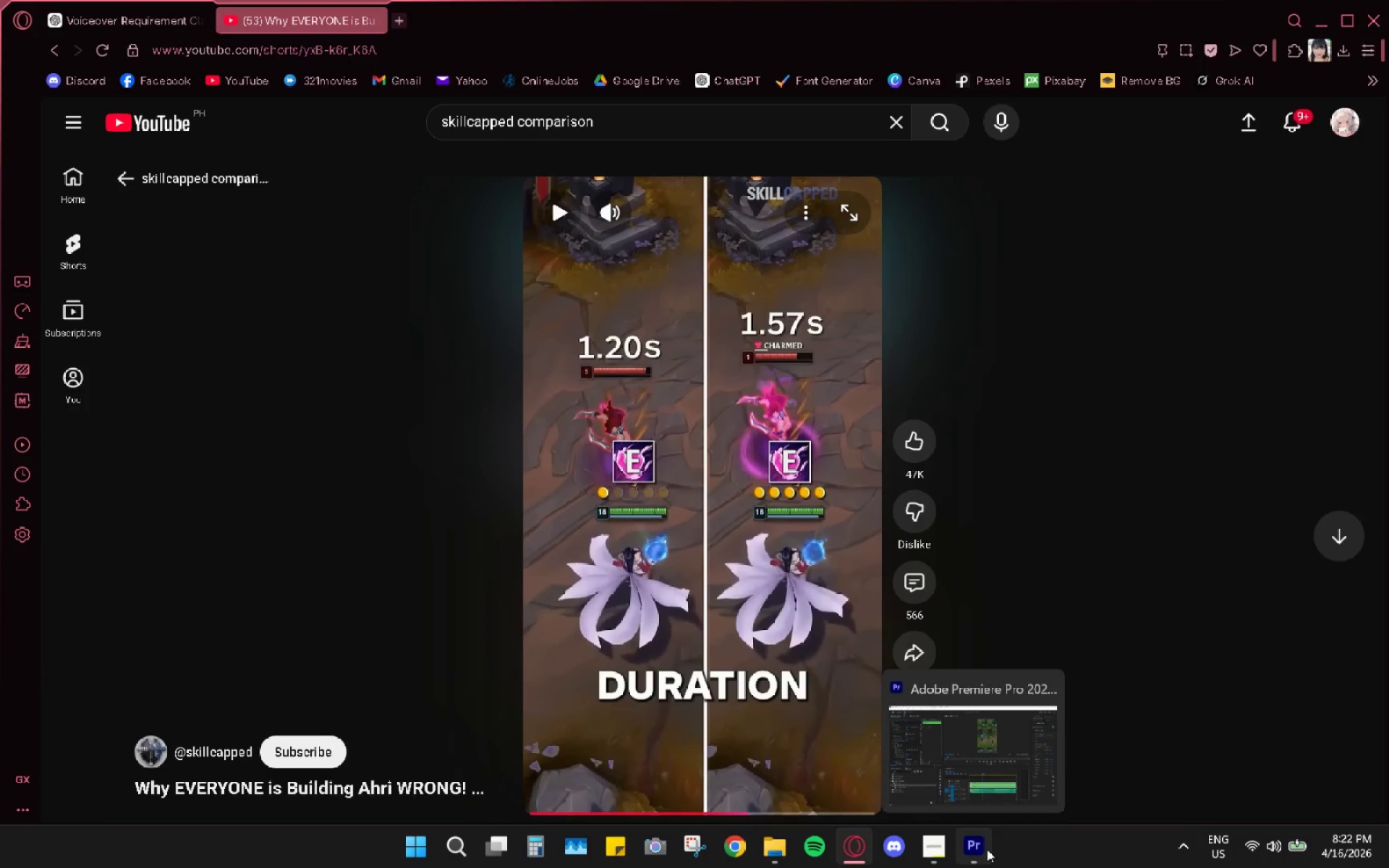 
left_click([987, 848])
 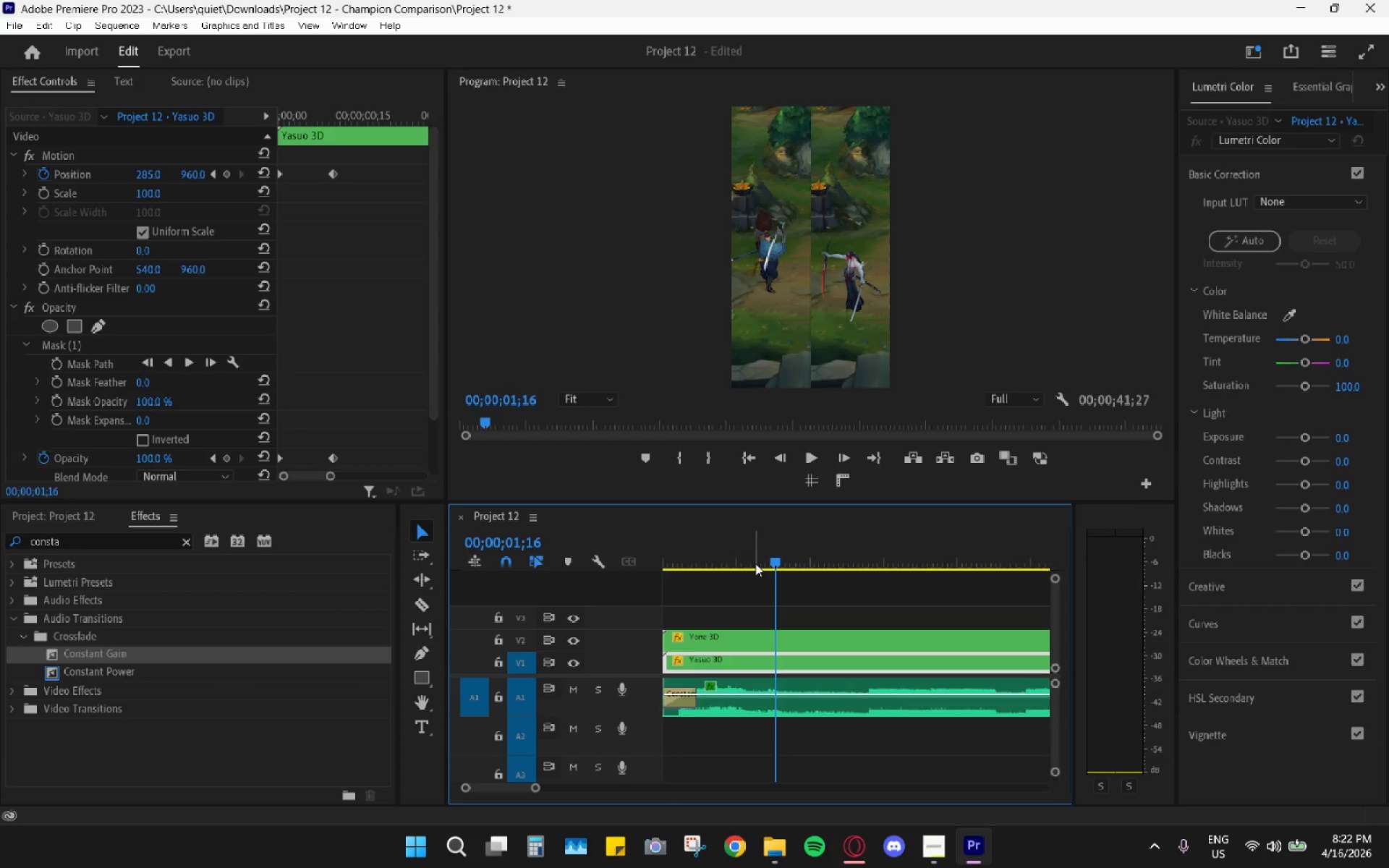 
left_click_drag(start_coordinate=[716, 542], to_coordinate=[582, 545])
 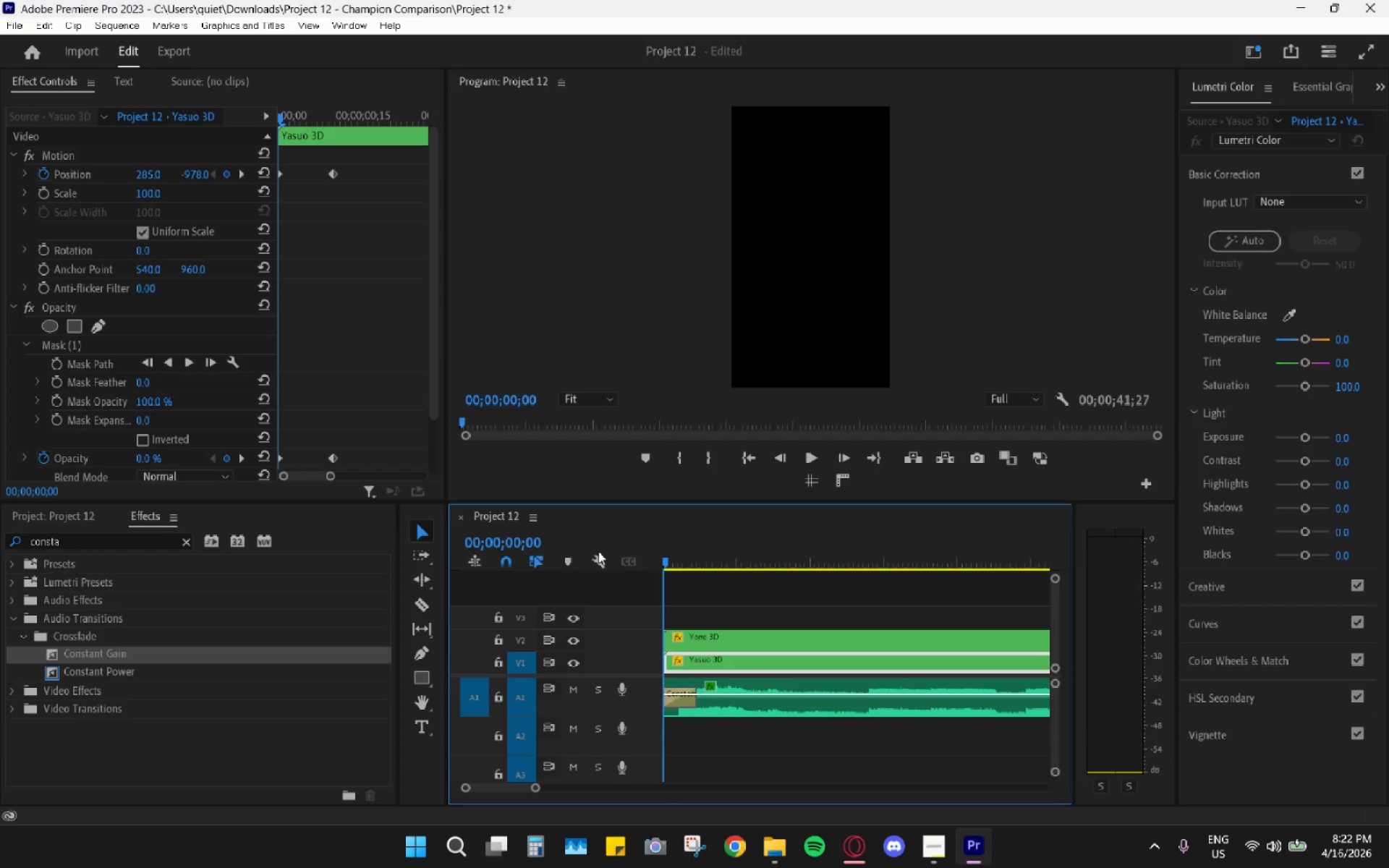 
key(Space)
 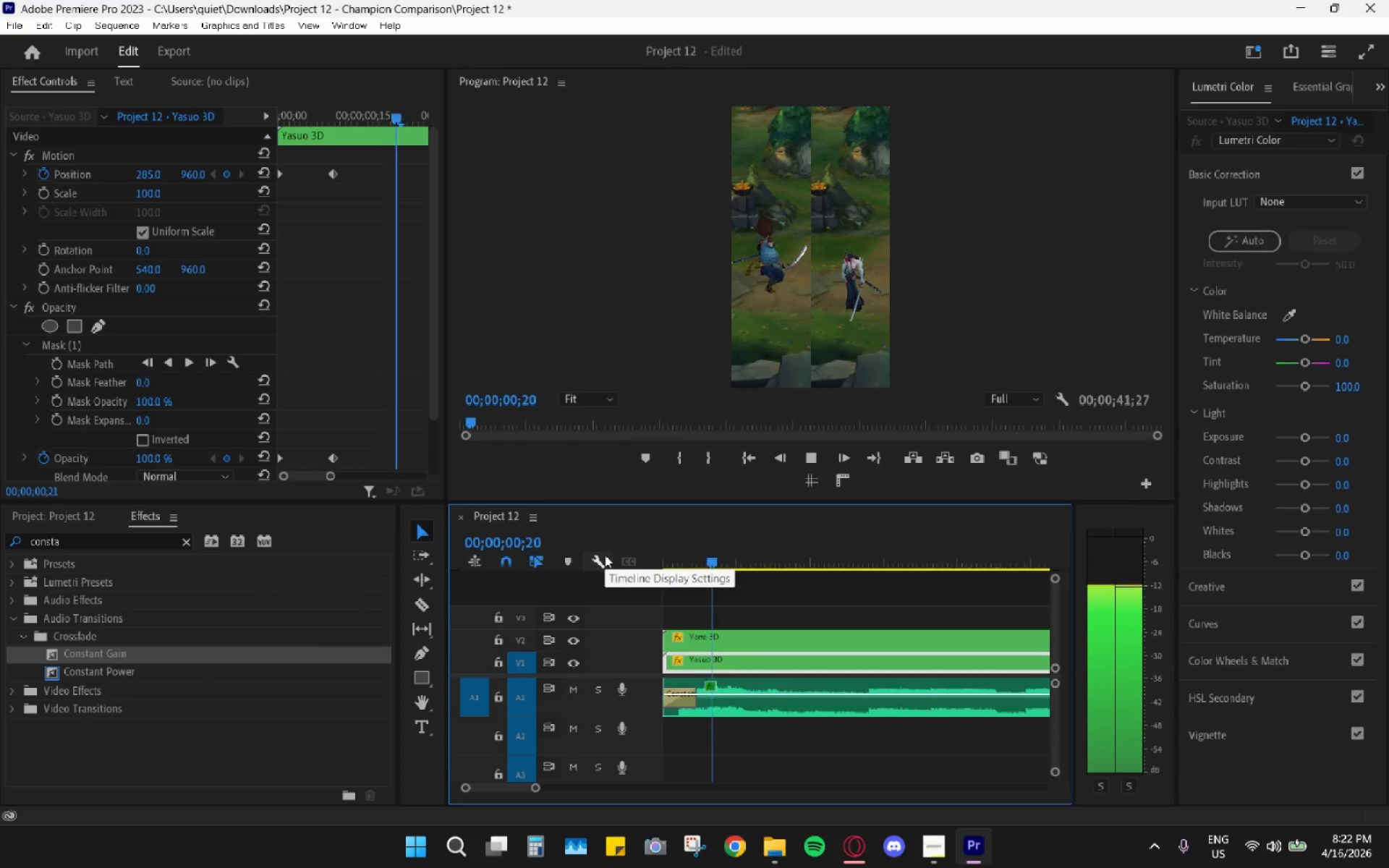 
key(Space)
 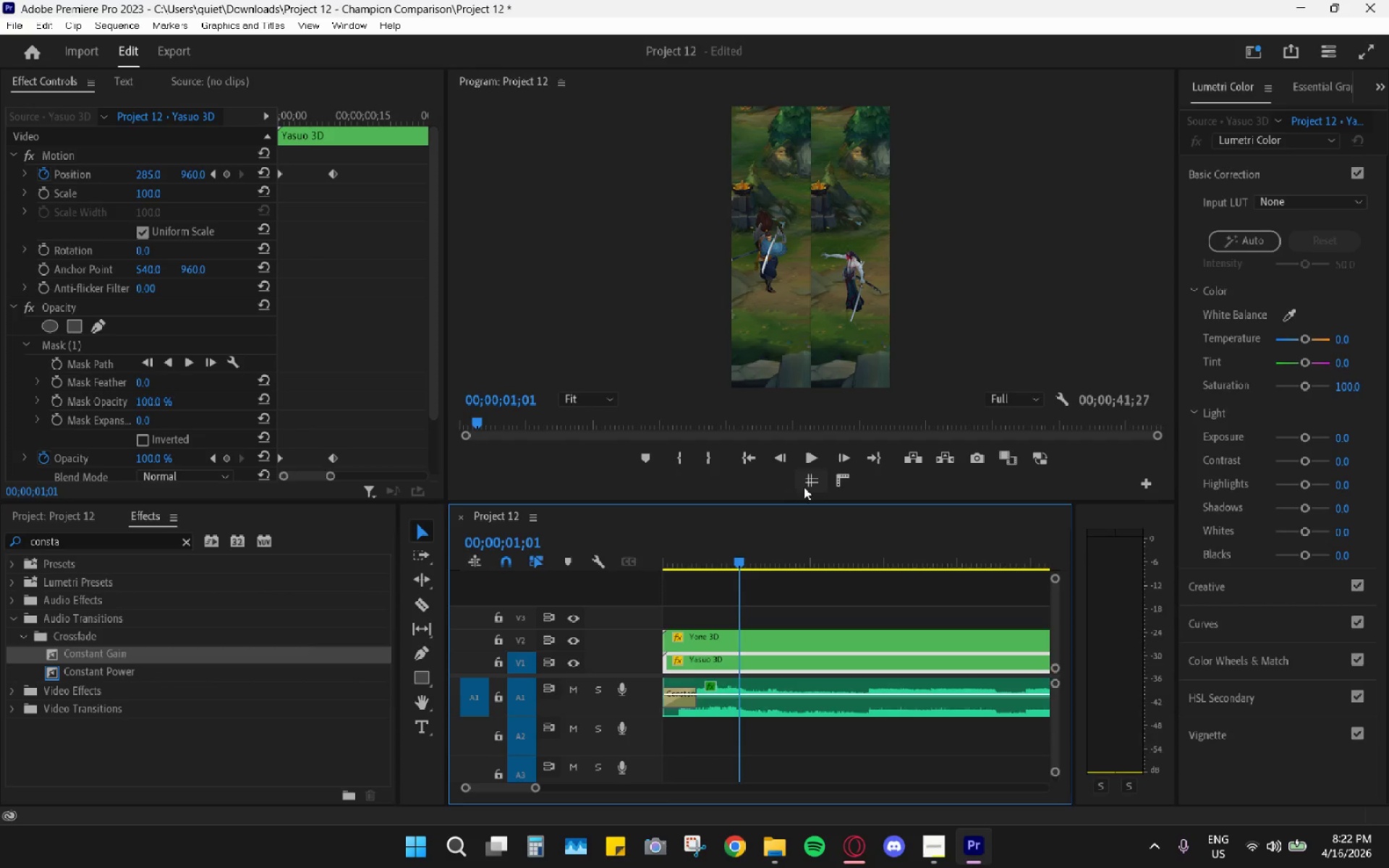 
left_click([418, 676])
 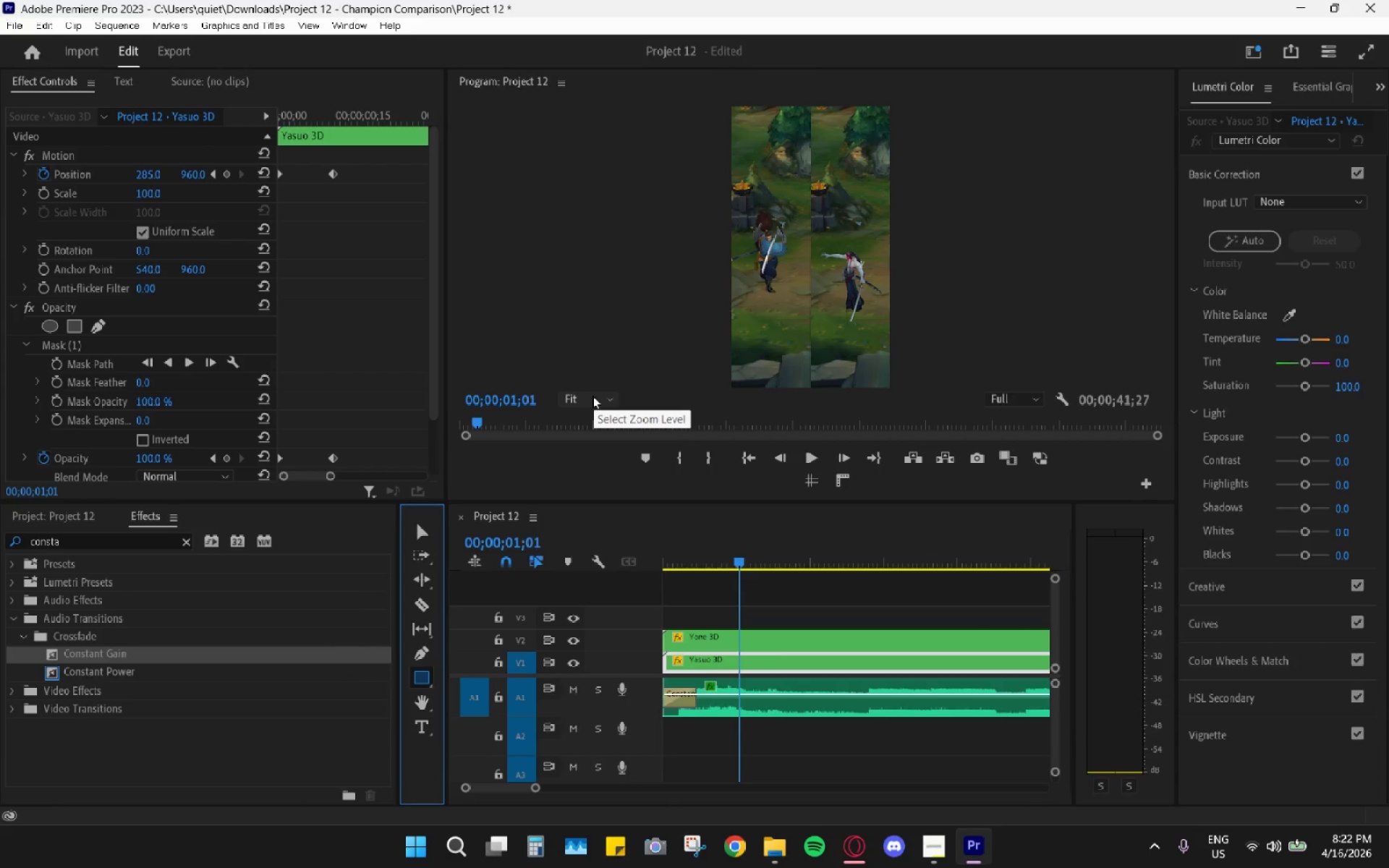 
left_click([592, 396])
 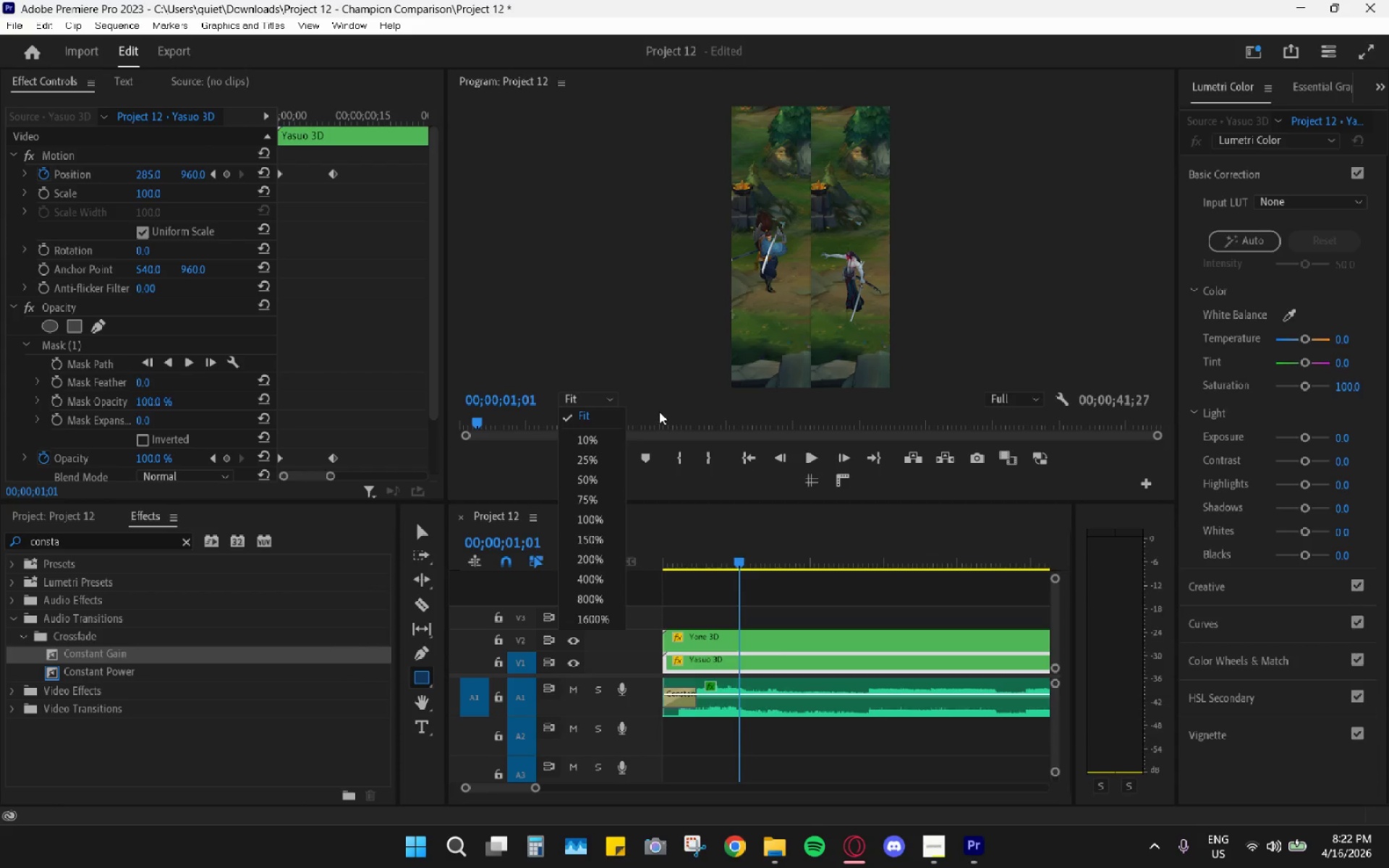 
left_click([659, 410])
 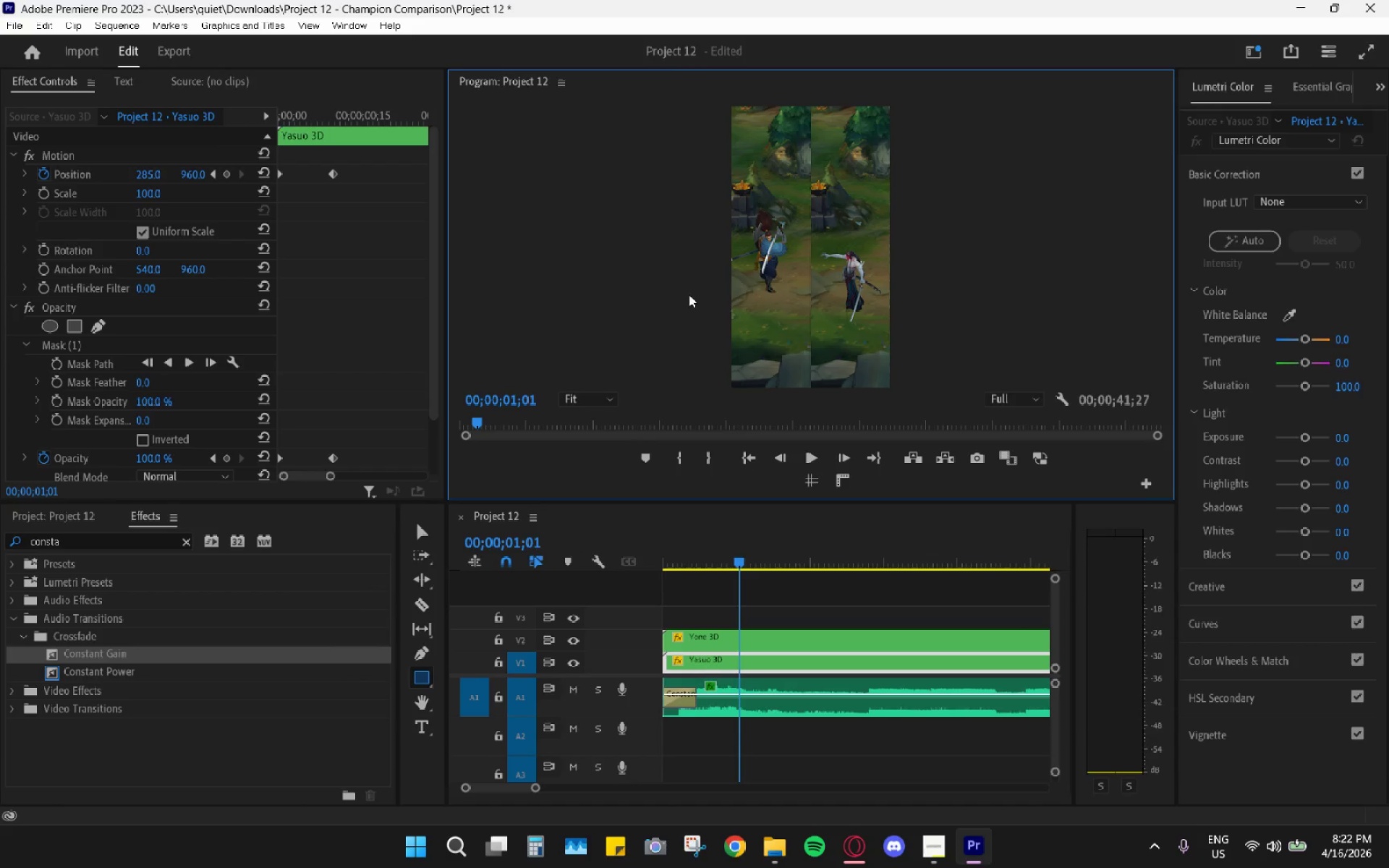 
left_click([594, 509])
 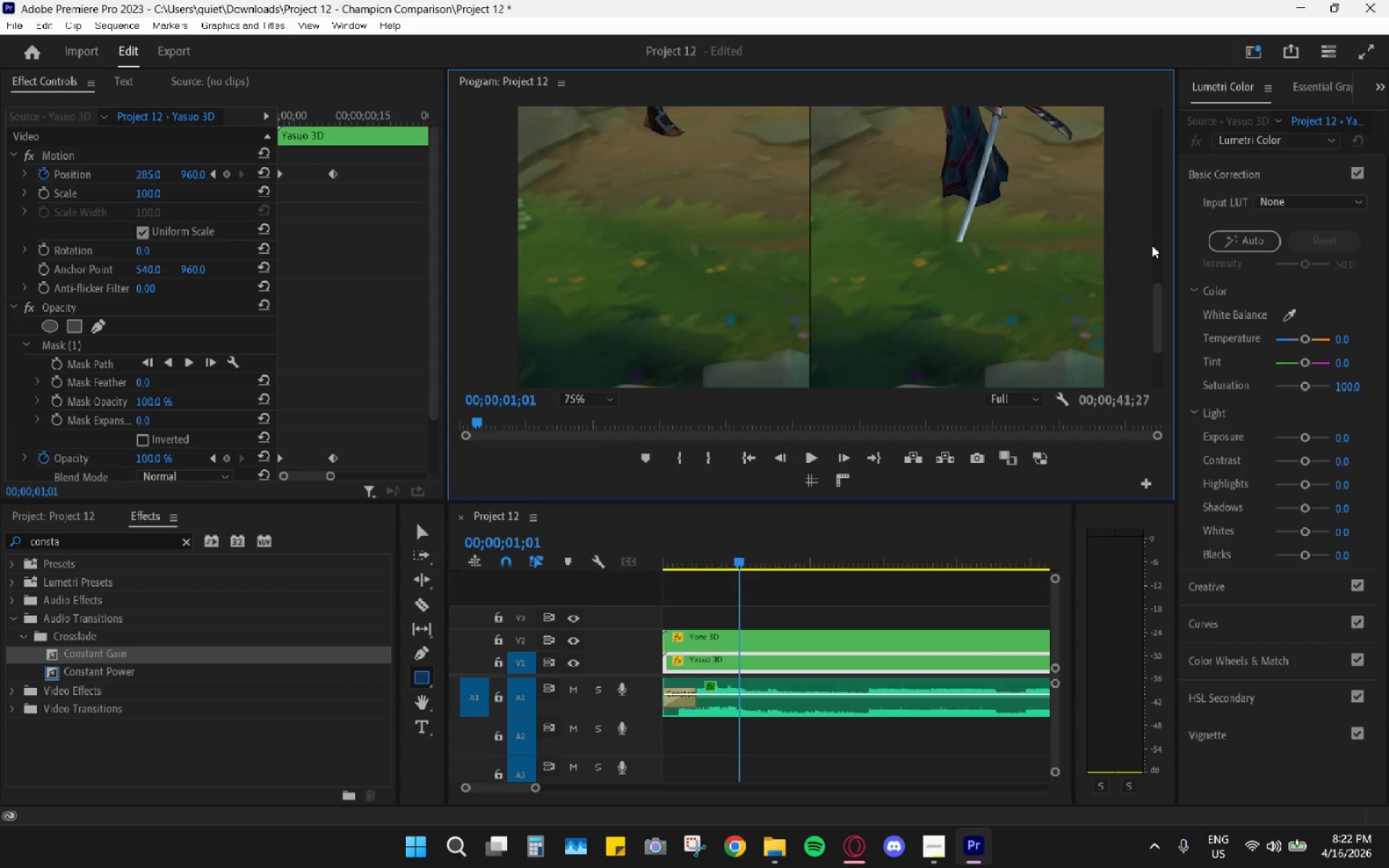 
left_click_drag(start_coordinate=[1158, 320], to_coordinate=[1143, 106])
 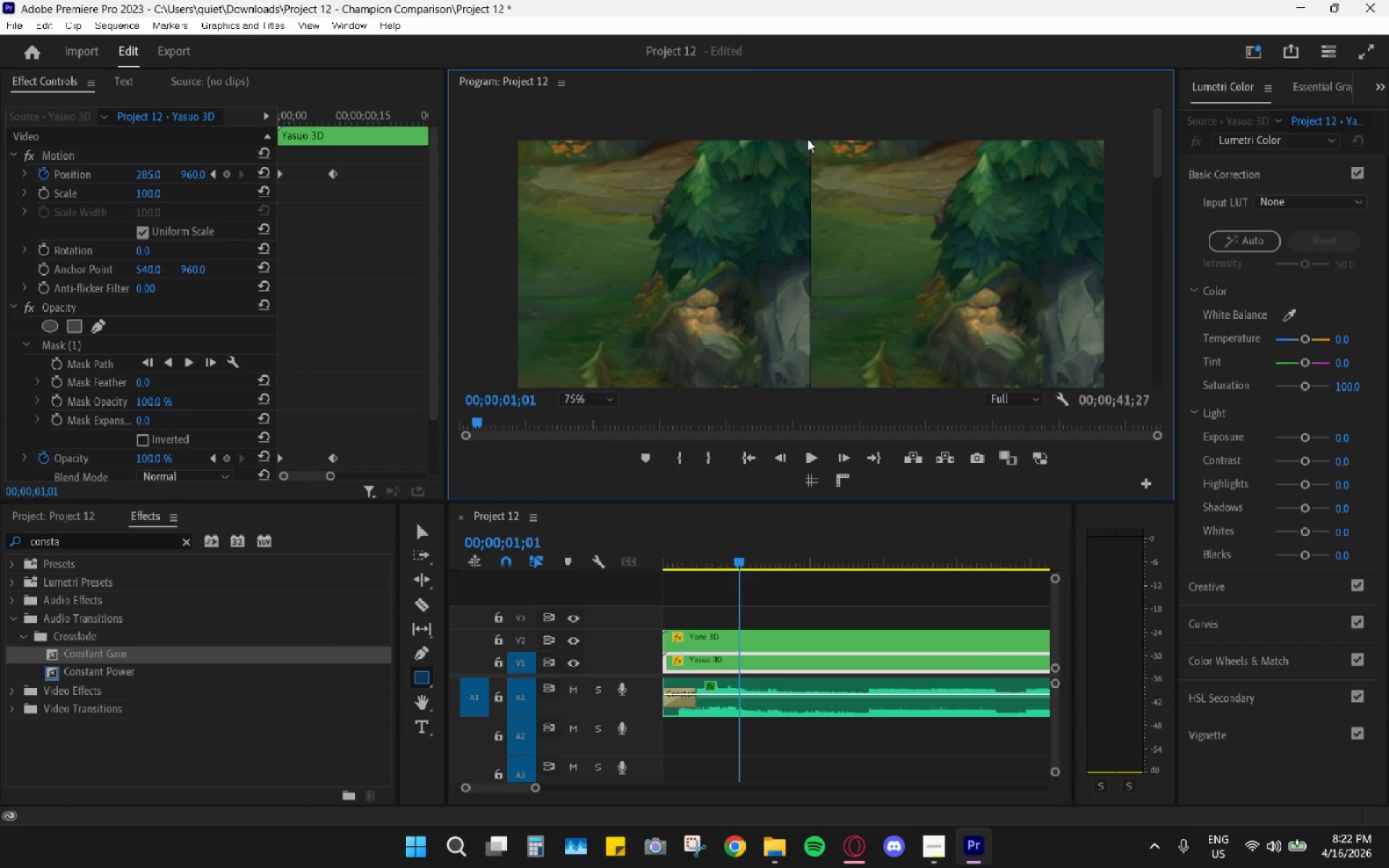 
left_click_drag(start_coordinate=[809, 140], to_coordinate=[815, 363])
 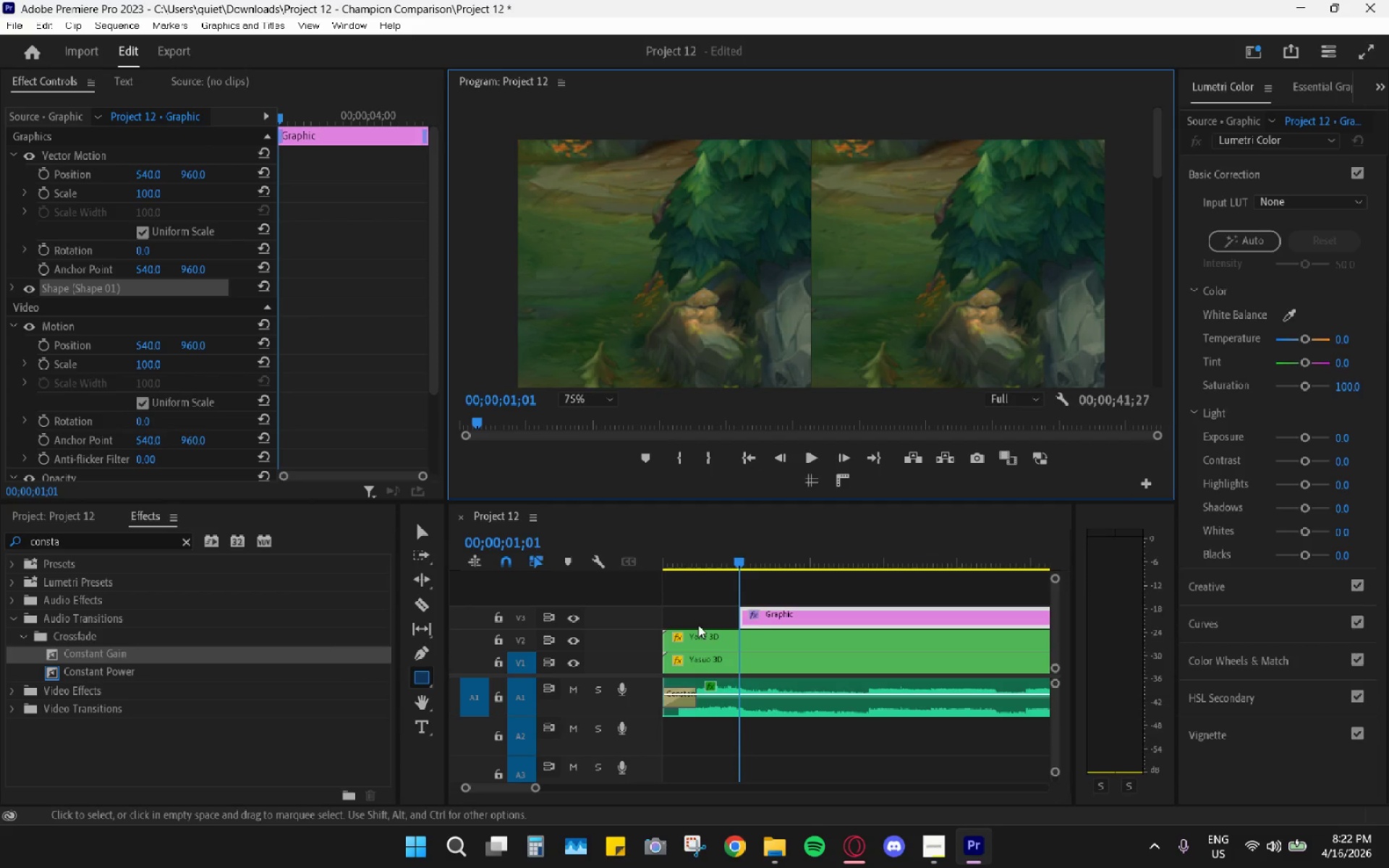 
key(V)
 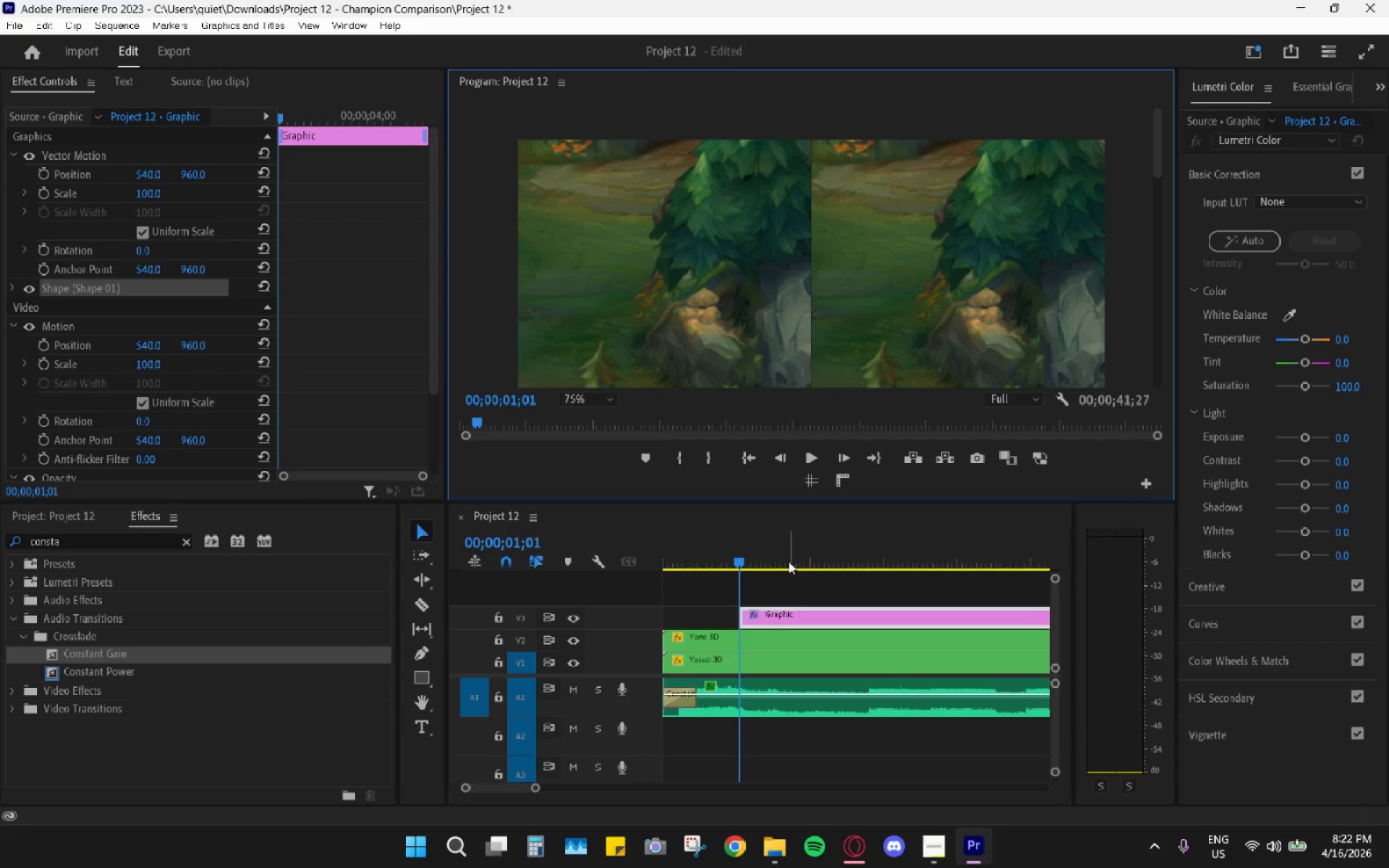 
left_click_drag(start_coordinate=[787, 559], to_coordinate=[794, 561])
 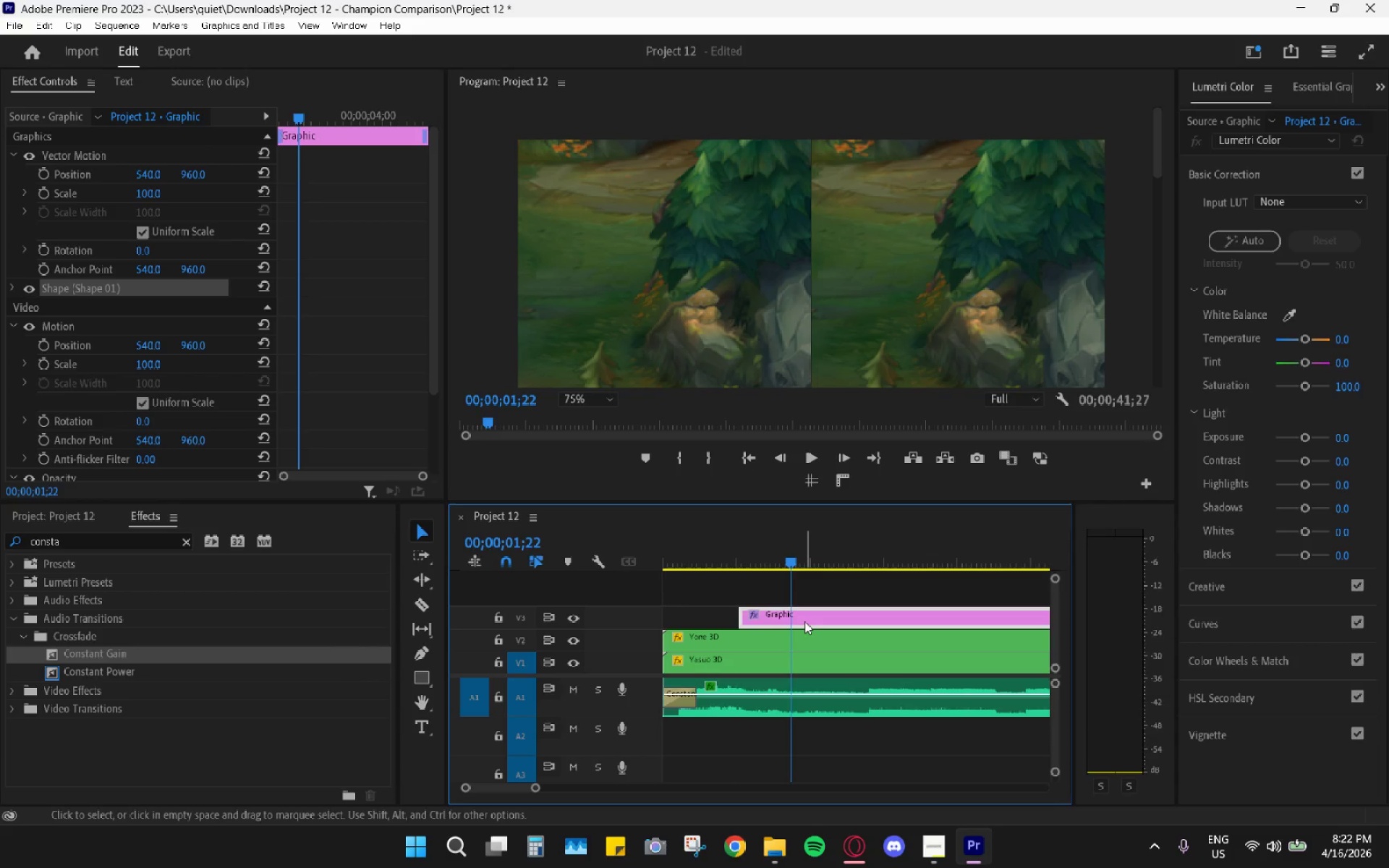 
left_click_drag(start_coordinate=[798, 619], to_coordinate=[697, 625])
 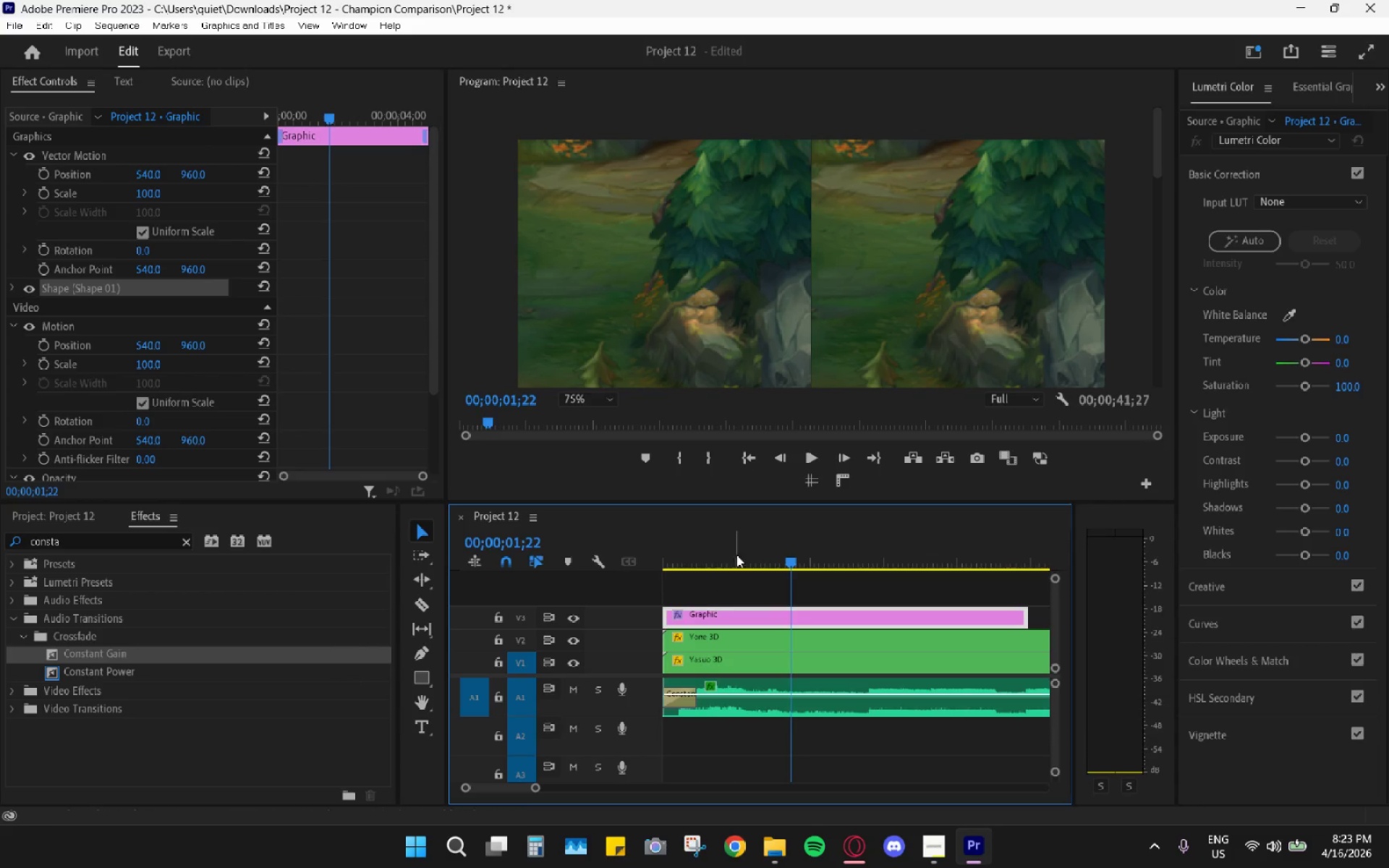 
left_click_drag(start_coordinate=[738, 552], to_coordinate=[721, 547])
 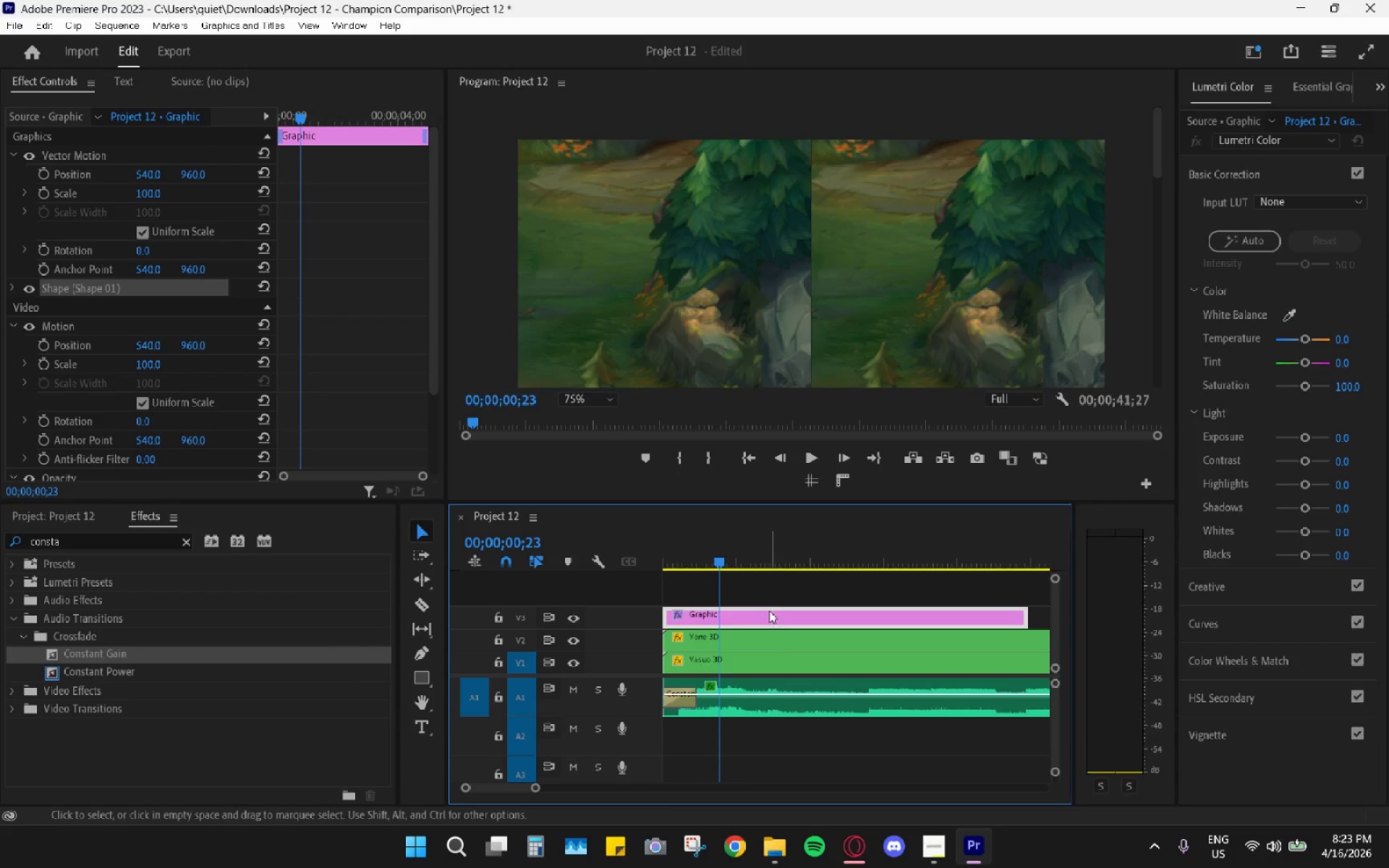 
key(V)
 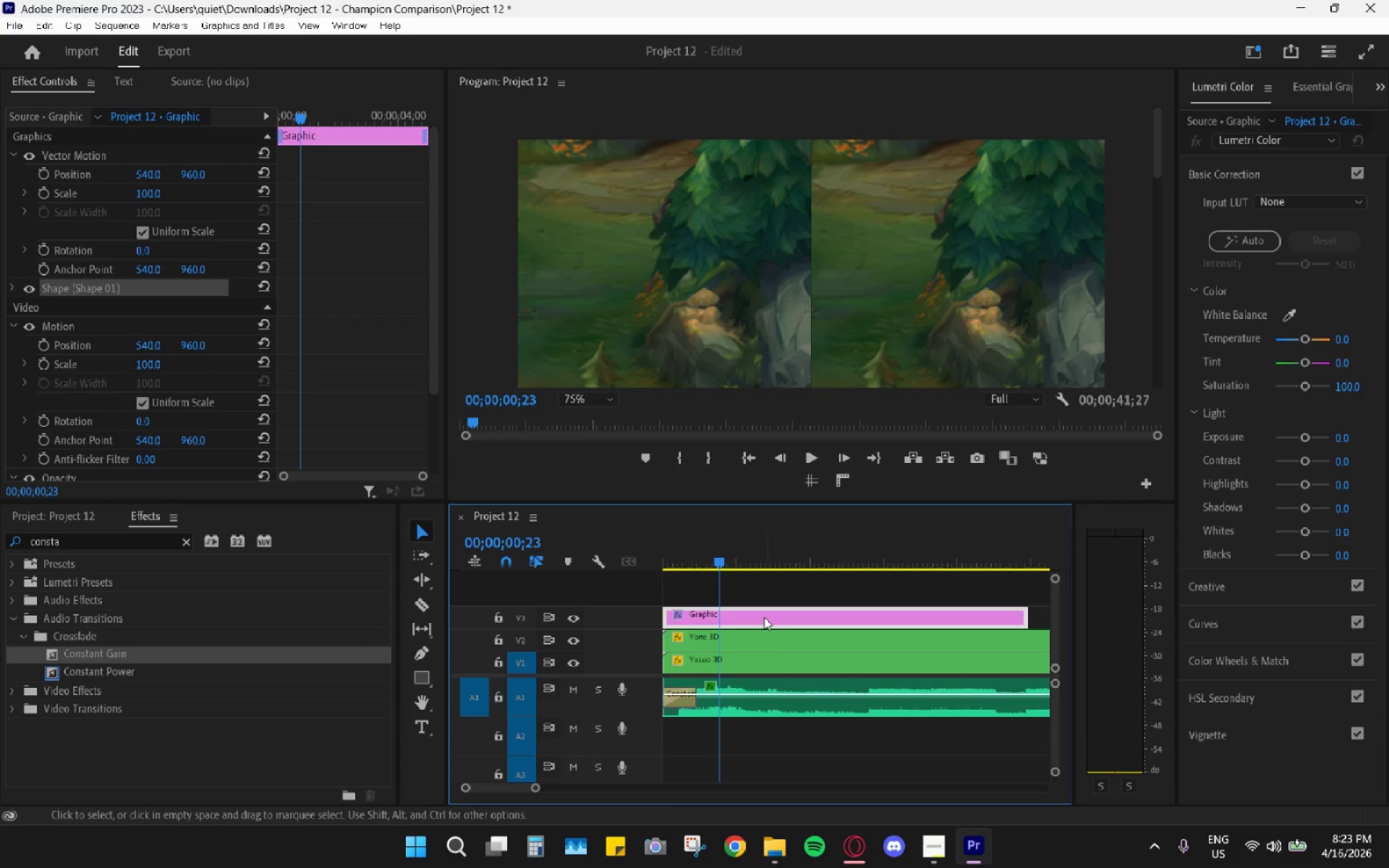 
left_click([764, 617])
 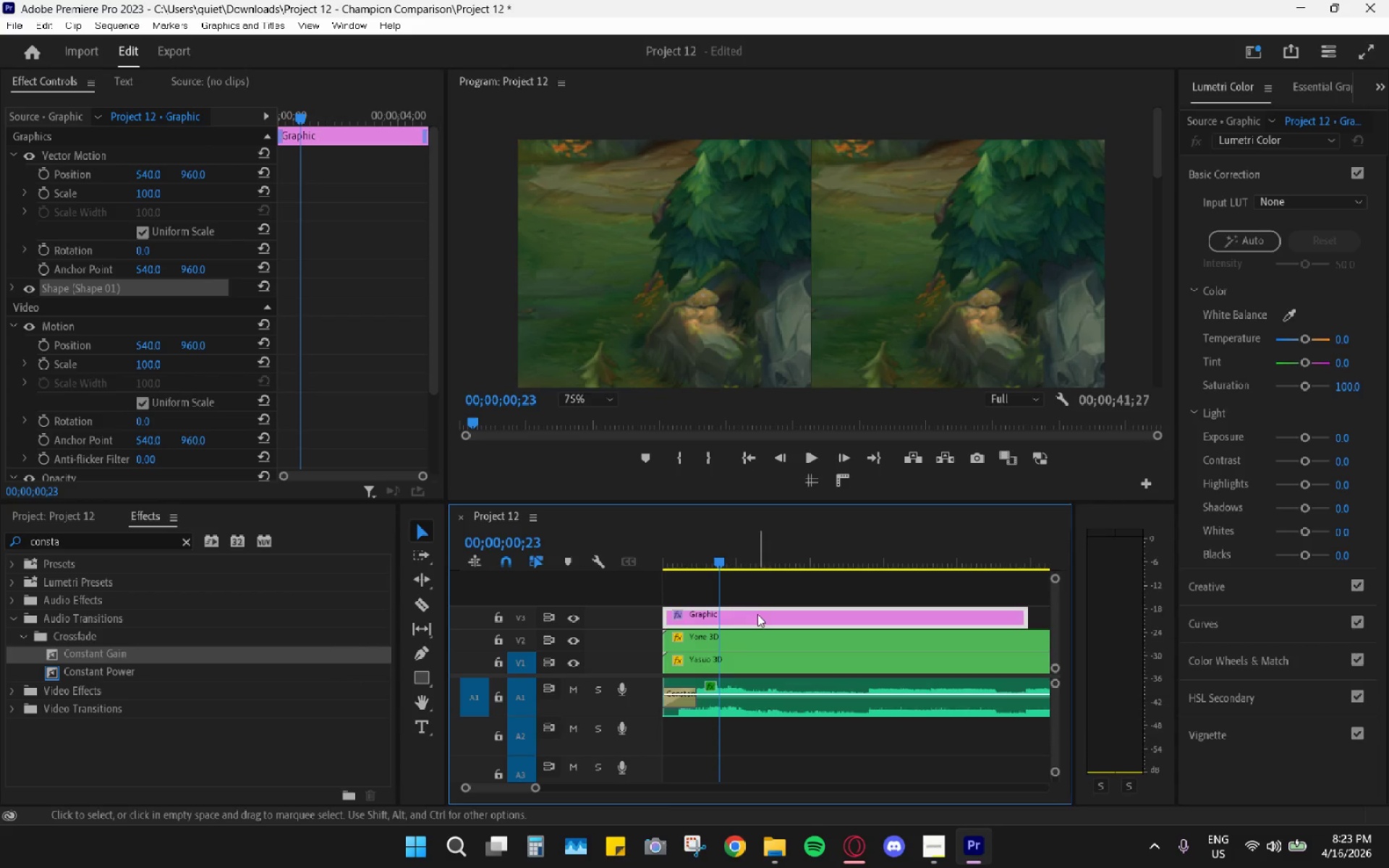 
key(V)
 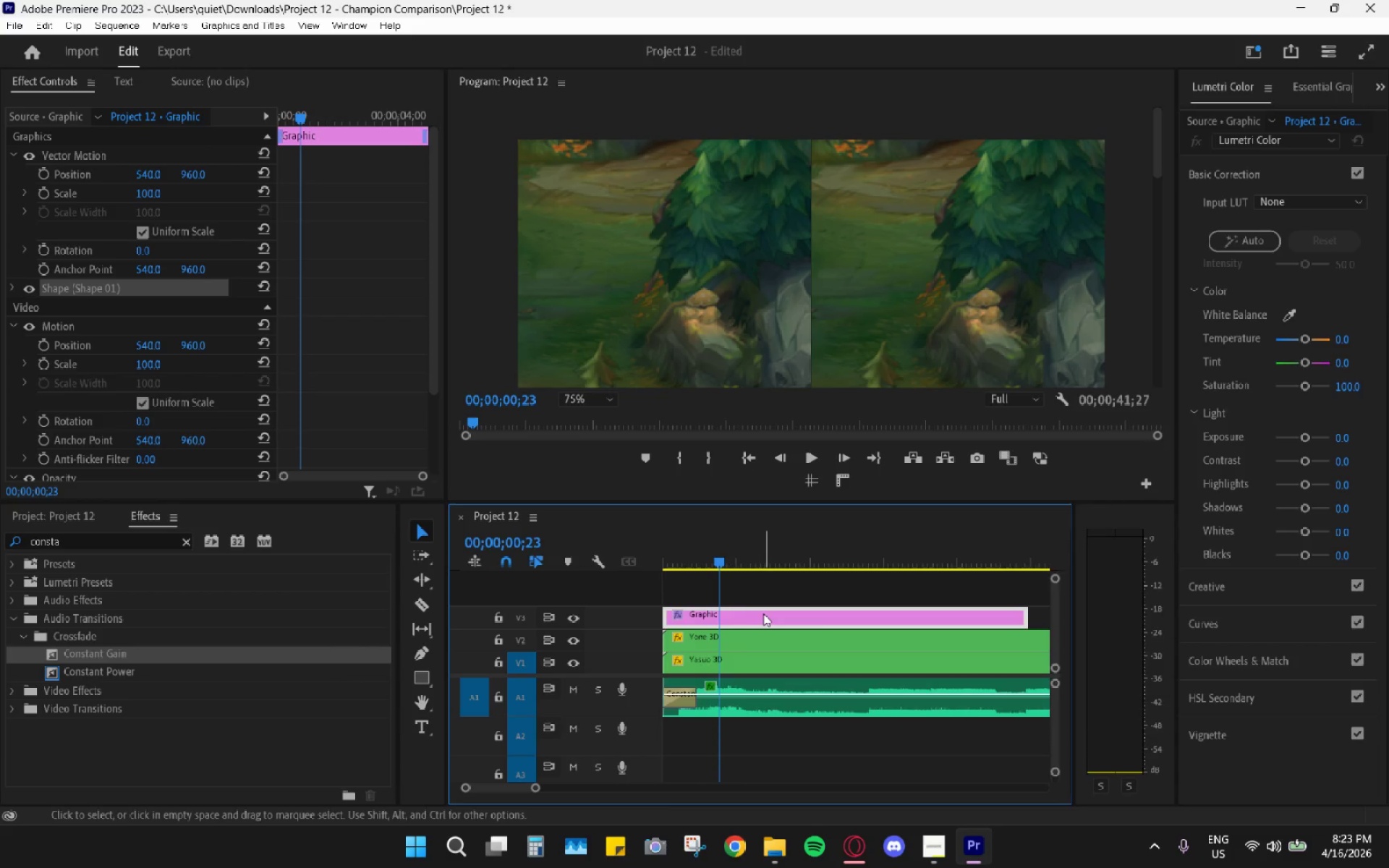 
key(Space)
 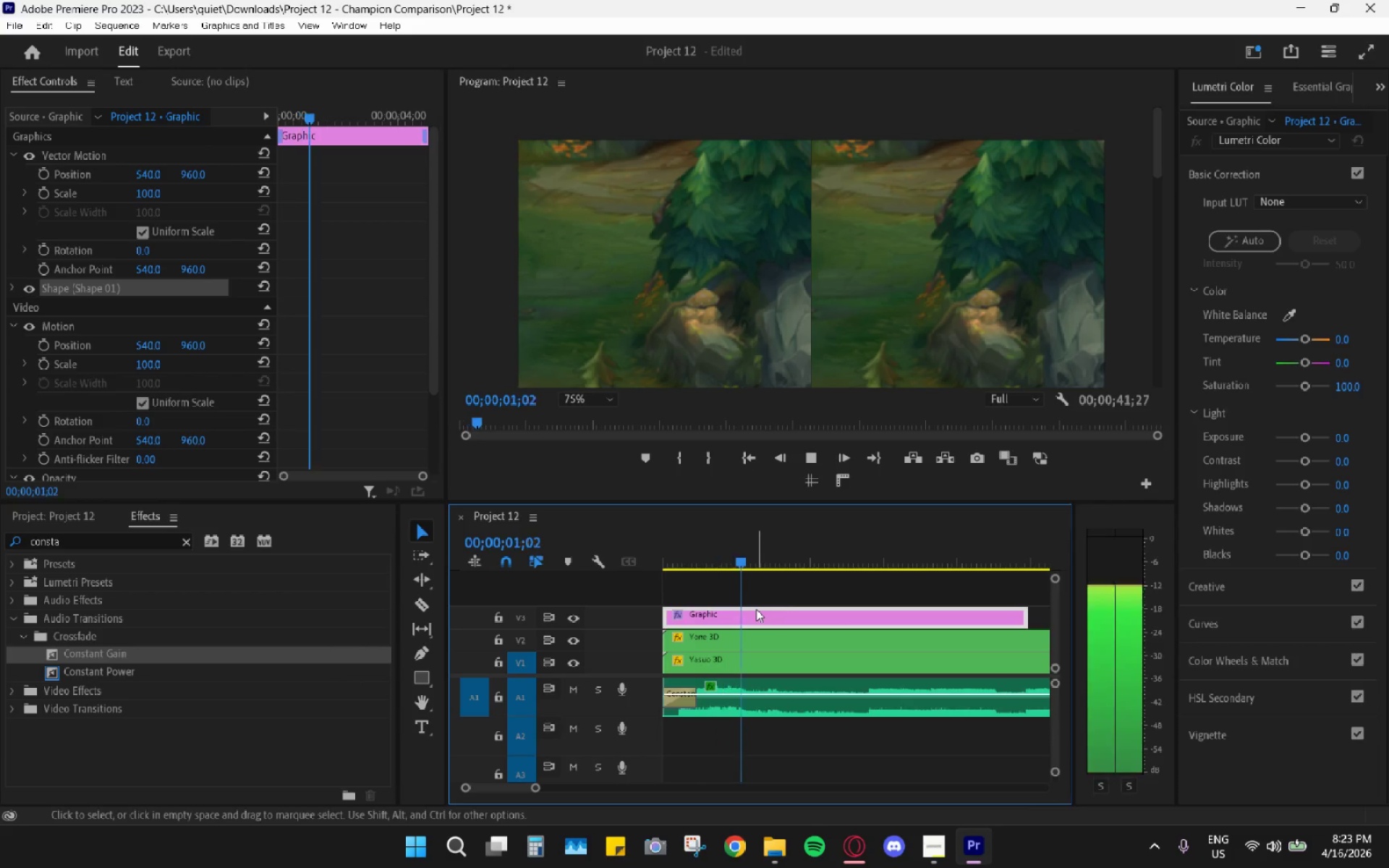 
key(Space)
 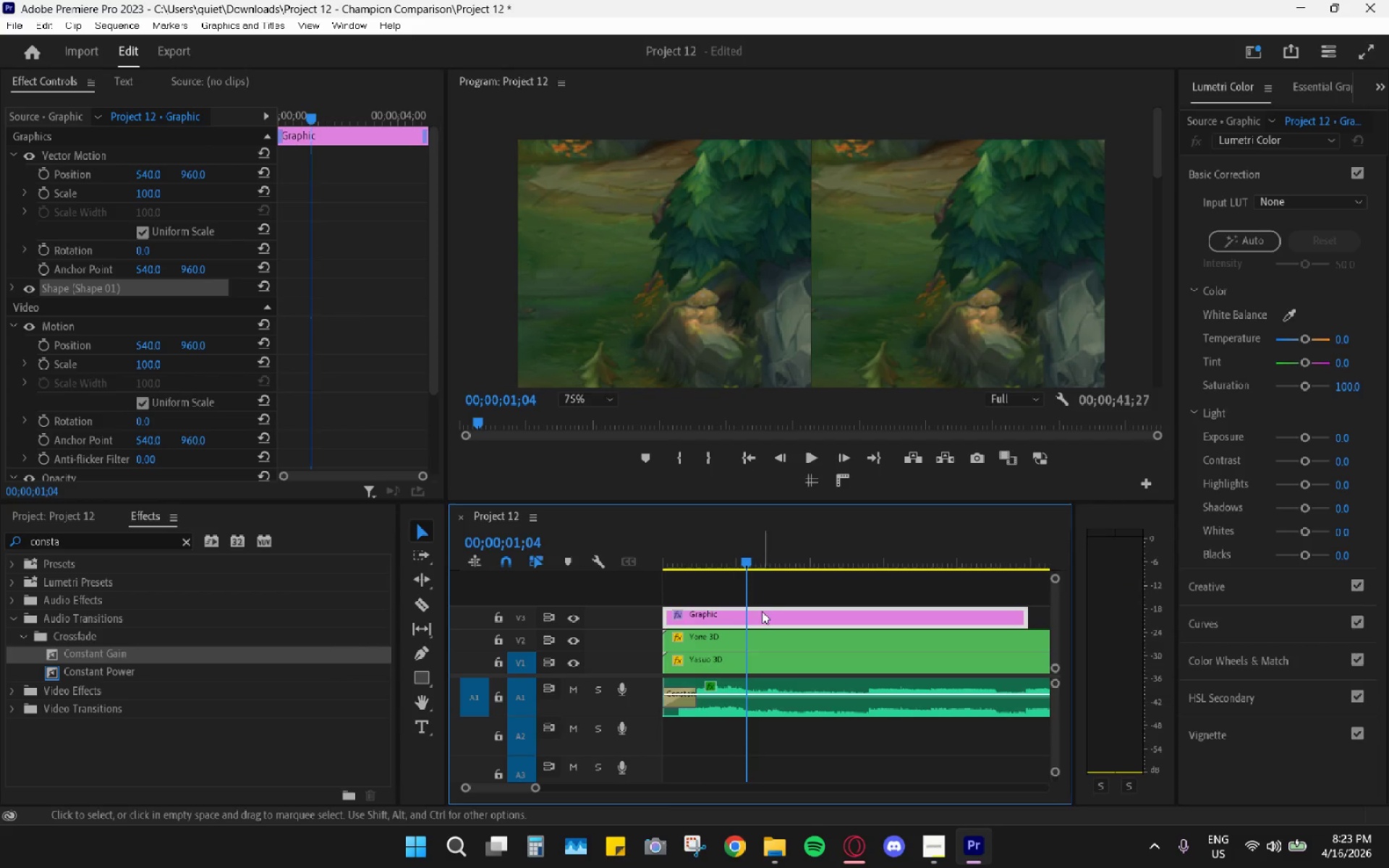 
left_click([765, 612])
 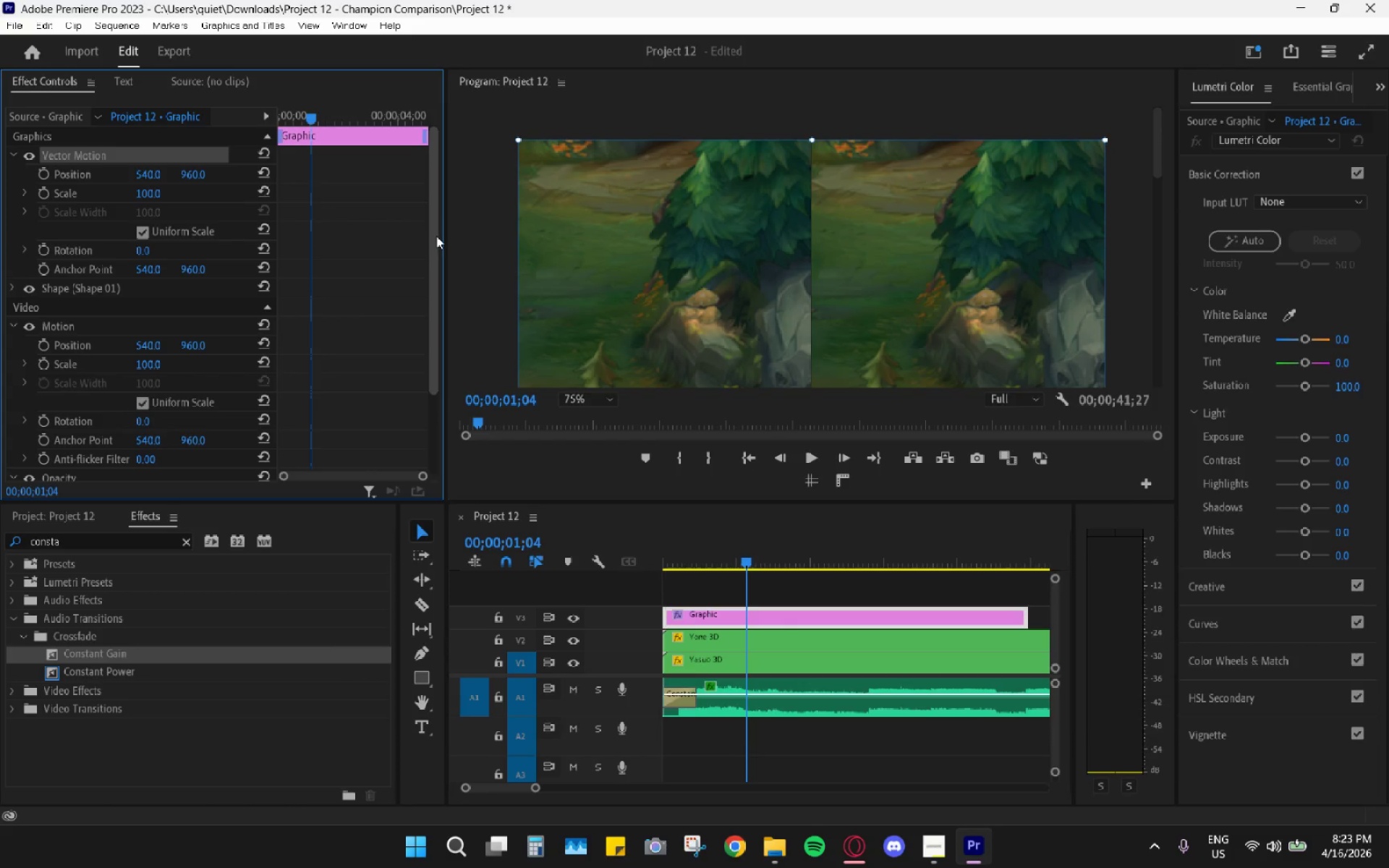 
left_click_drag(start_coordinate=[1156, 156], to_coordinate=[1158, 232])
 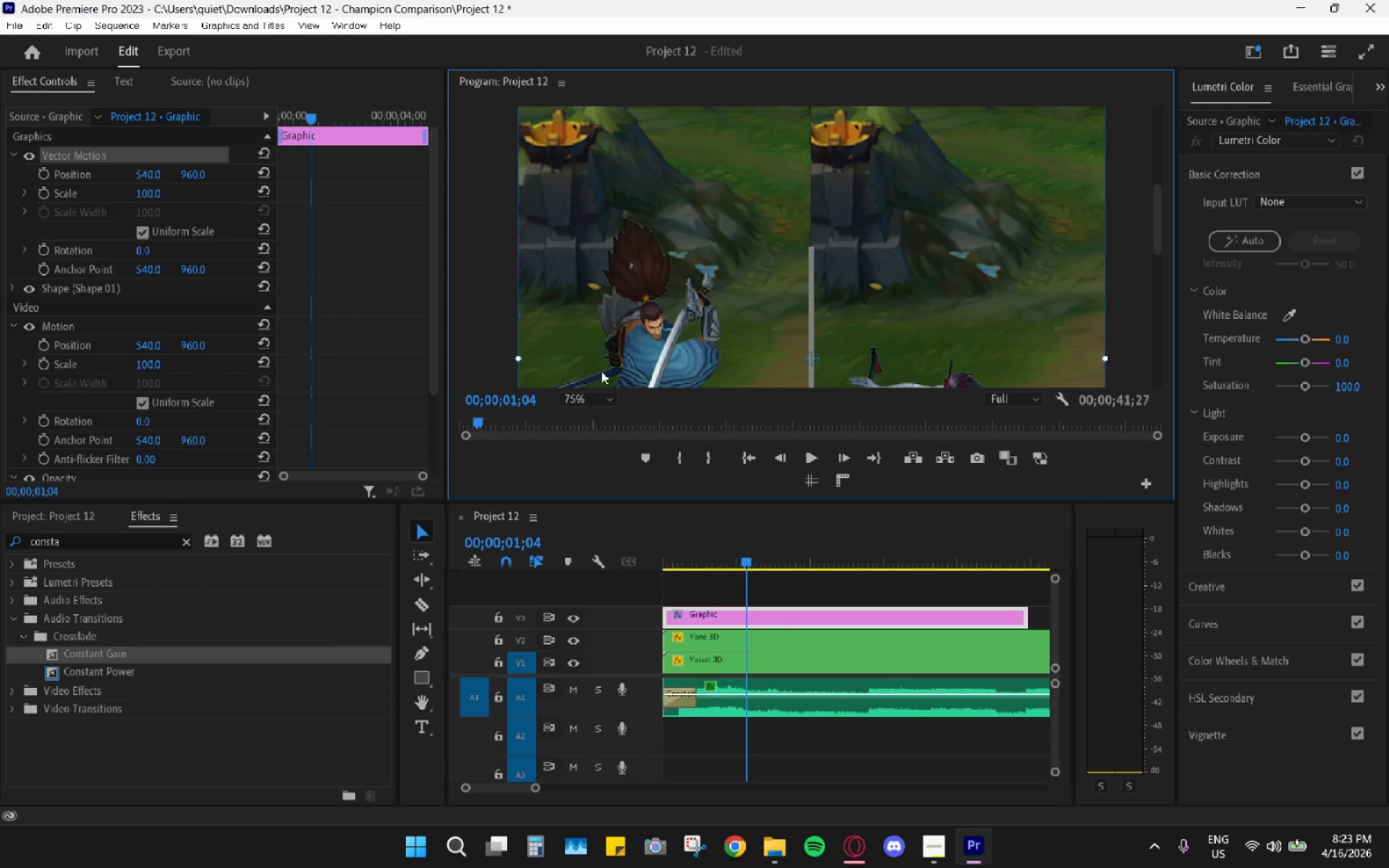 
left_click([809, 589])
 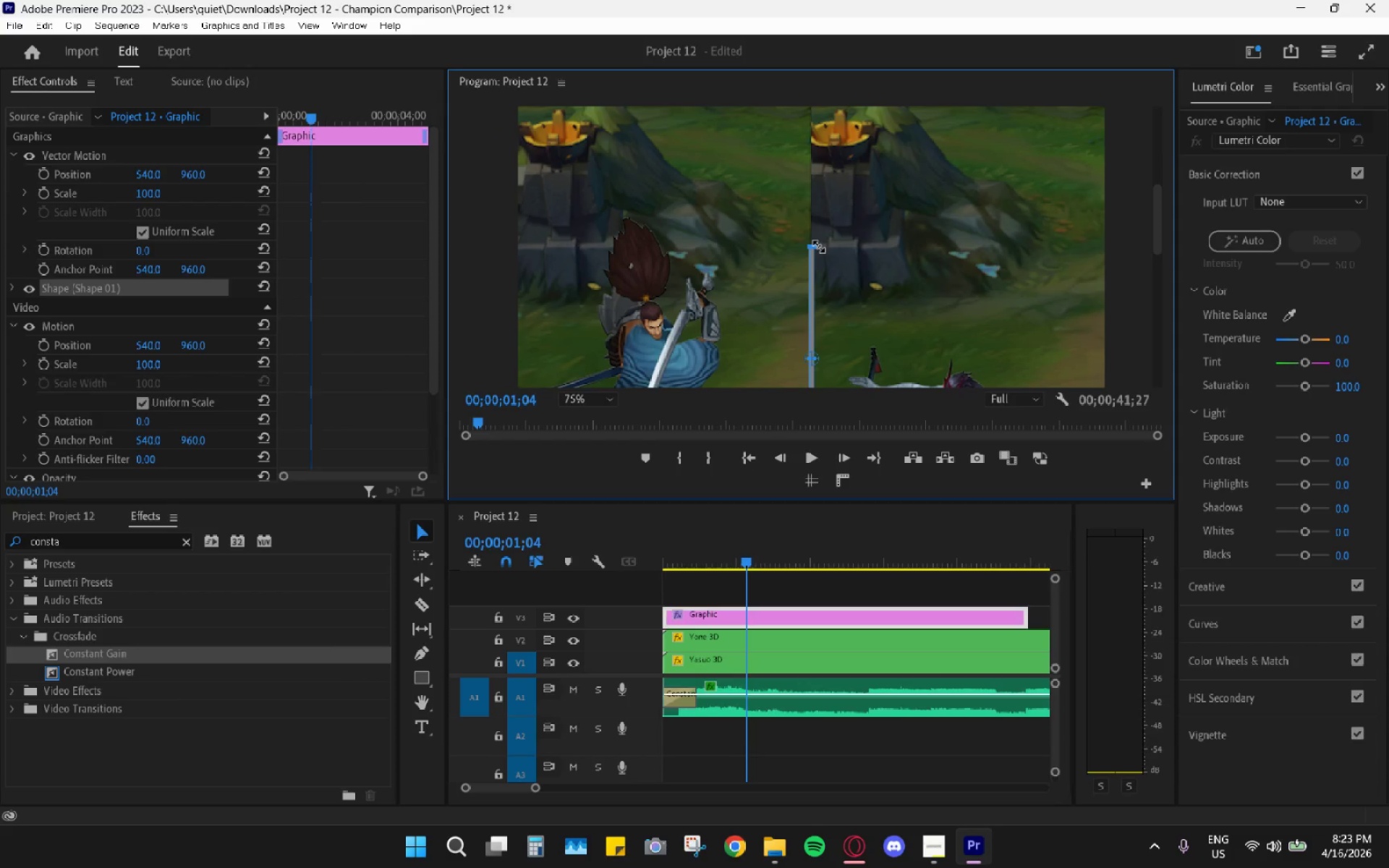 
left_click_drag(start_coordinate=[1160, 231], to_coordinate=[1142, 214])
 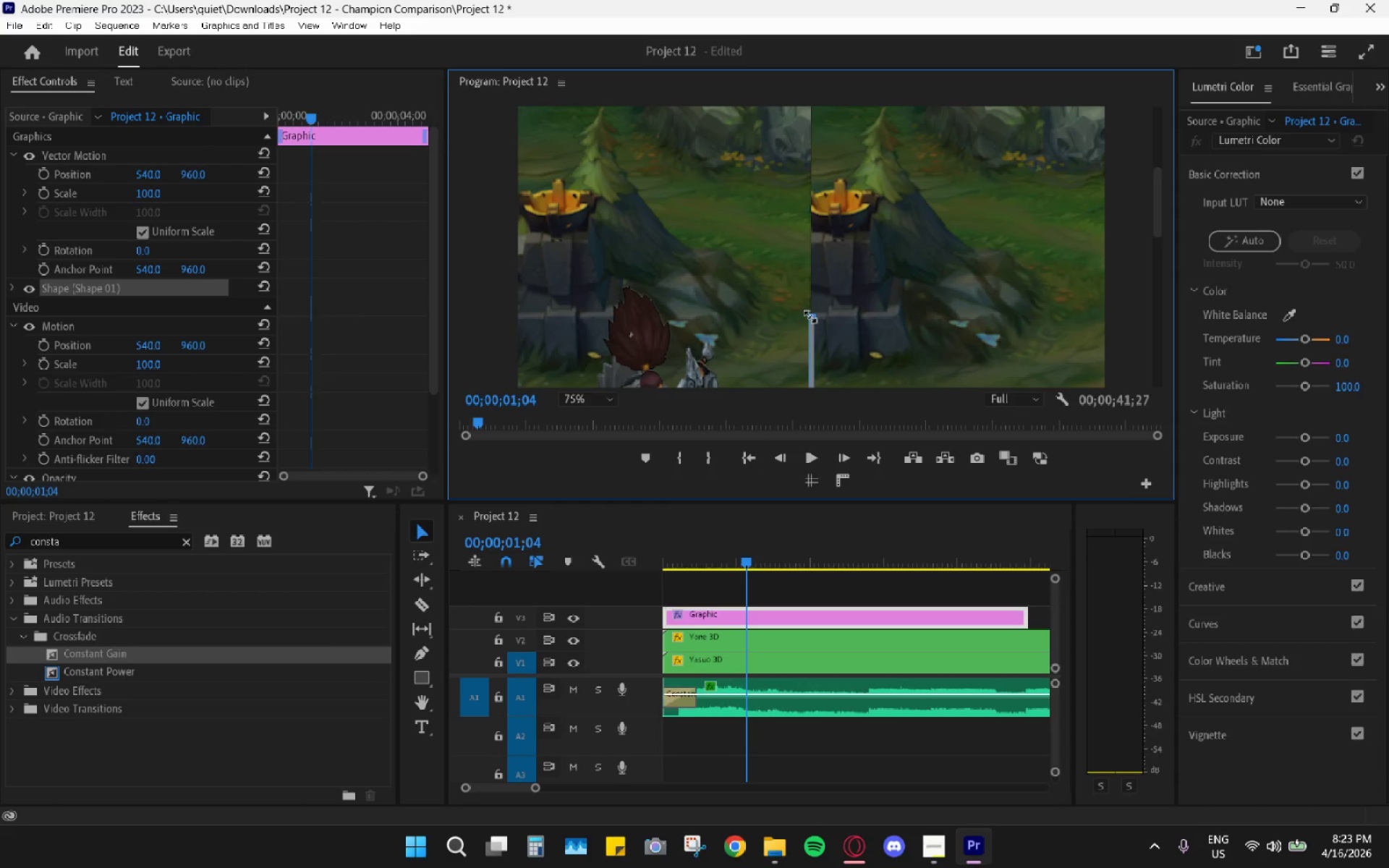 
left_click_drag(start_coordinate=[810, 315], to_coordinate=[813, 101])
 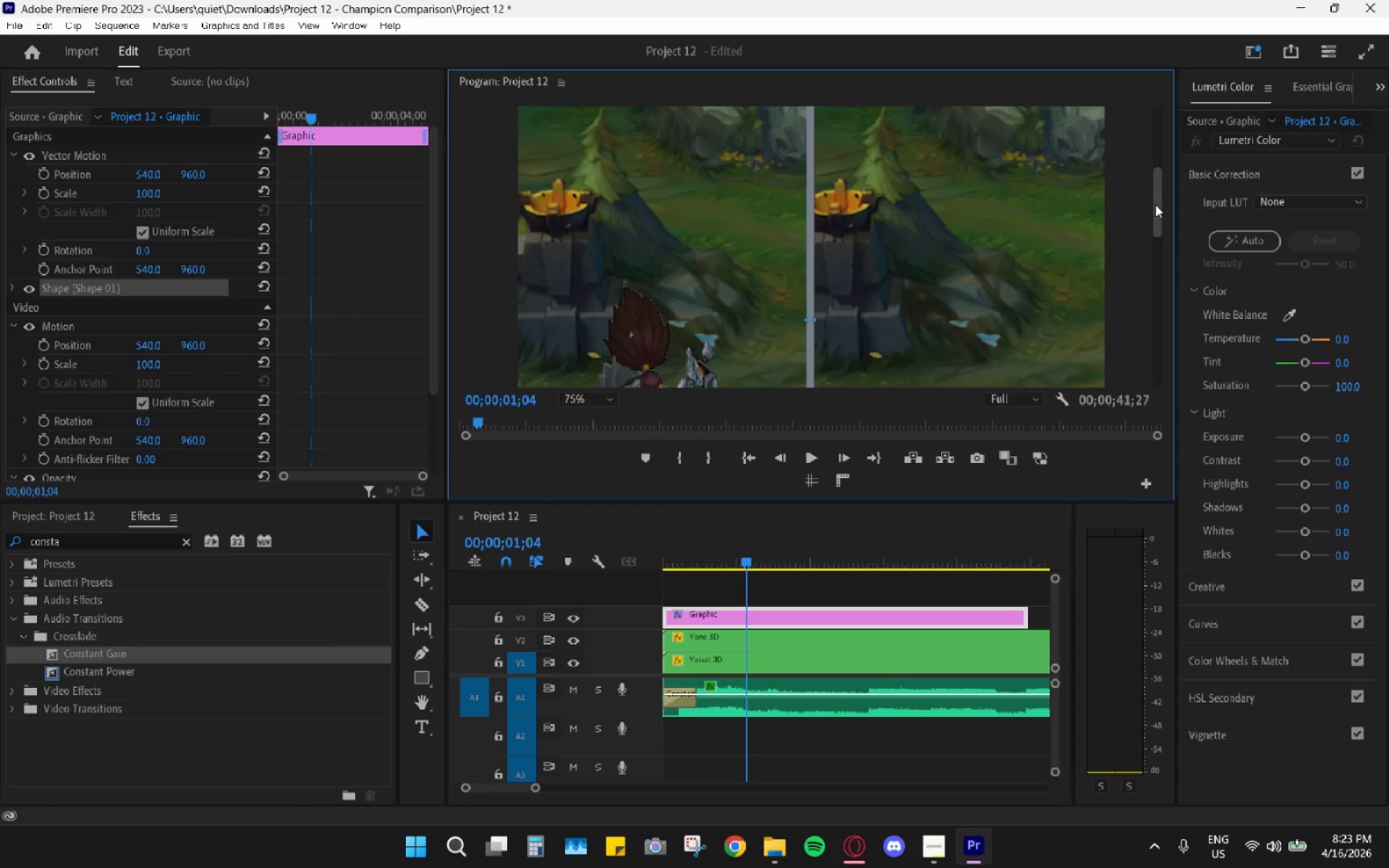 
left_click_drag(start_coordinate=[1160, 207], to_coordinate=[1171, 67])
 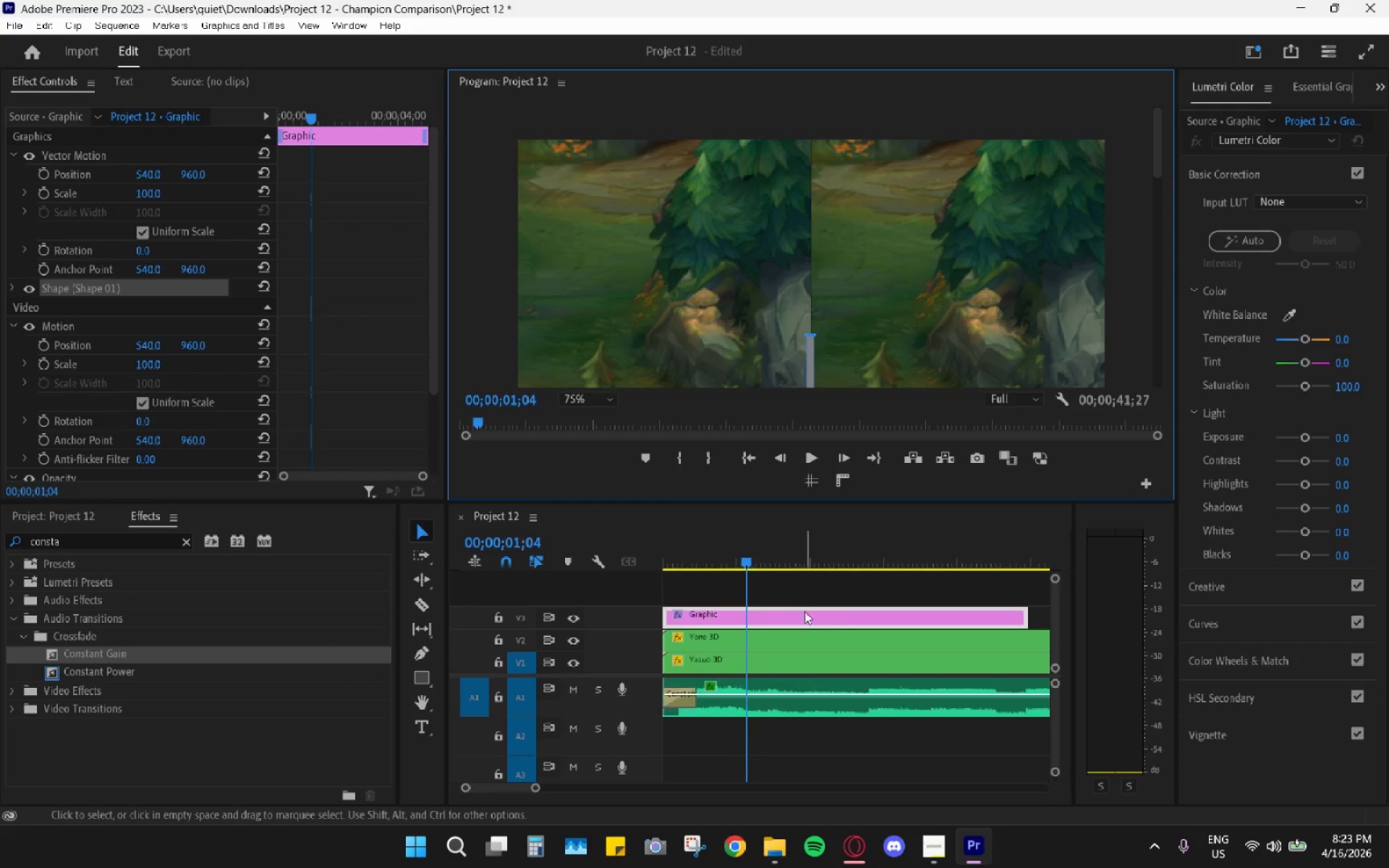 
left_click([1339, 84])
 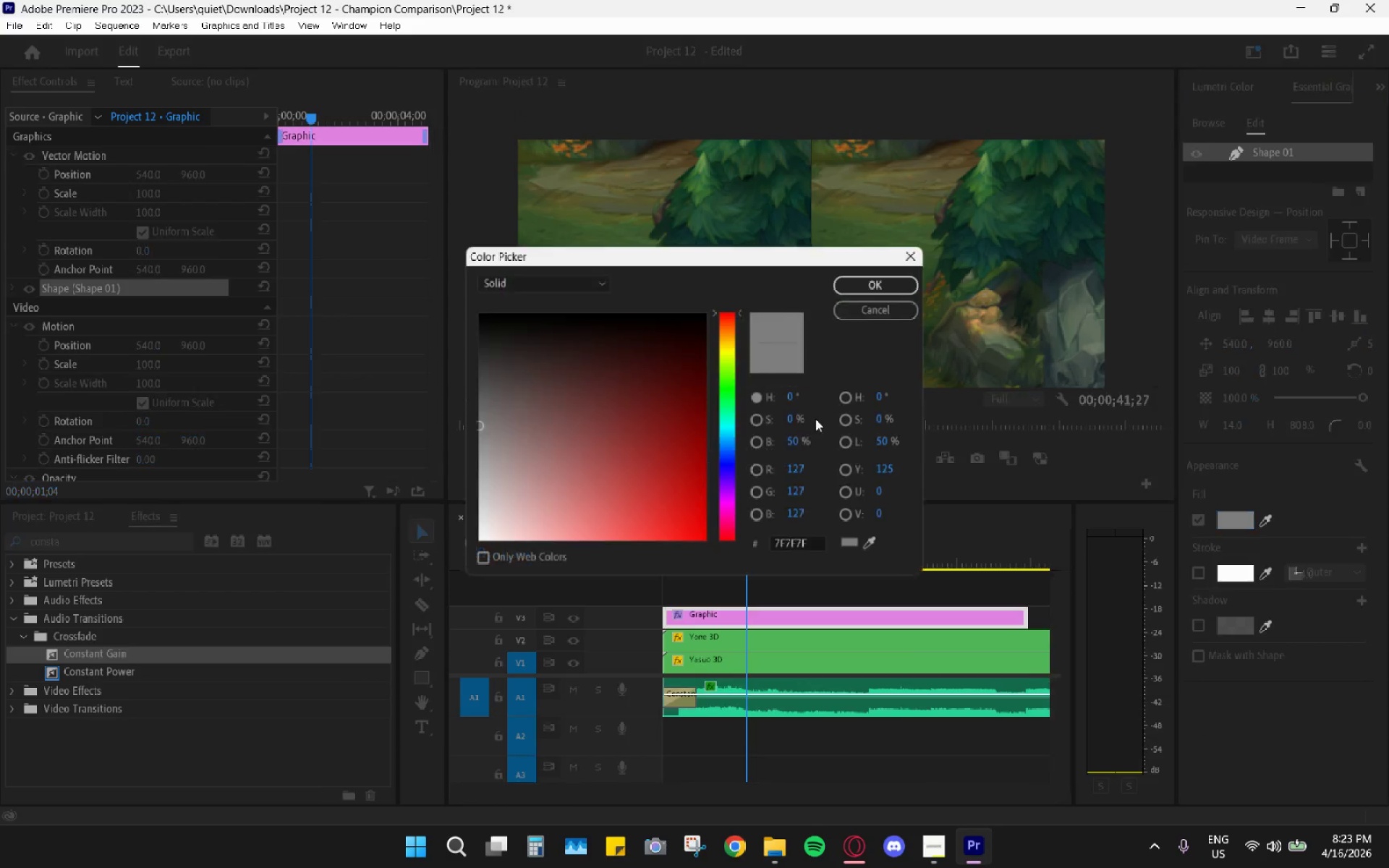 
left_click_drag(start_coordinate=[679, 412], to_coordinate=[352, 614])
 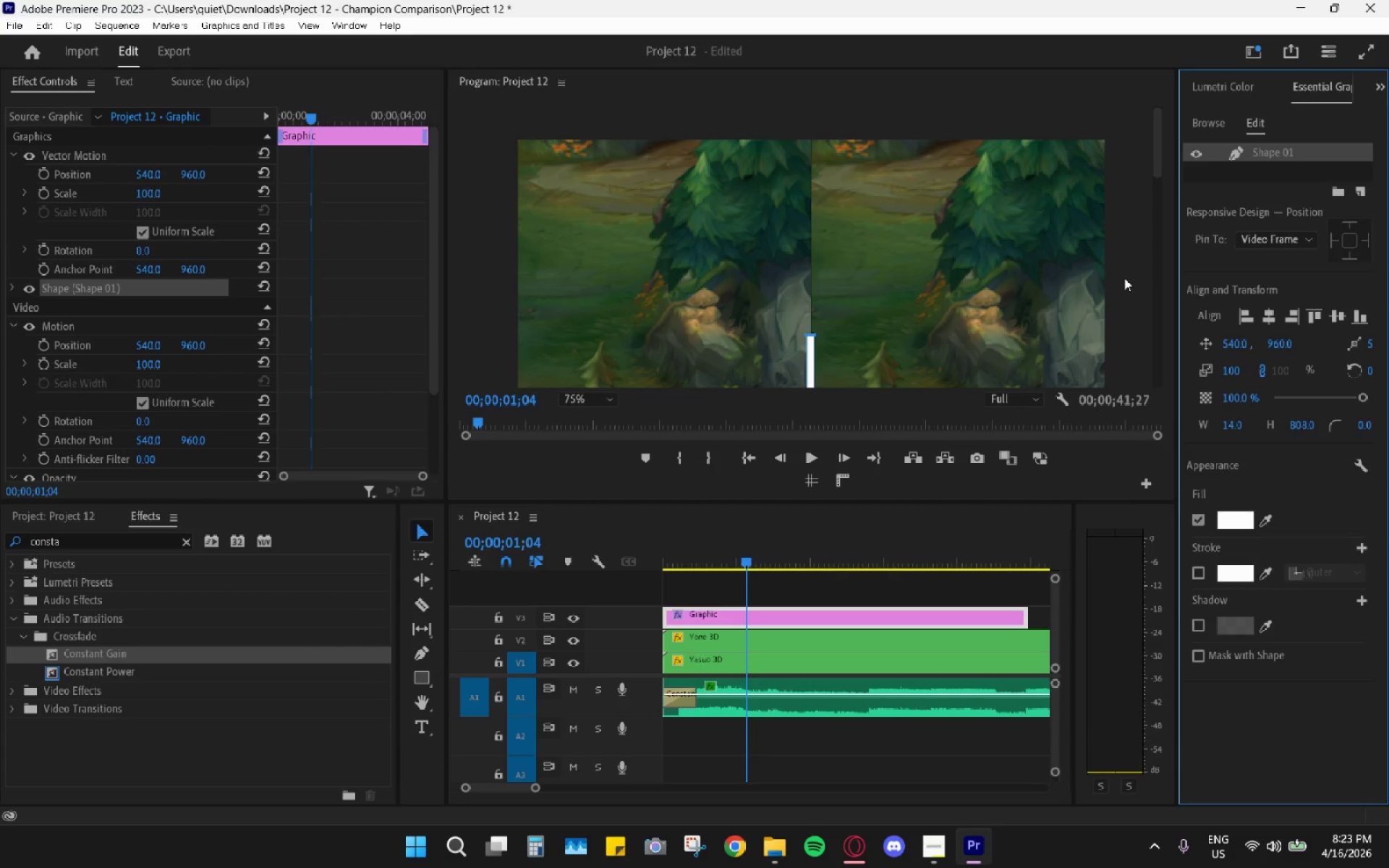 
left_click_drag(start_coordinate=[1157, 169], to_coordinate=[1160, 75])
 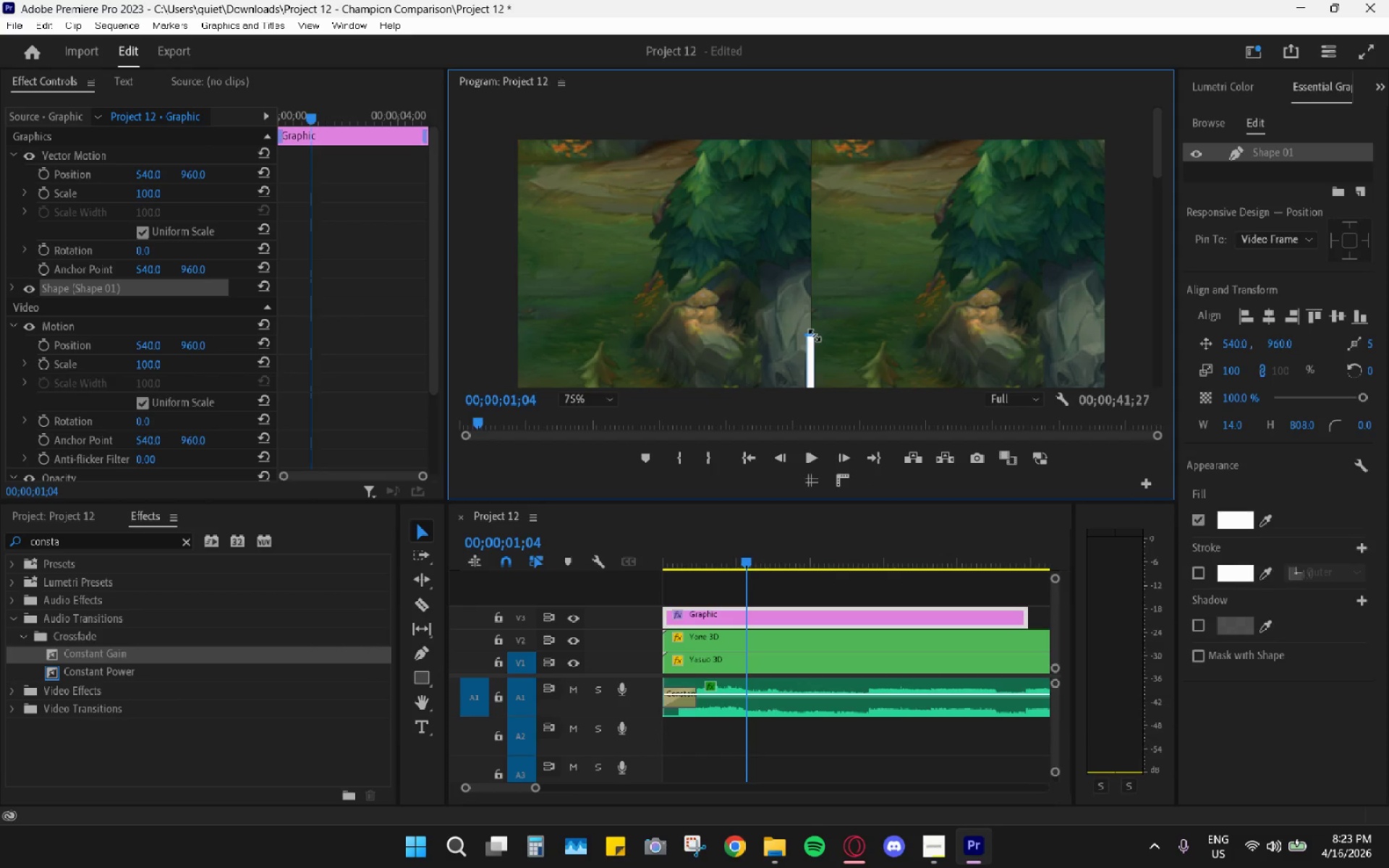 
left_click_drag(start_coordinate=[813, 334], to_coordinate=[815, 133])
 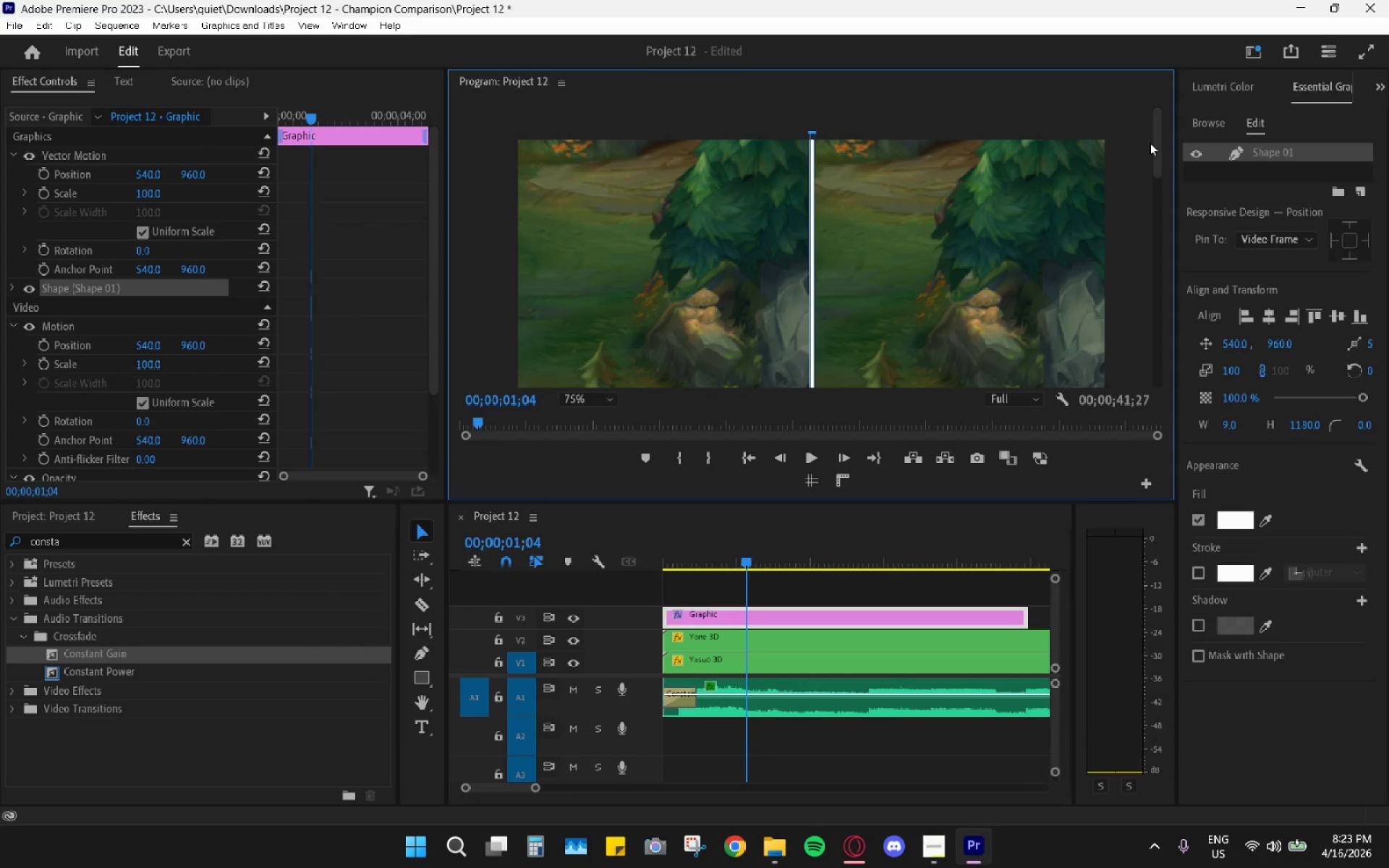 
left_click_drag(start_coordinate=[1155, 141], to_coordinate=[1148, 294])
 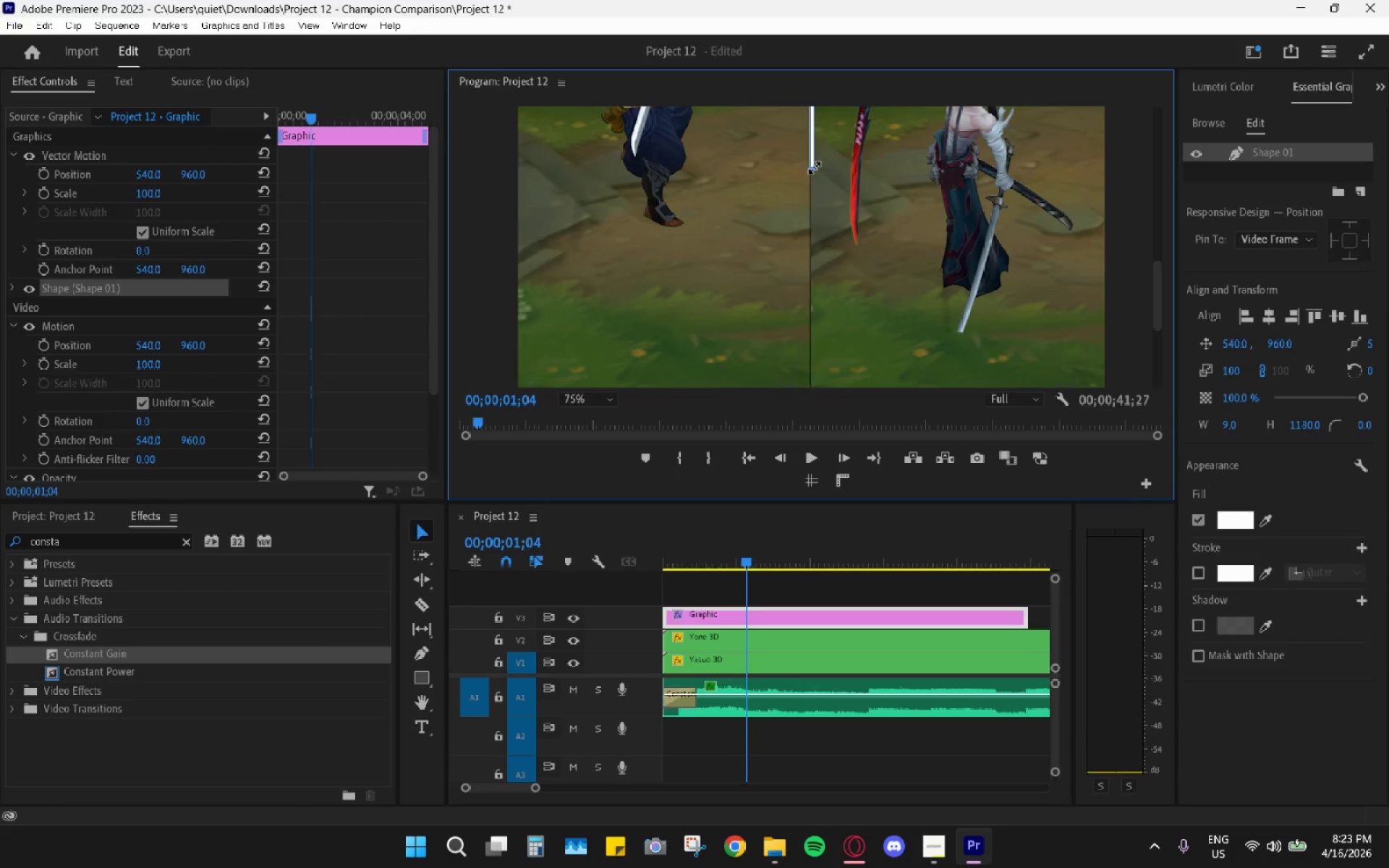 
left_click_drag(start_coordinate=[815, 169], to_coordinate=[817, 403])
 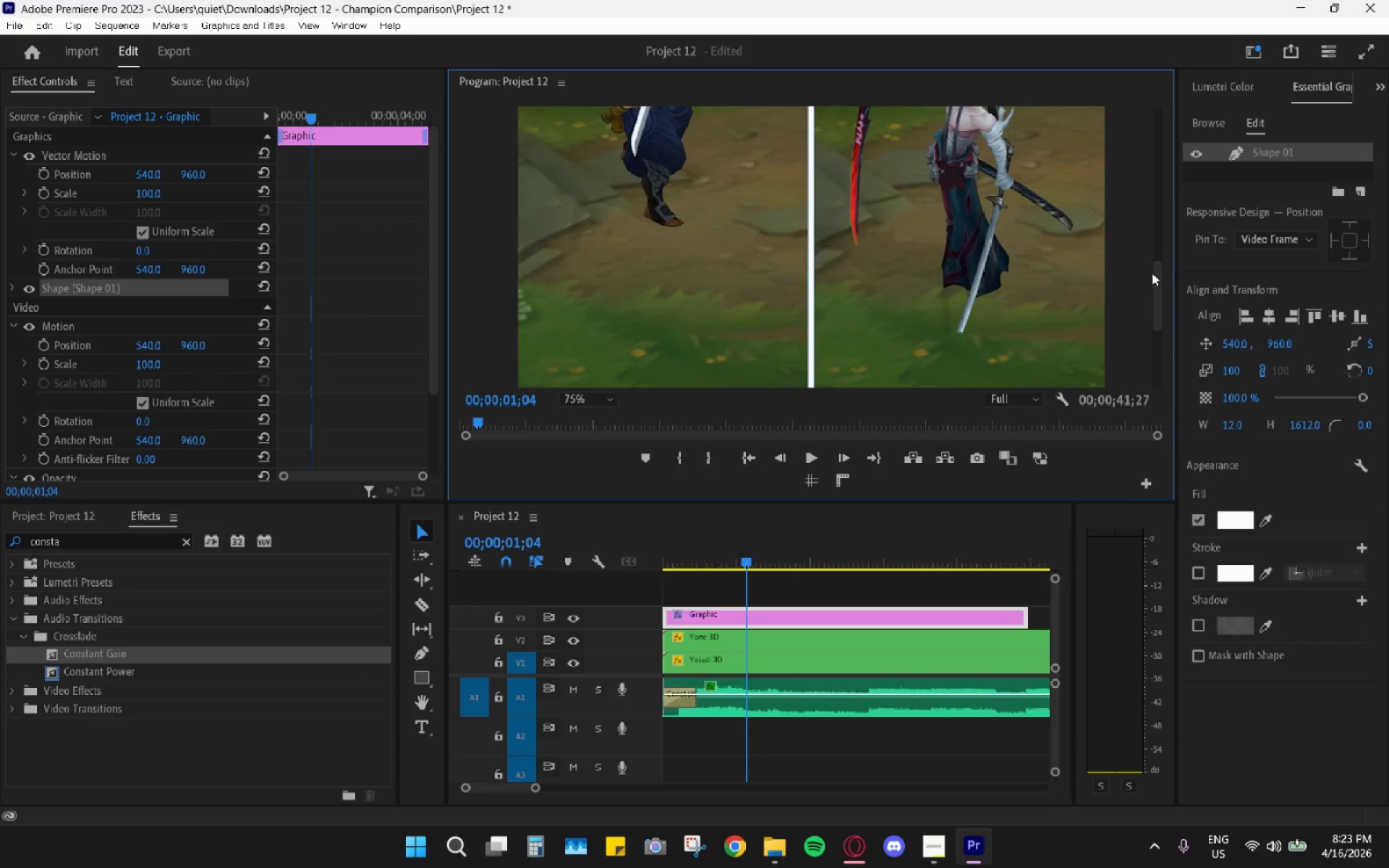 
left_click_drag(start_coordinate=[1153, 283], to_coordinate=[1153, 353])
 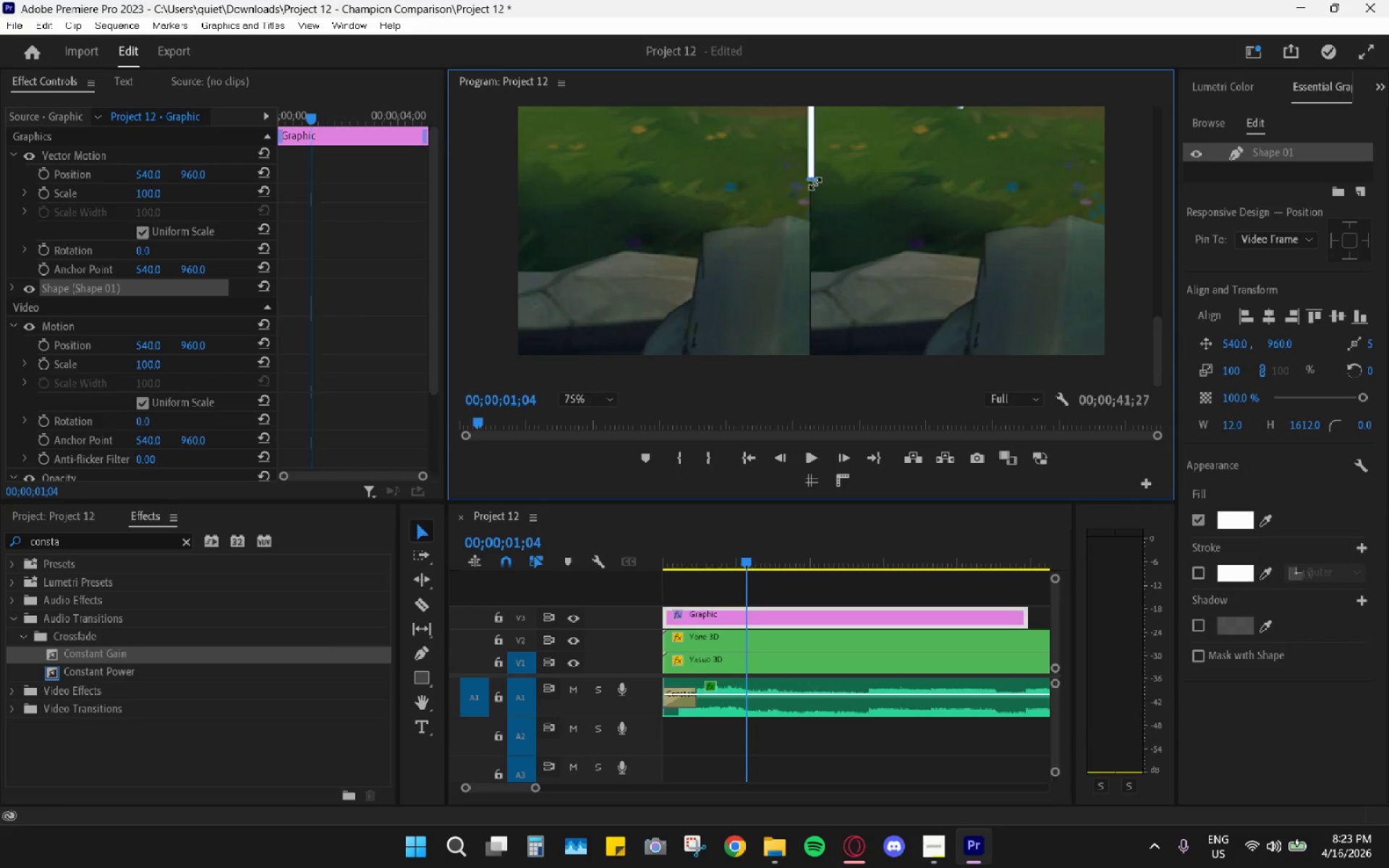 
left_click_drag(start_coordinate=[815, 183], to_coordinate=[818, 362])
 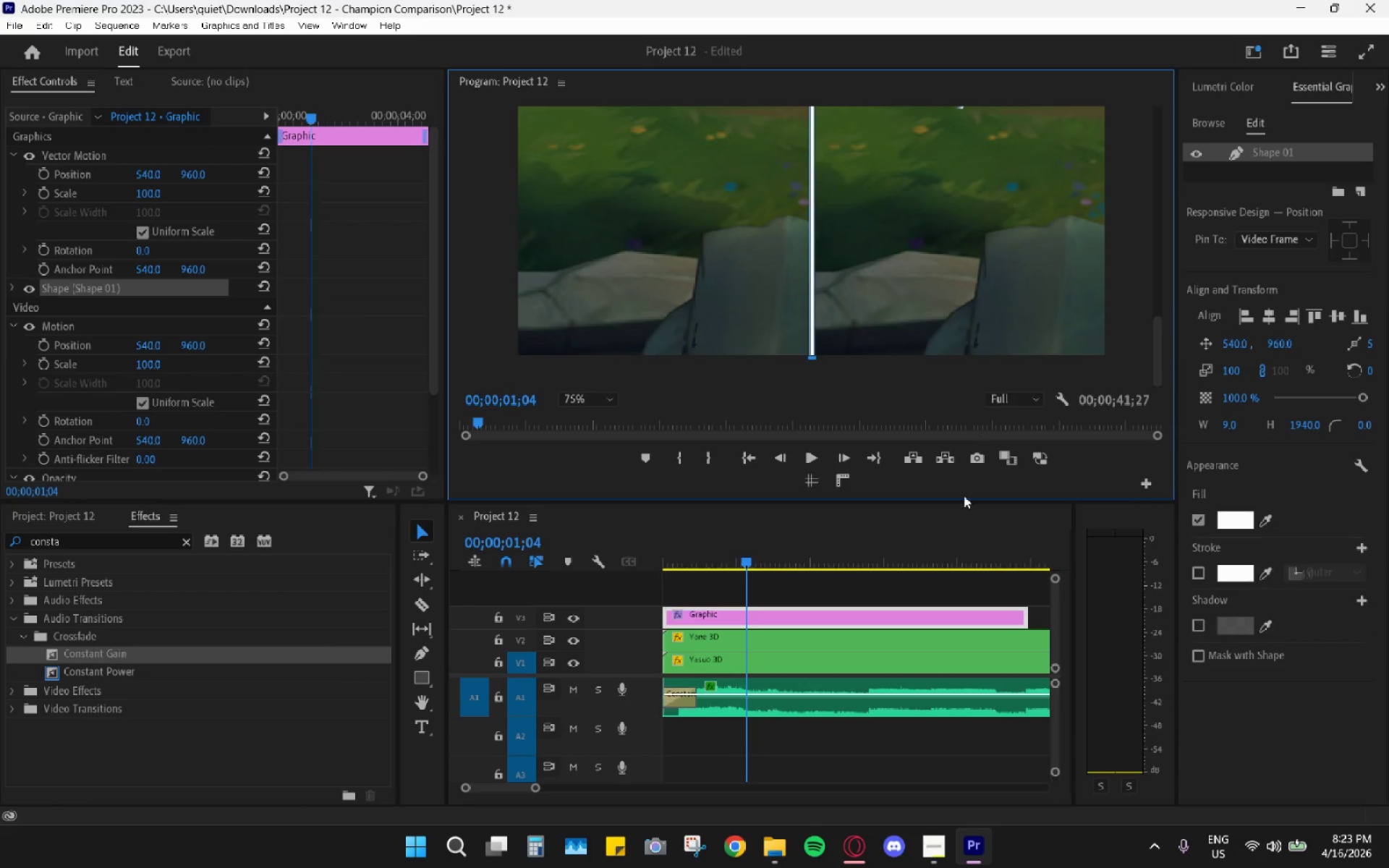 
left_click([896, 581])
 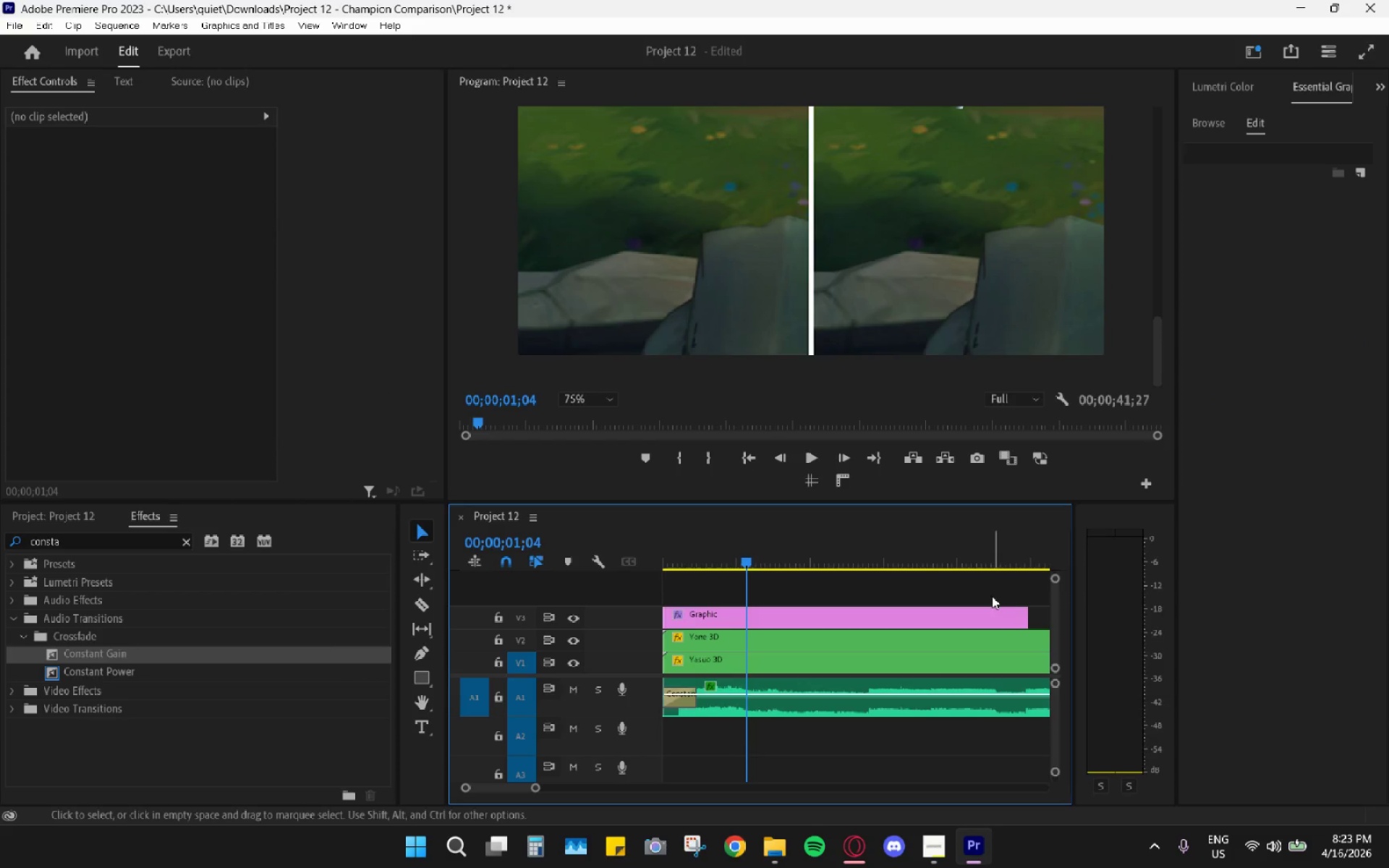 
hold_key(key=AltLeft, duration=0.36)
scroll: coordinate [965, 574], scroll_direction: down, amount: 4.0
 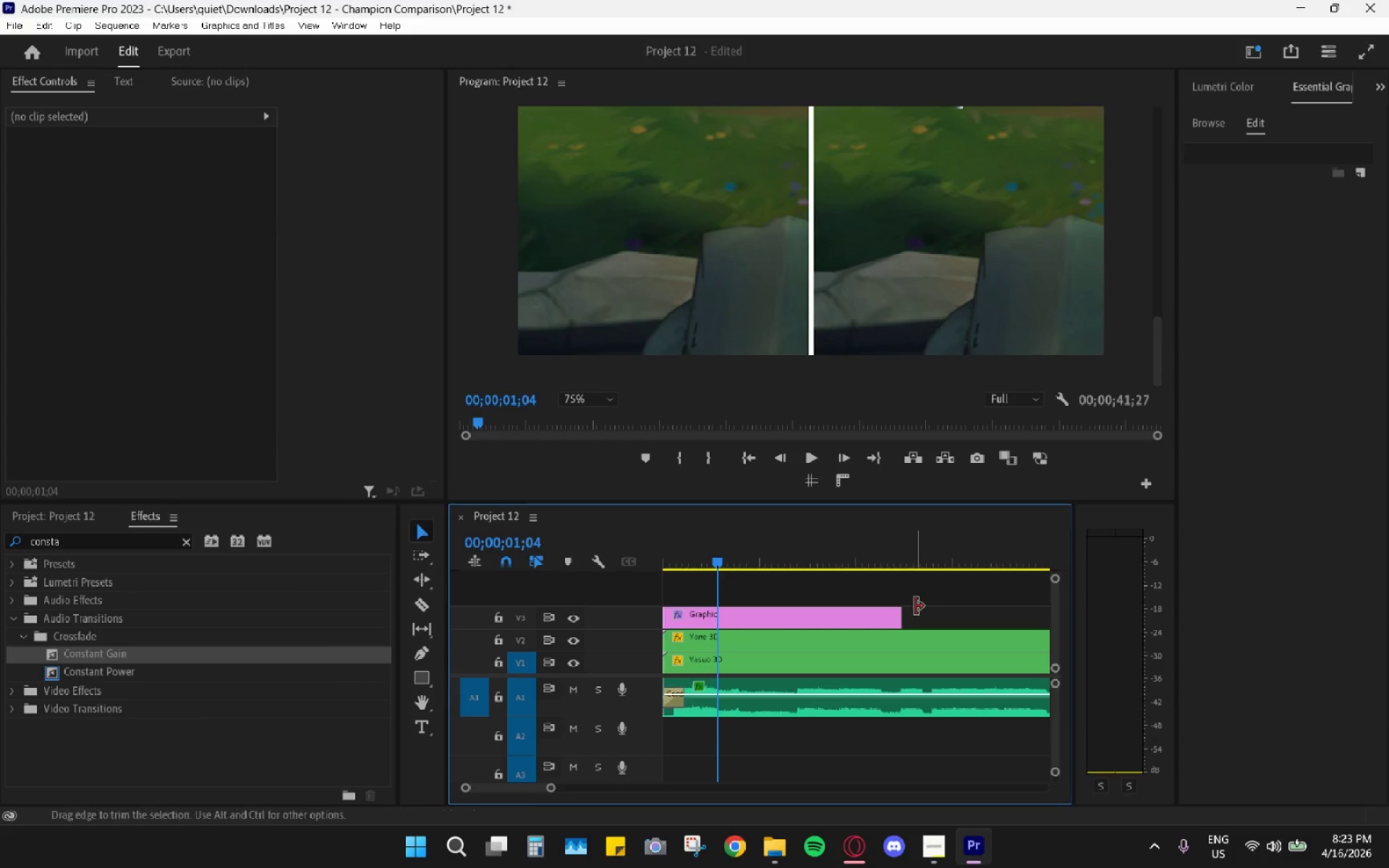 
hold_key(key=AltLeft, duration=0.38)
scroll: coordinate [914, 606], scroll_direction: down, amount: 4.0
 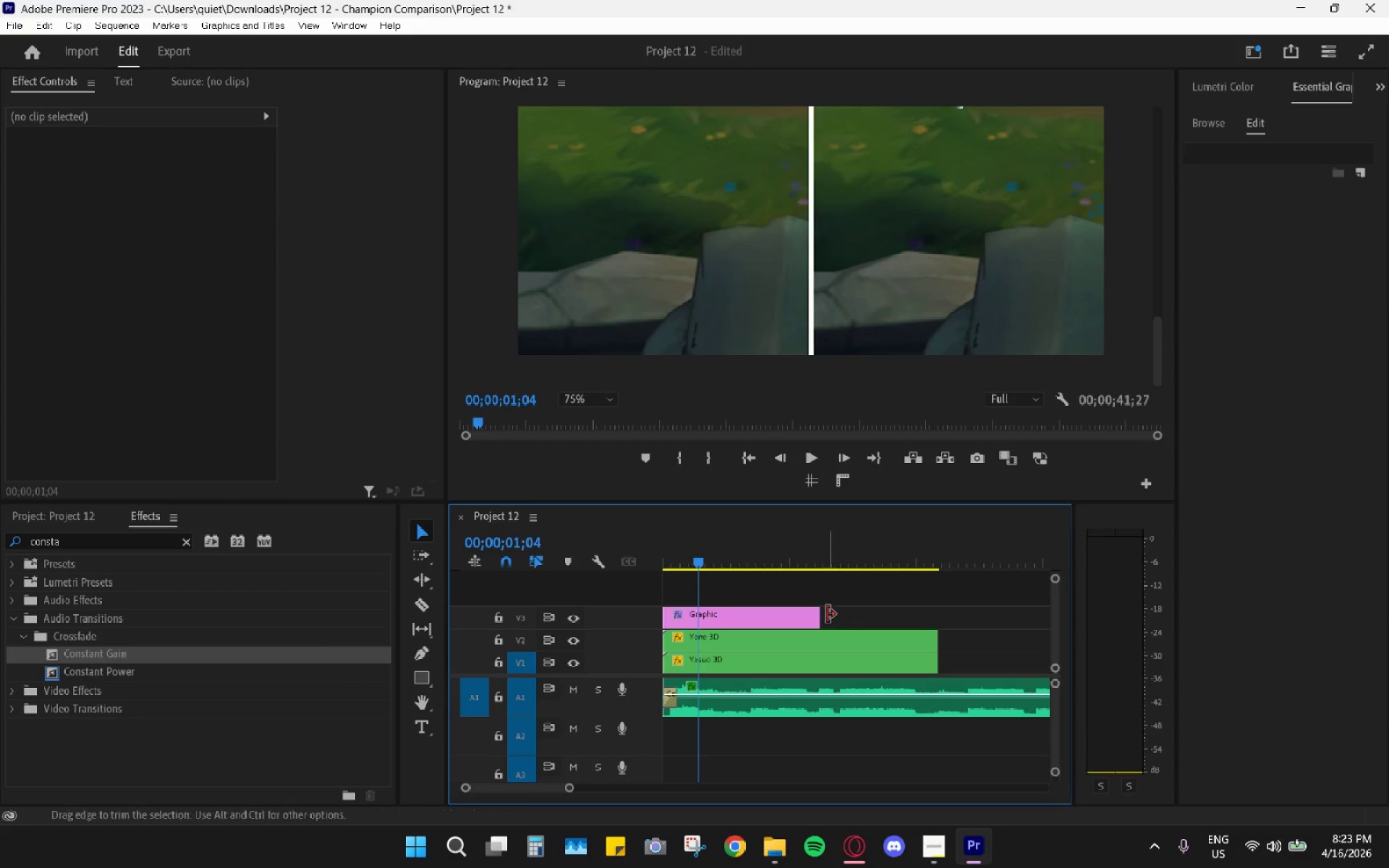 
left_click_drag(start_coordinate=[820, 613], to_coordinate=[935, 616])
 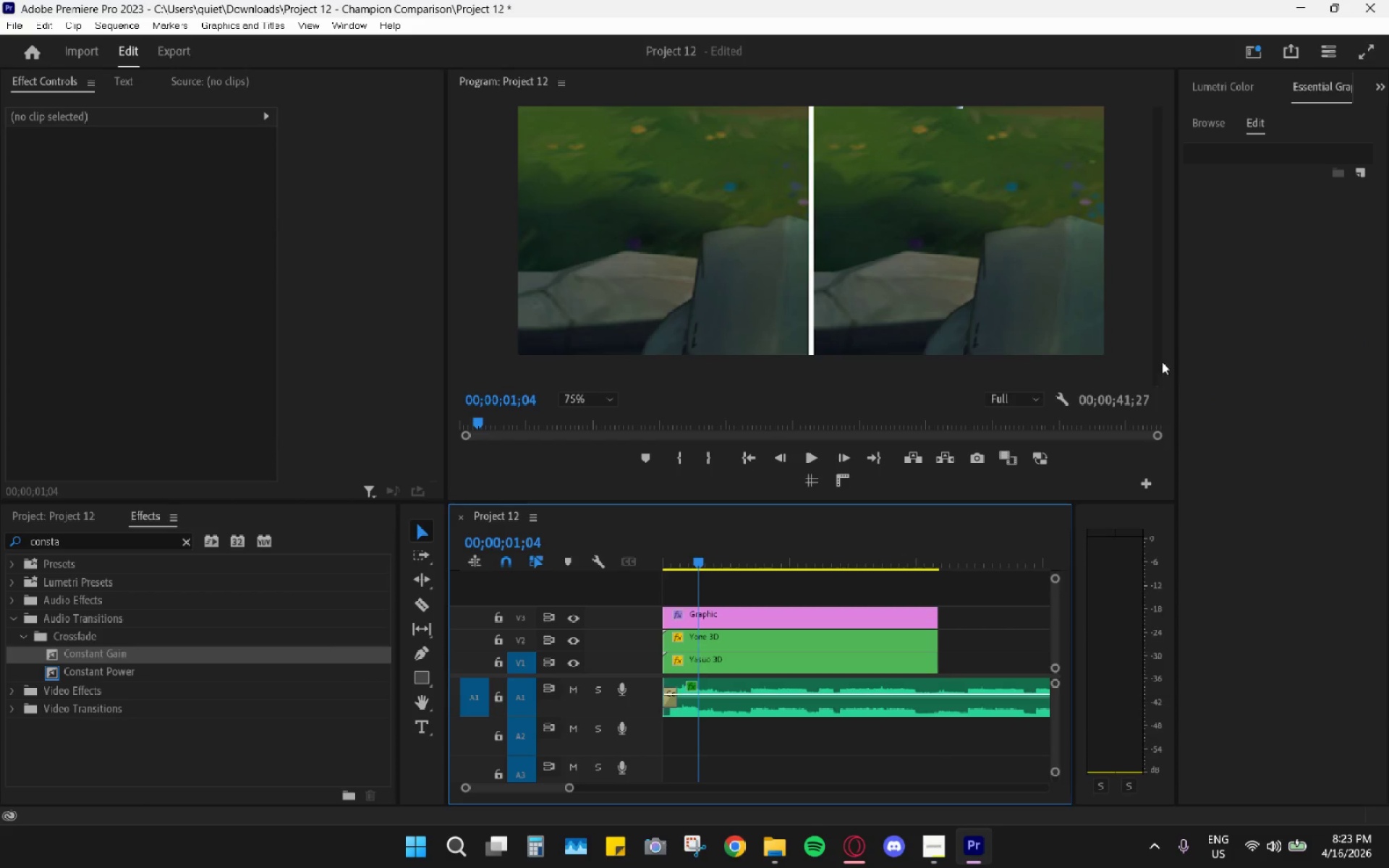 
left_click_drag(start_coordinate=[1155, 363], to_coordinate=[1117, 82])
 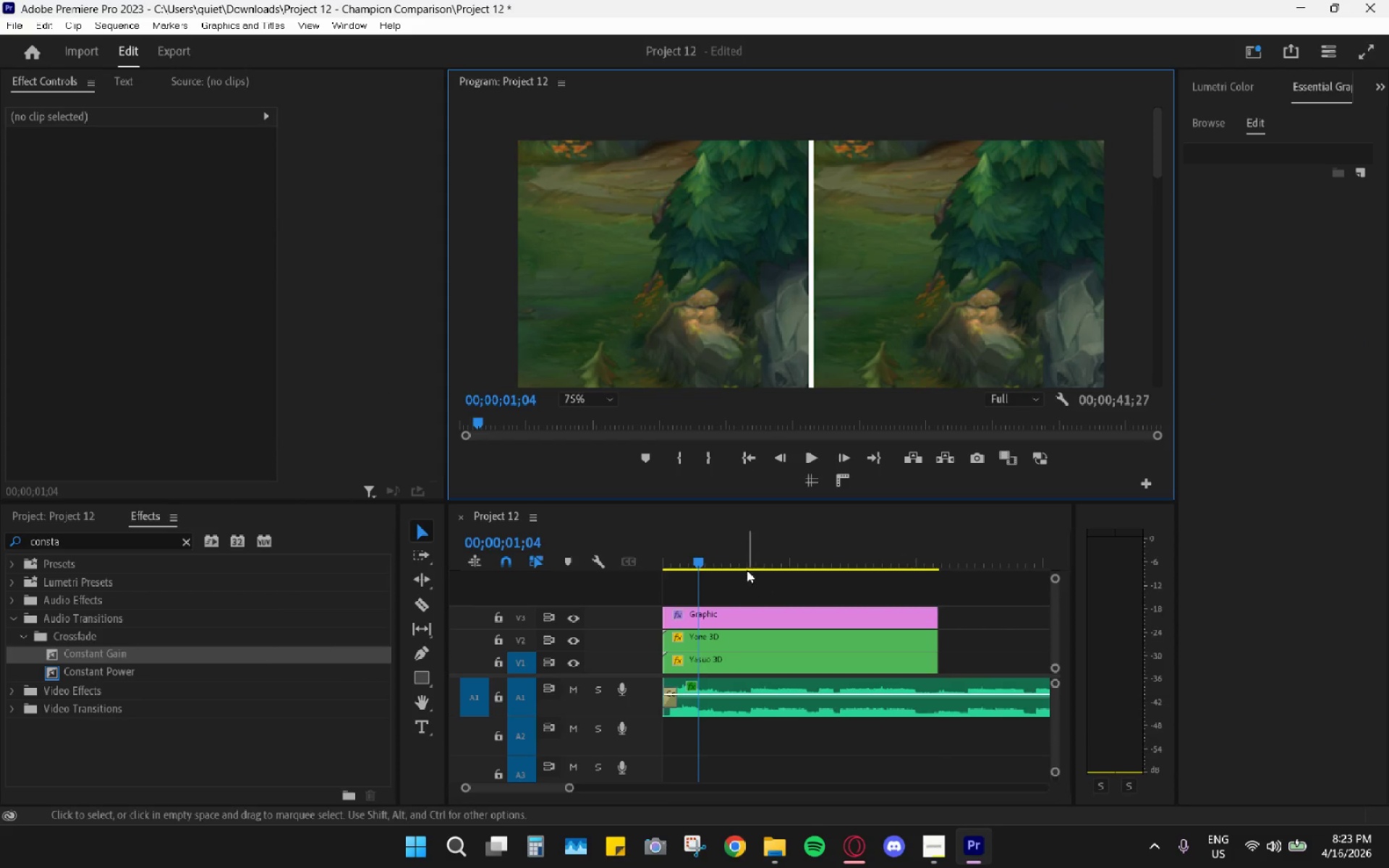 
left_click_drag(start_coordinate=[742, 546], to_coordinate=[608, 545])
 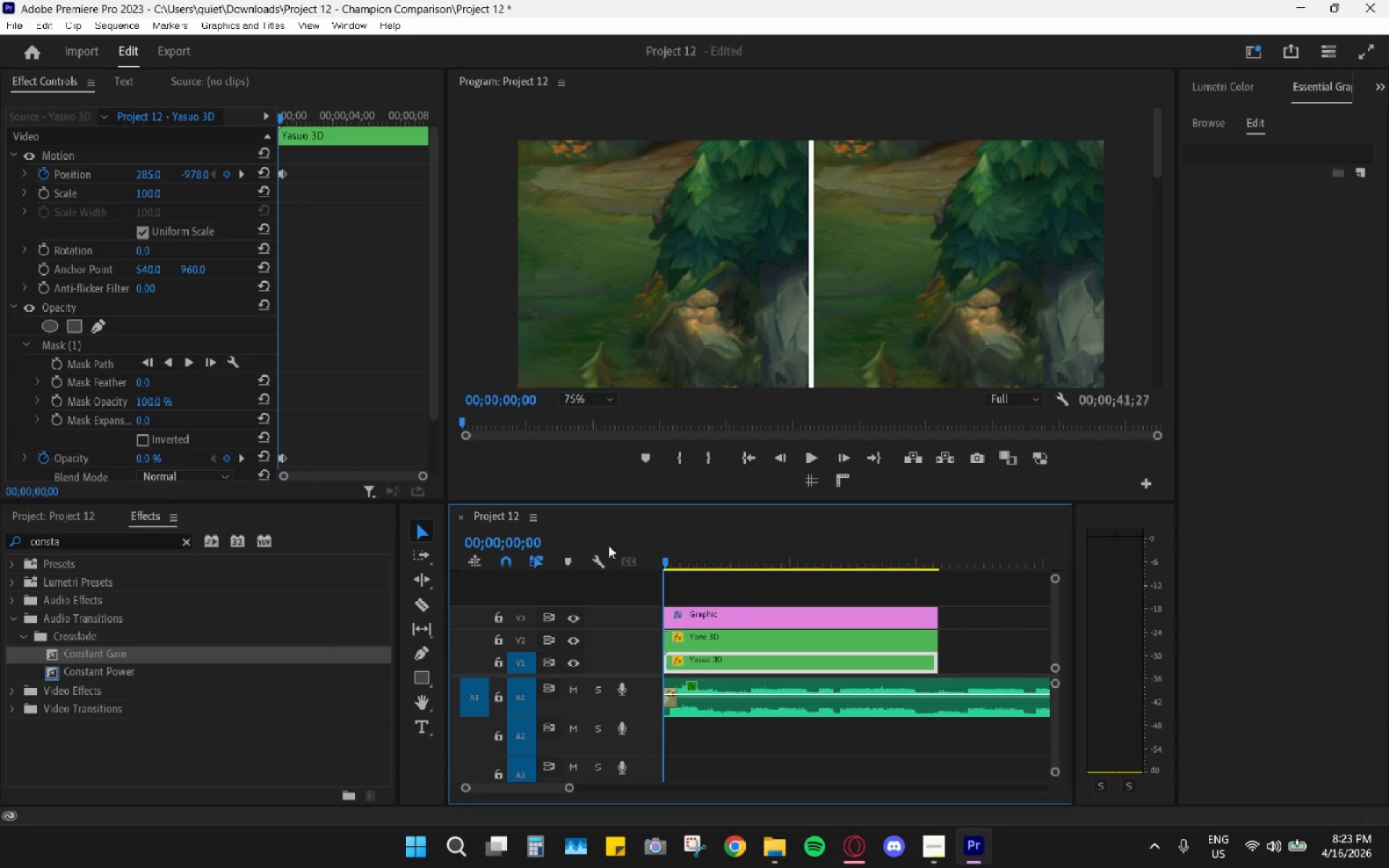 
key(Space)
 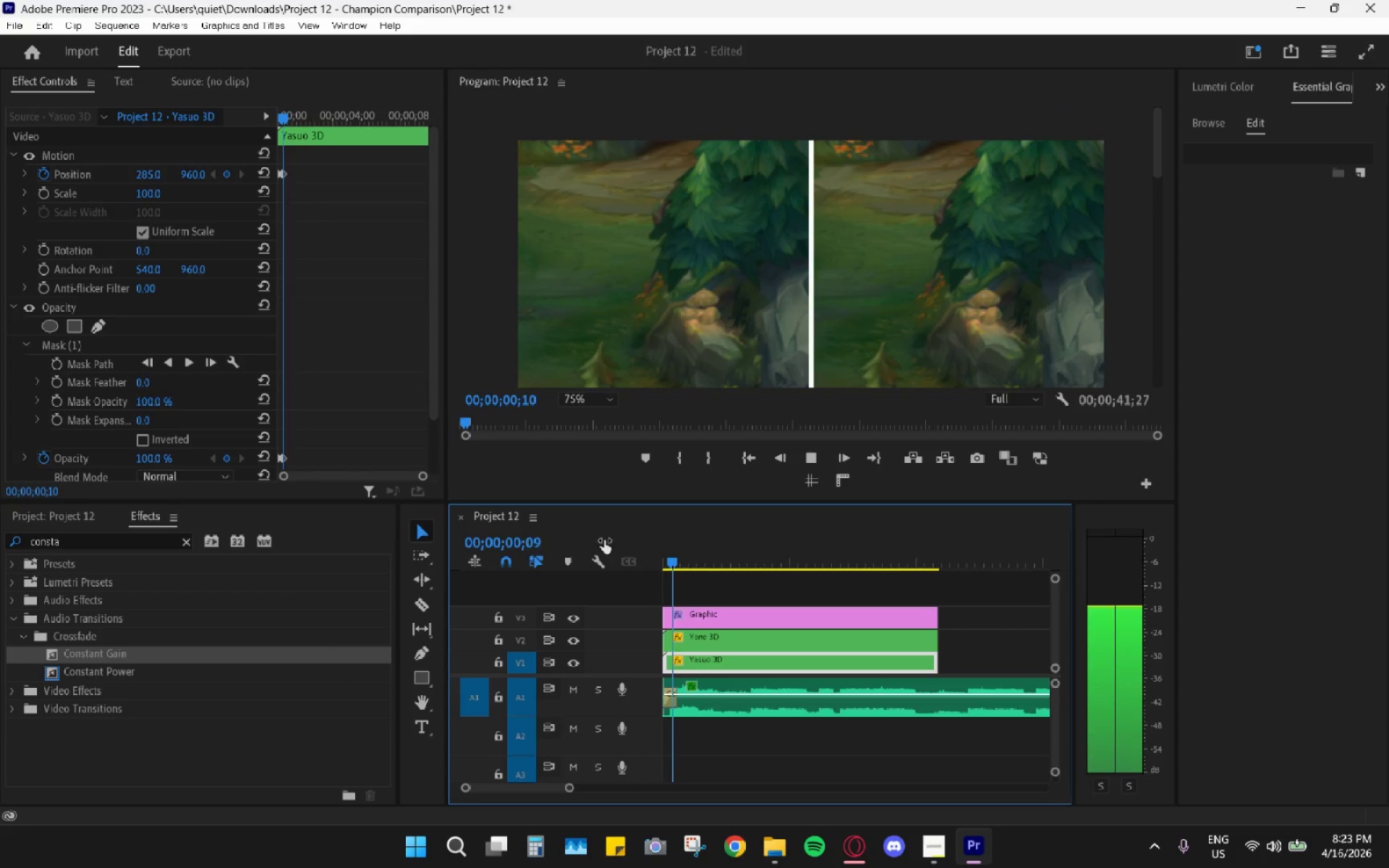 
key(Space)
 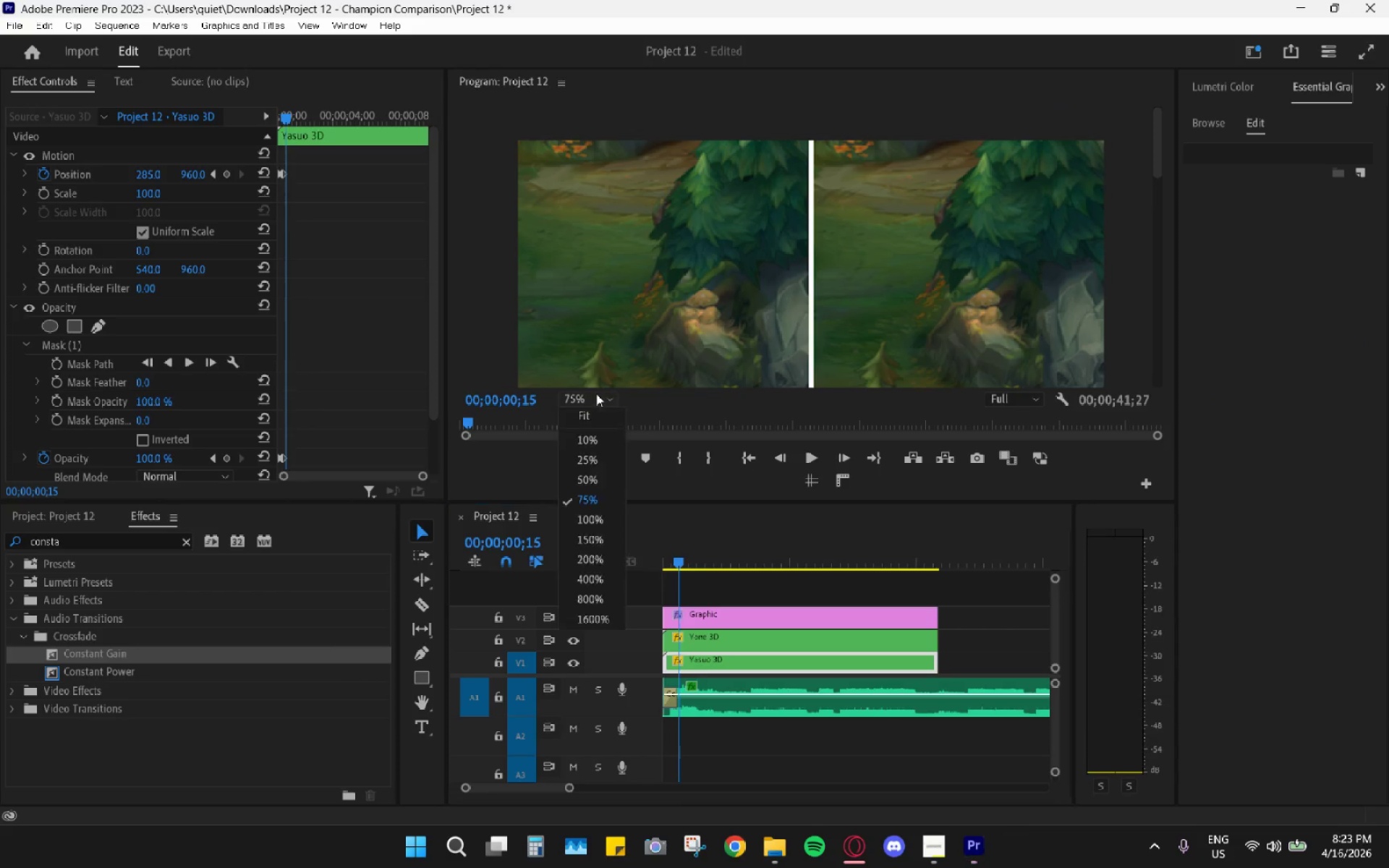 
double_click([594, 417])
 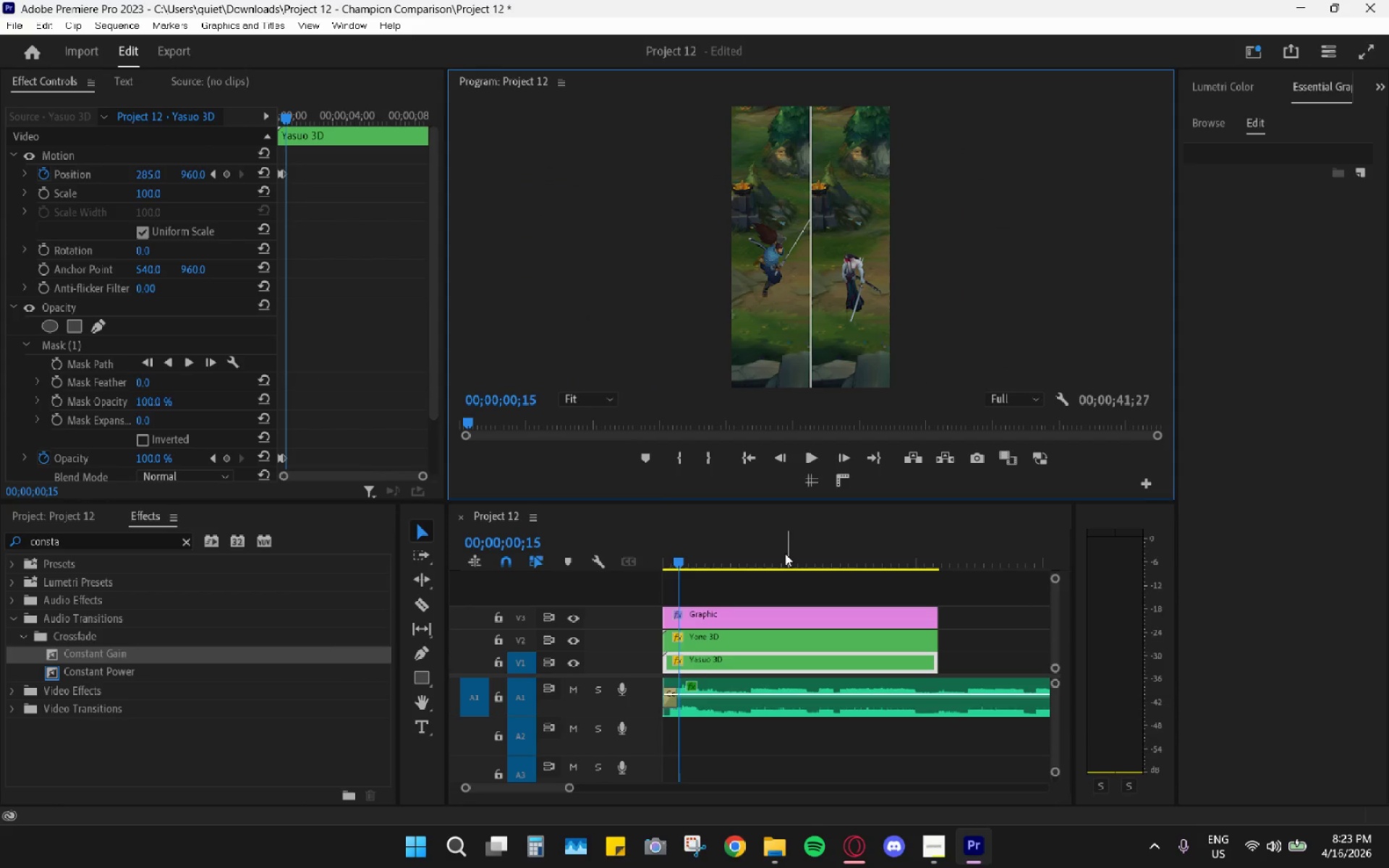 
left_click_drag(start_coordinate=[731, 550], to_coordinate=[509, 538])
 